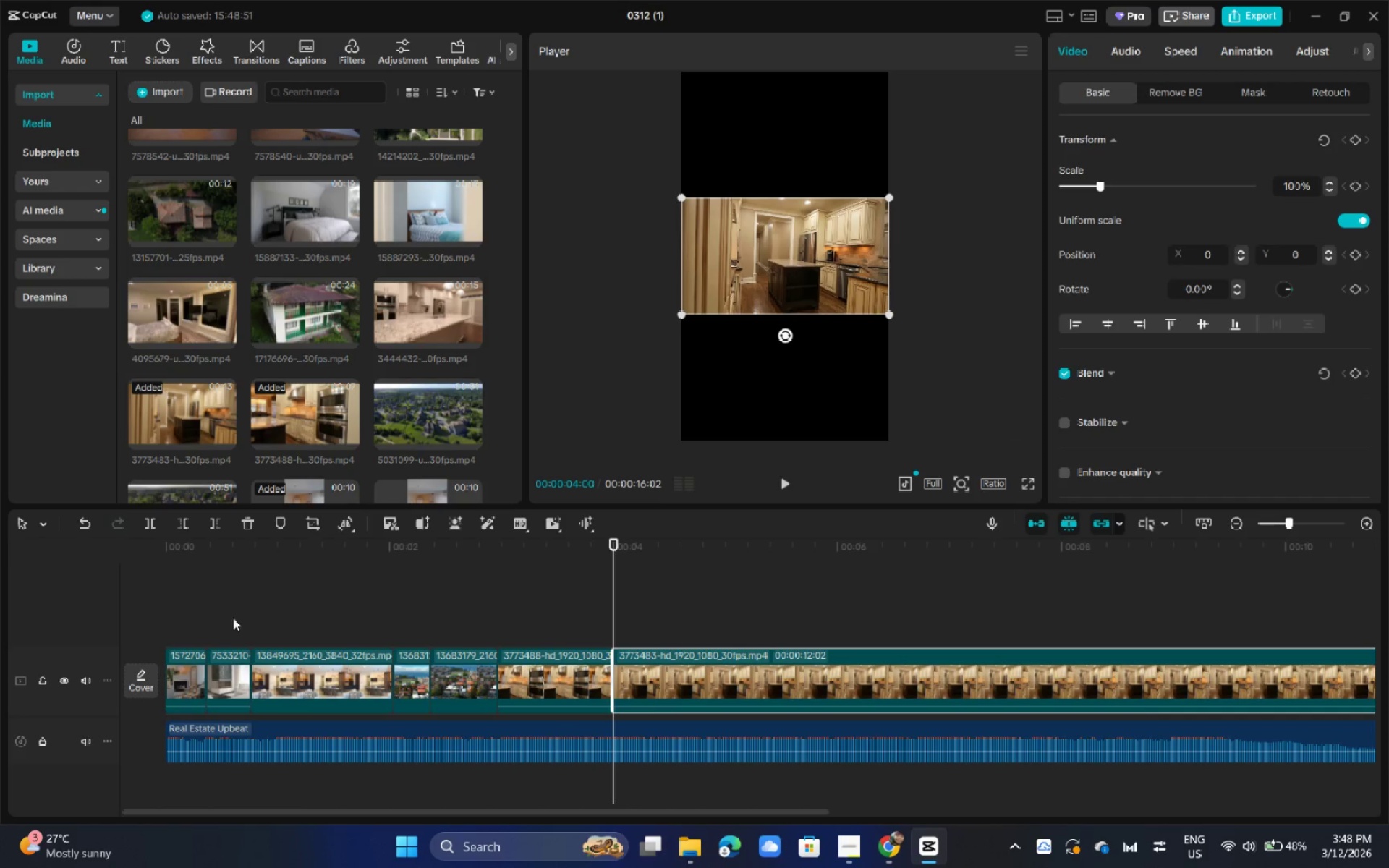 
left_click_drag(start_coordinate=[218, 546], to_coordinate=[136, 551])
 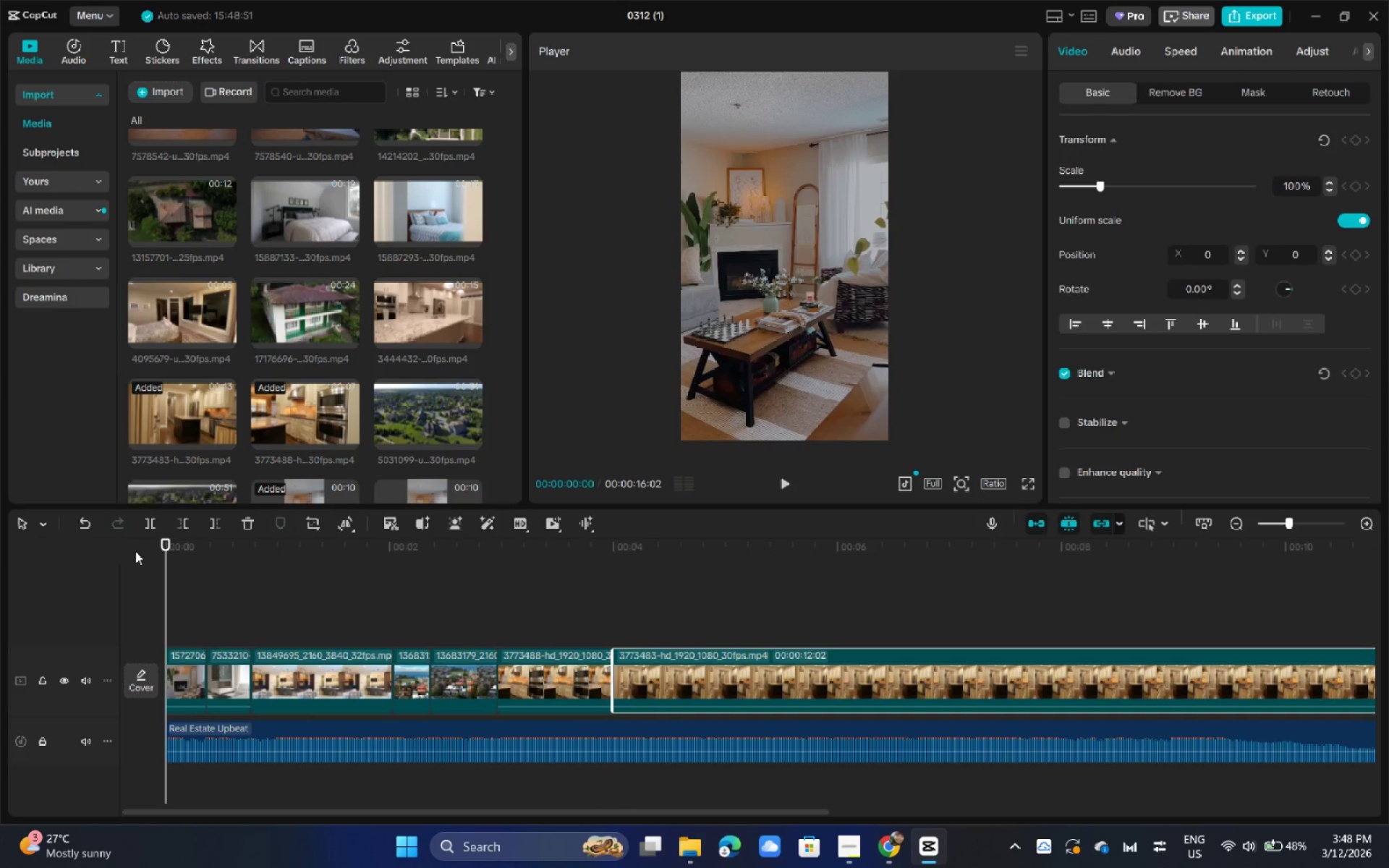 
key(Space)
 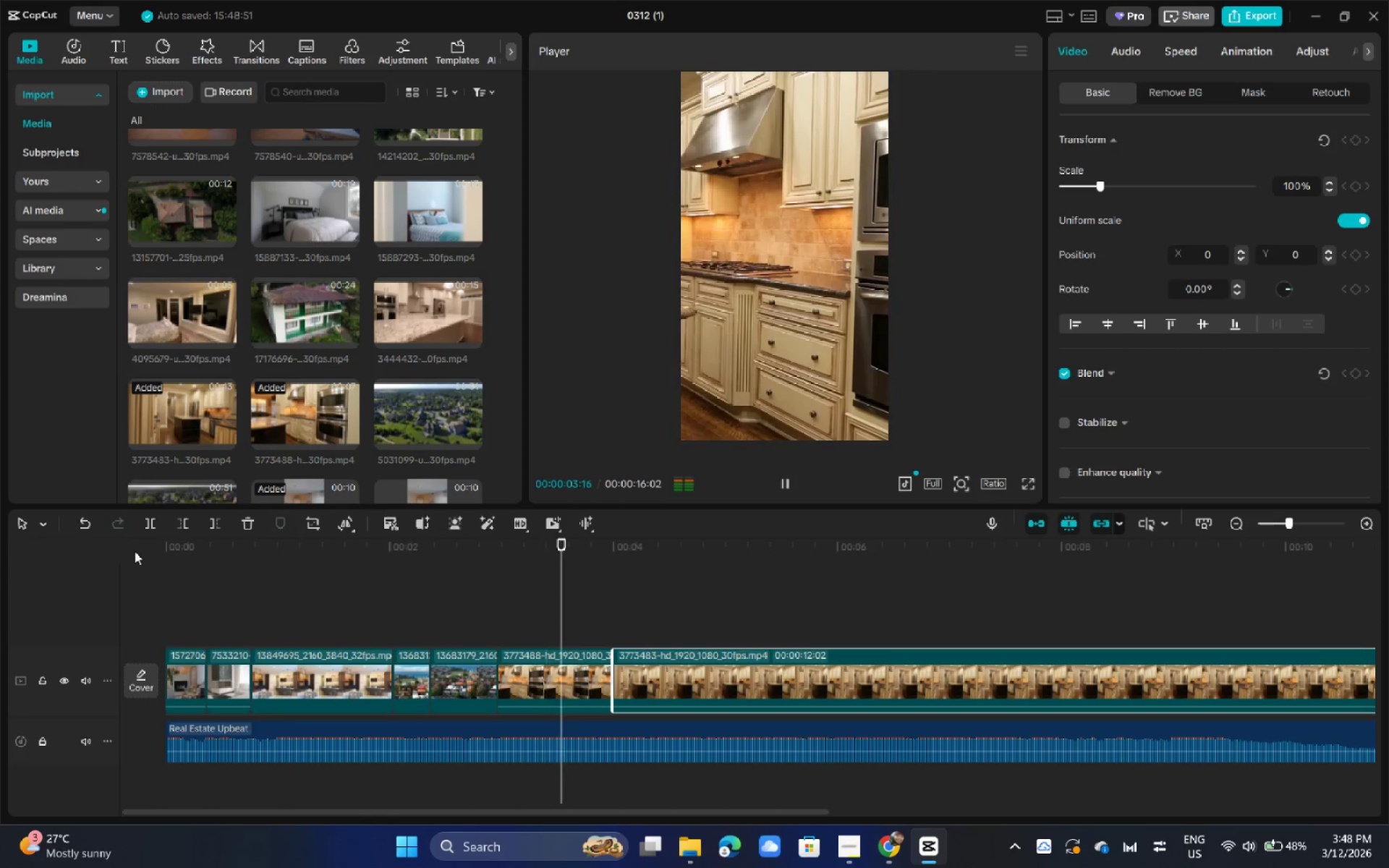 
key(Space)
 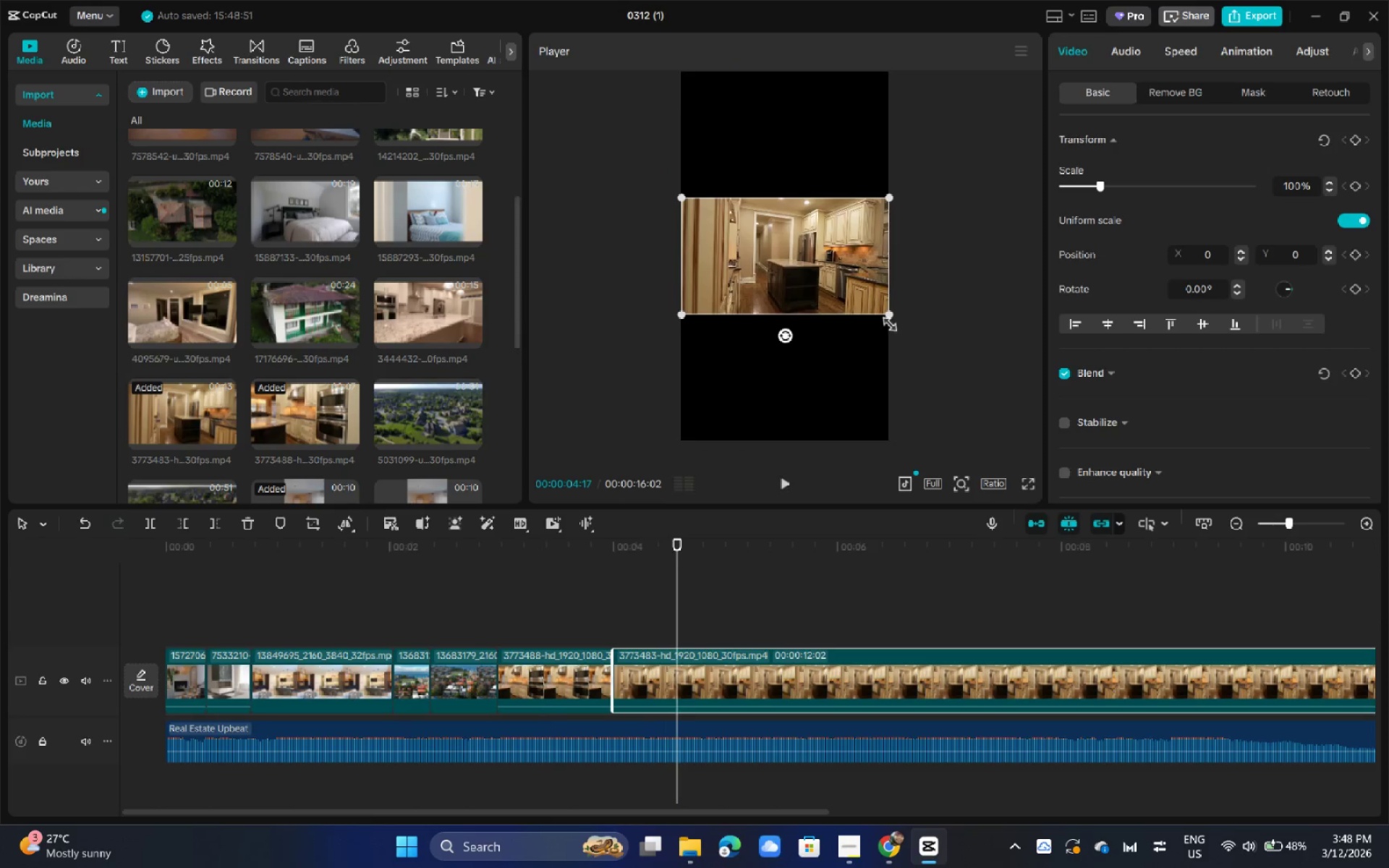 
left_click_drag(start_coordinate=[891, 314], to_coordinate=[1140, 665])
 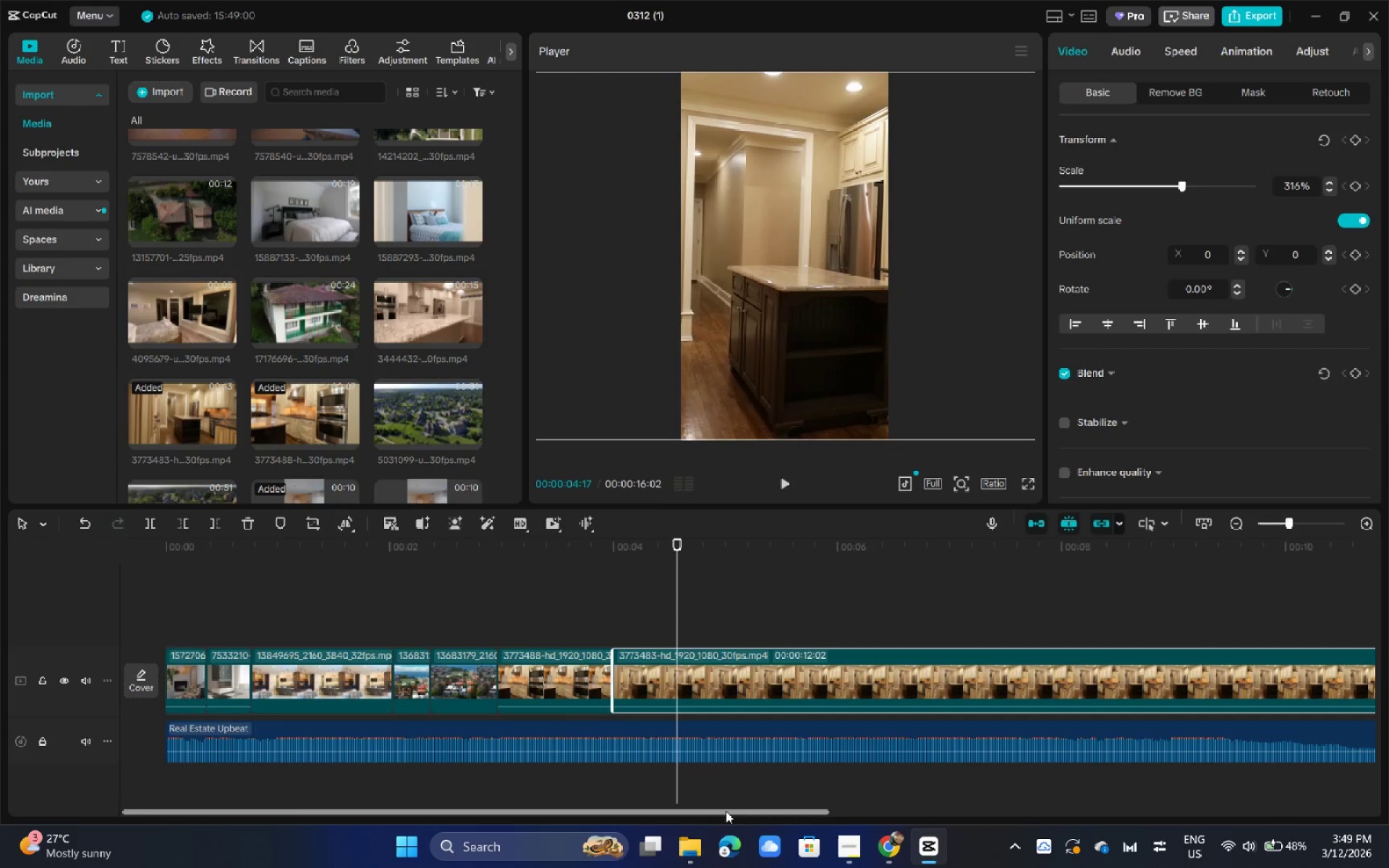 
left_click_drag(start_coordinate=[727, 811], to_coordinate=[865, 821])
 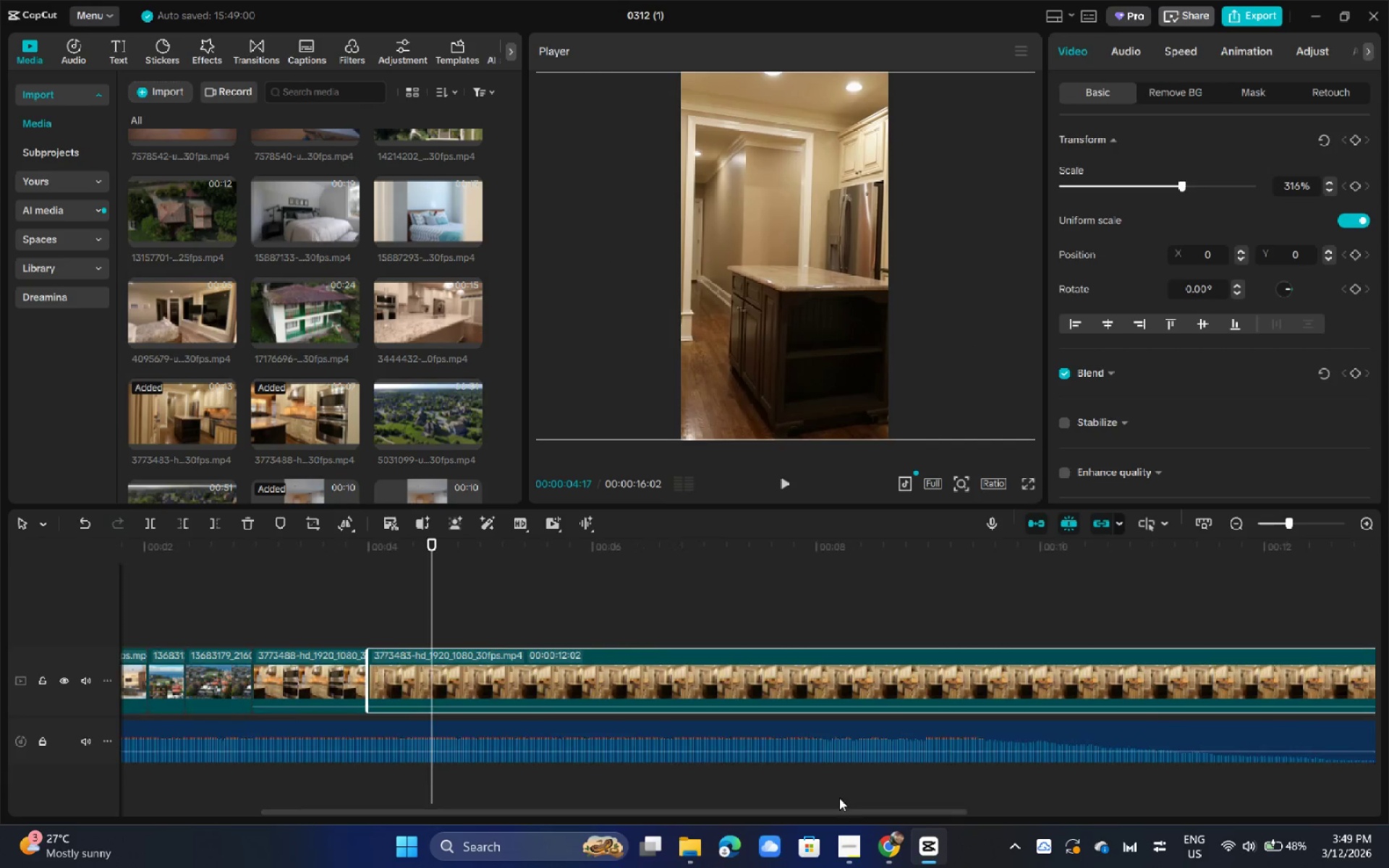 
key(Space)
 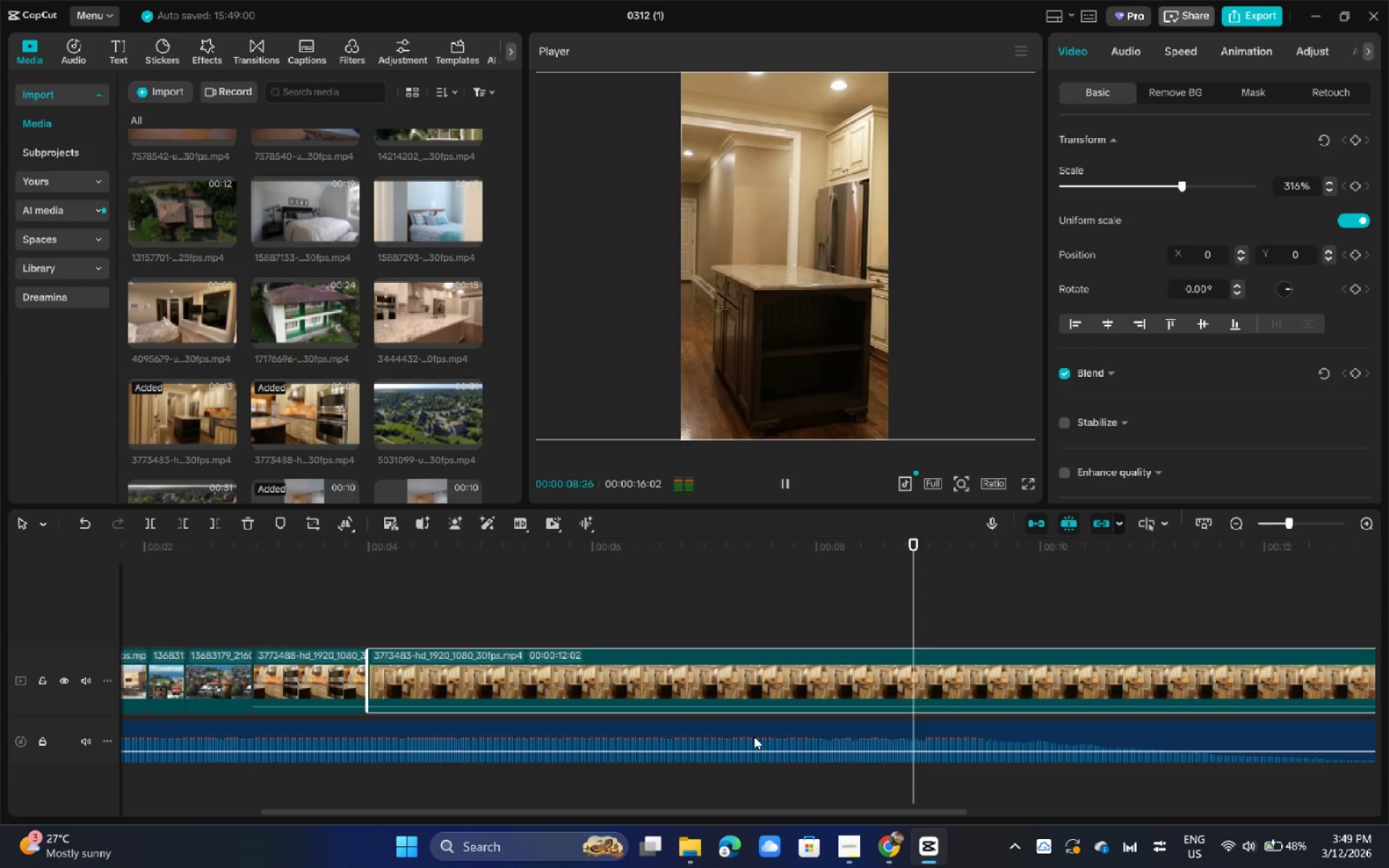 
wait(5.78)
 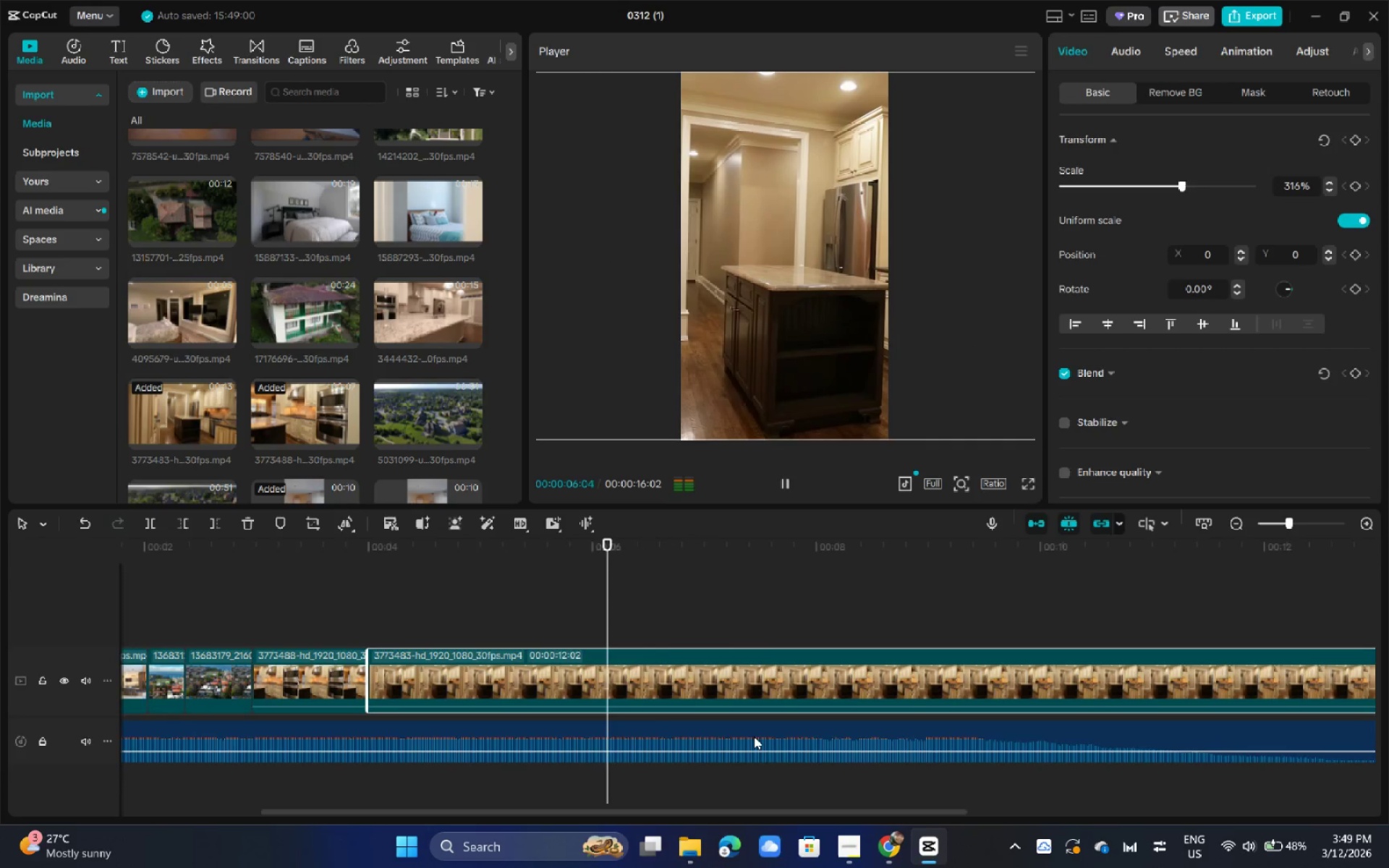 
left_click_drag(start_coordinate=[679, 814], to_coordinate=[0, 807])
 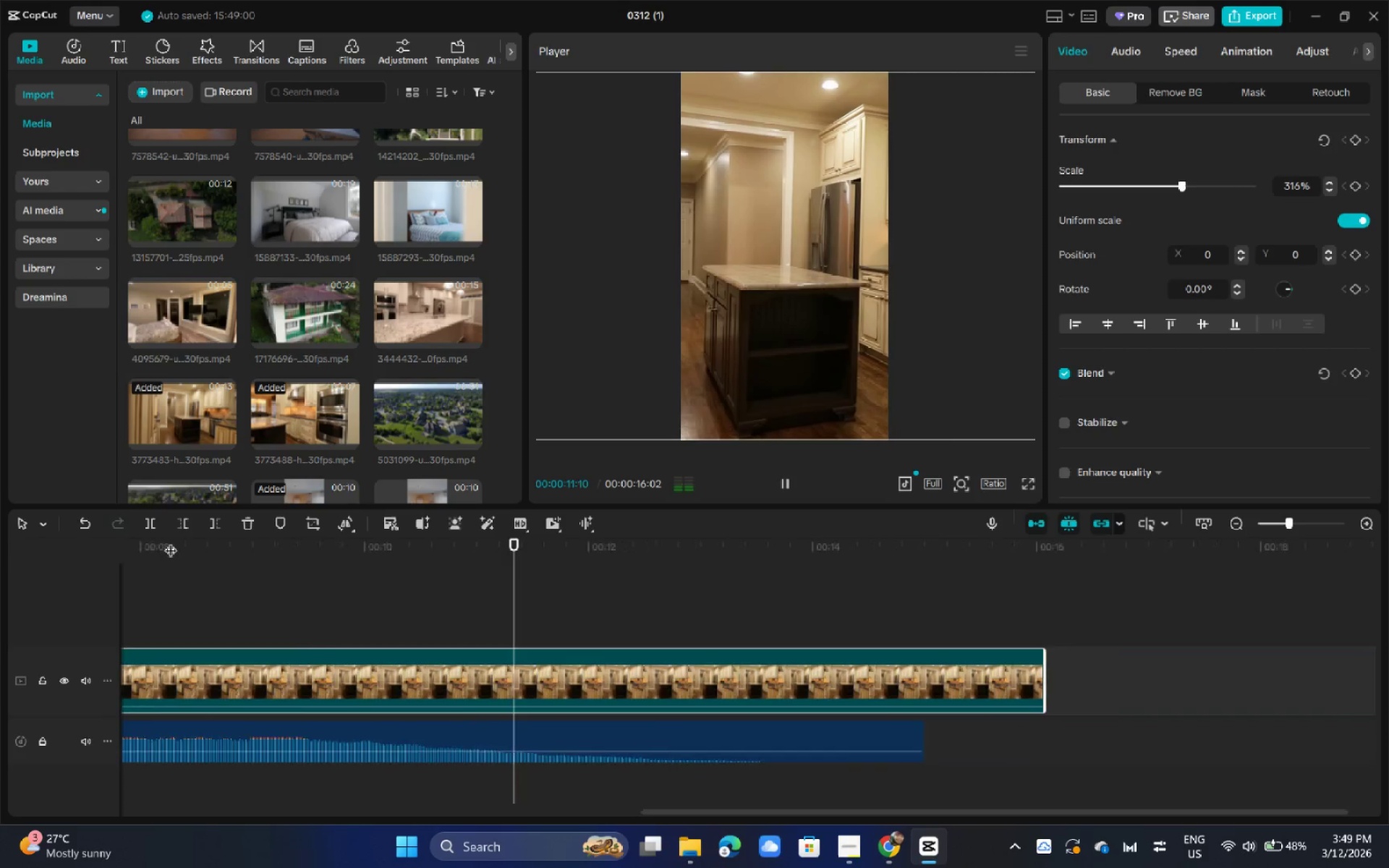 
left_click_drag(start_coordinate=[175, 542], to_coordinate=[0, 571])
 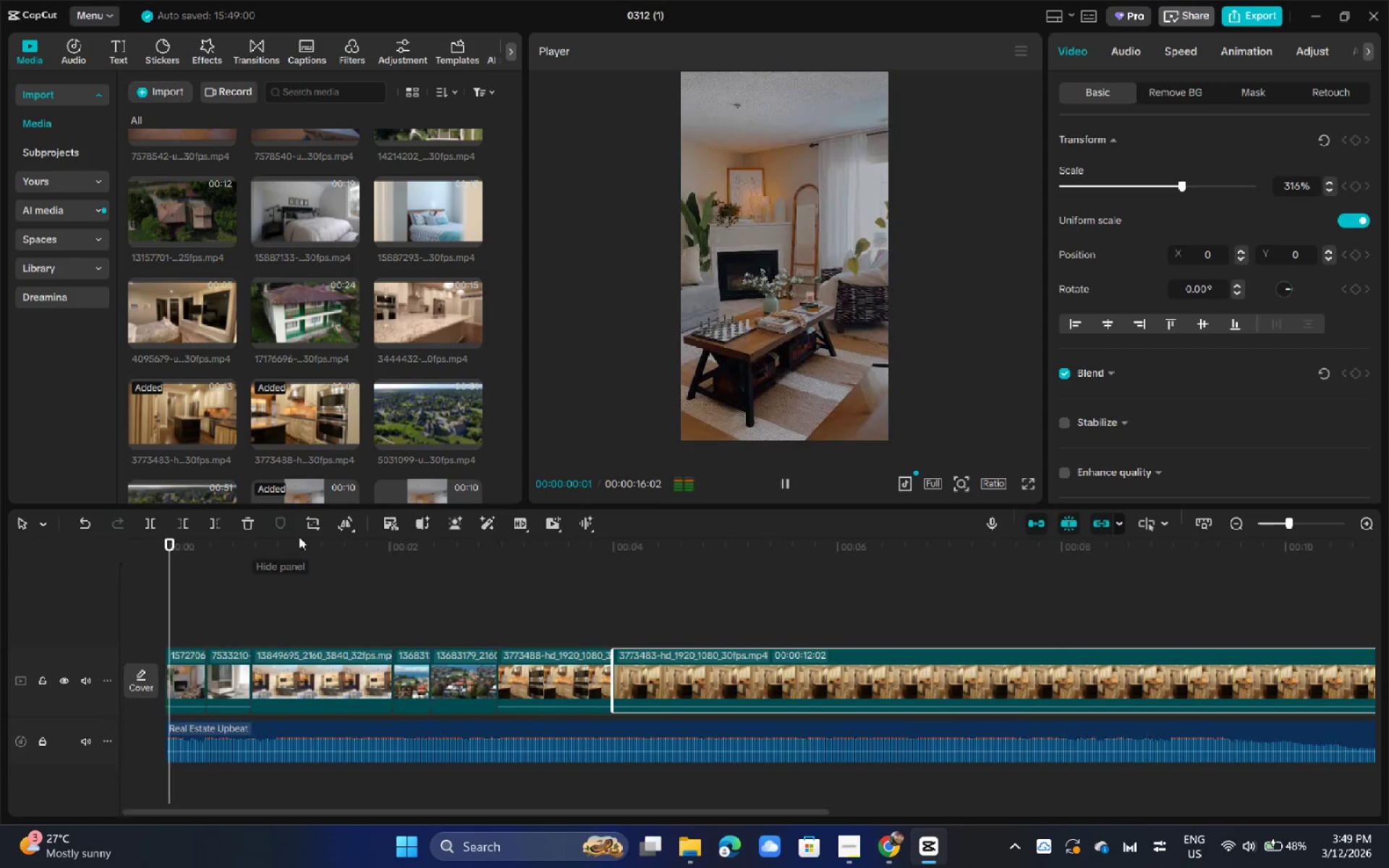 
key(Space)
 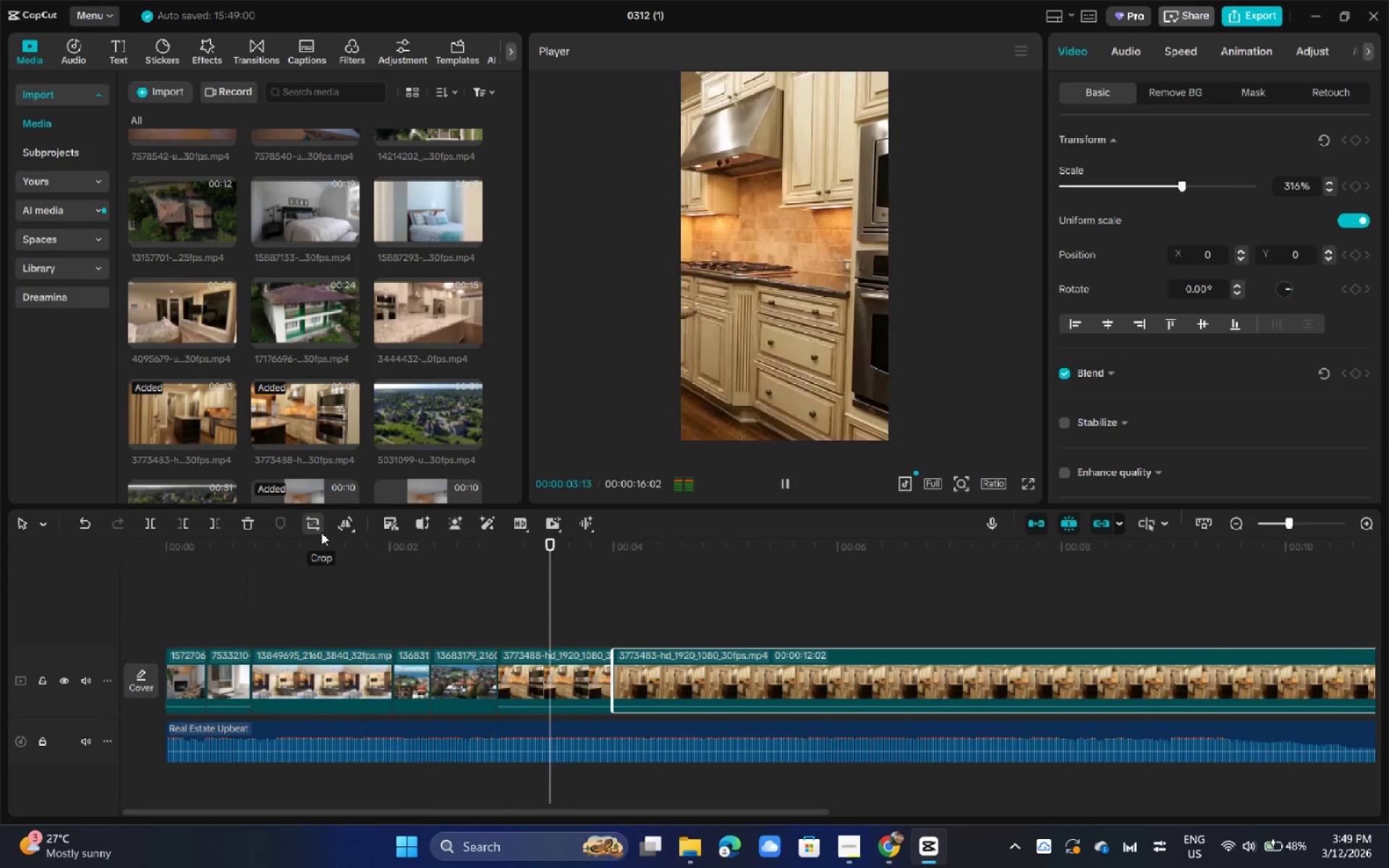 
key(Space)
 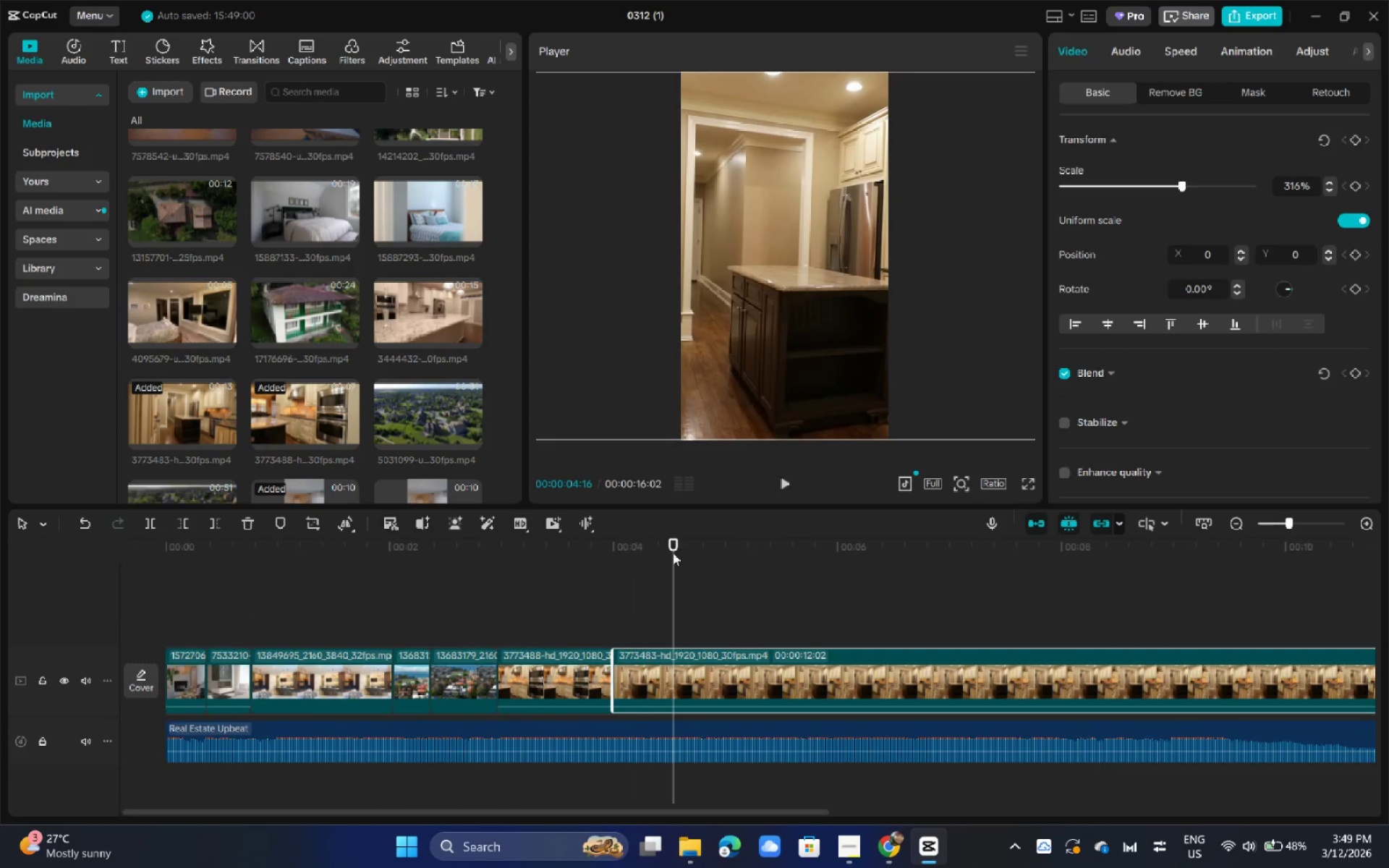 
left_click_drag(start_coordinate=[695, 553], to_coordinate=[539, 550])
 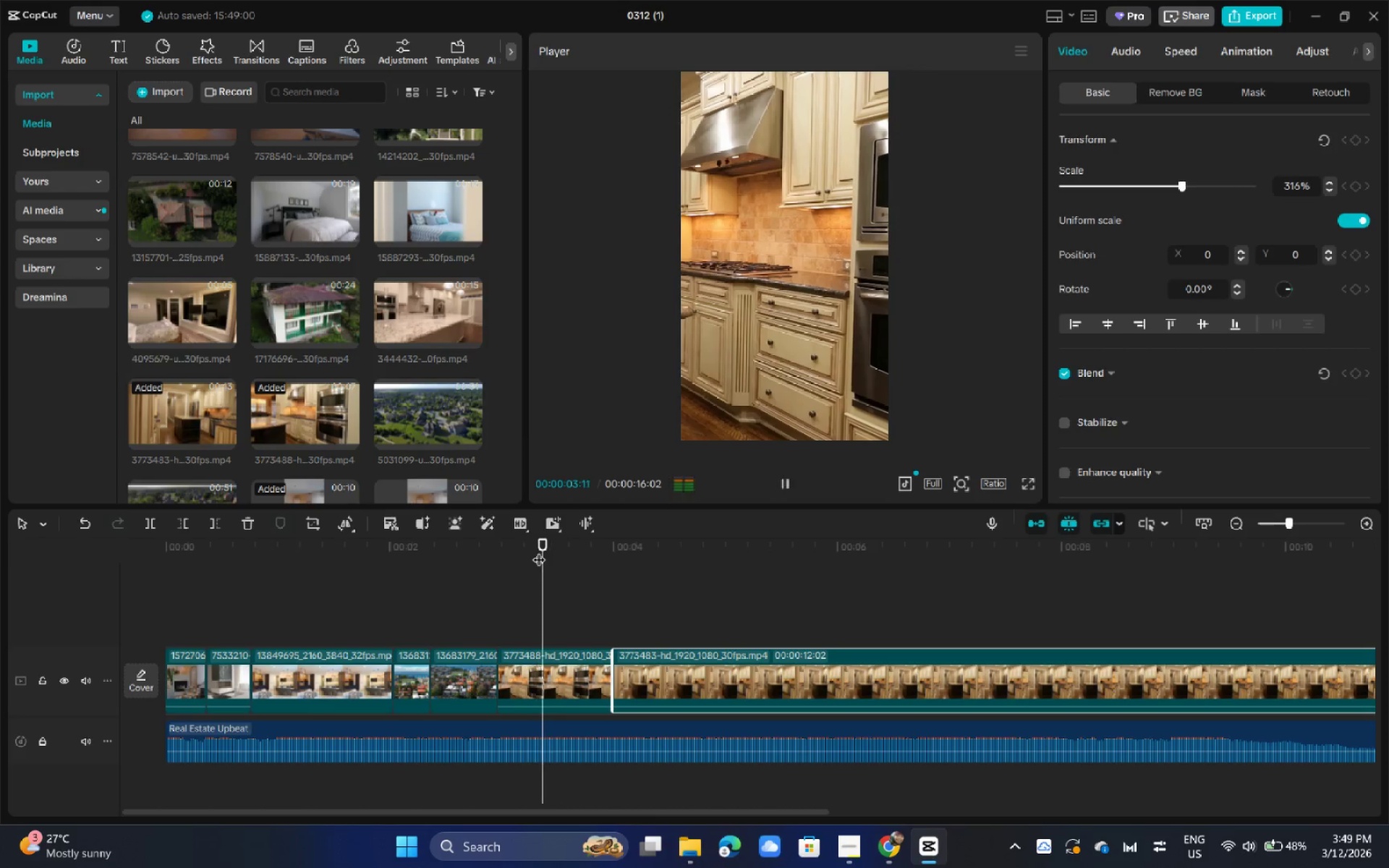 
key(Space)
 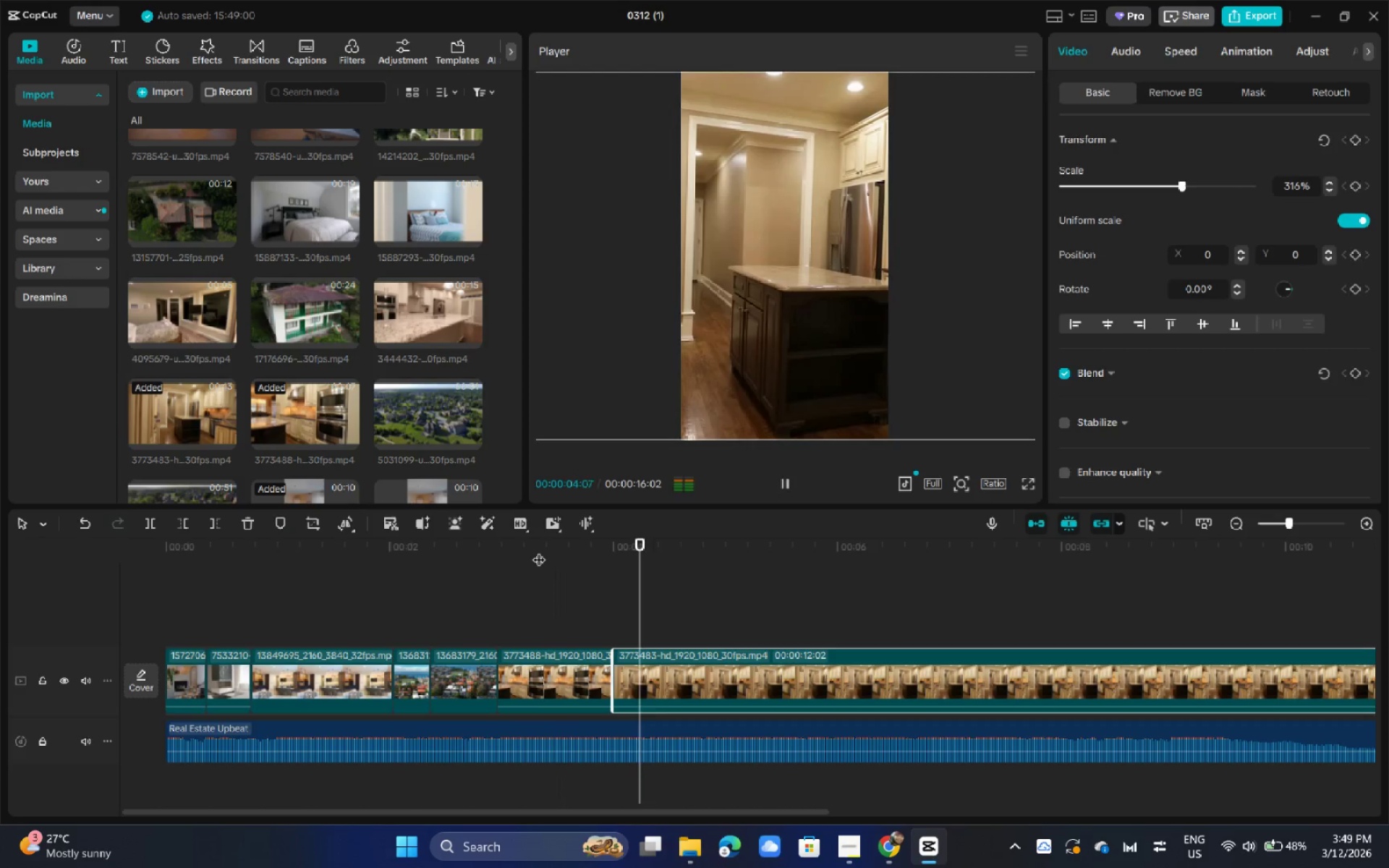 
key(Space)
 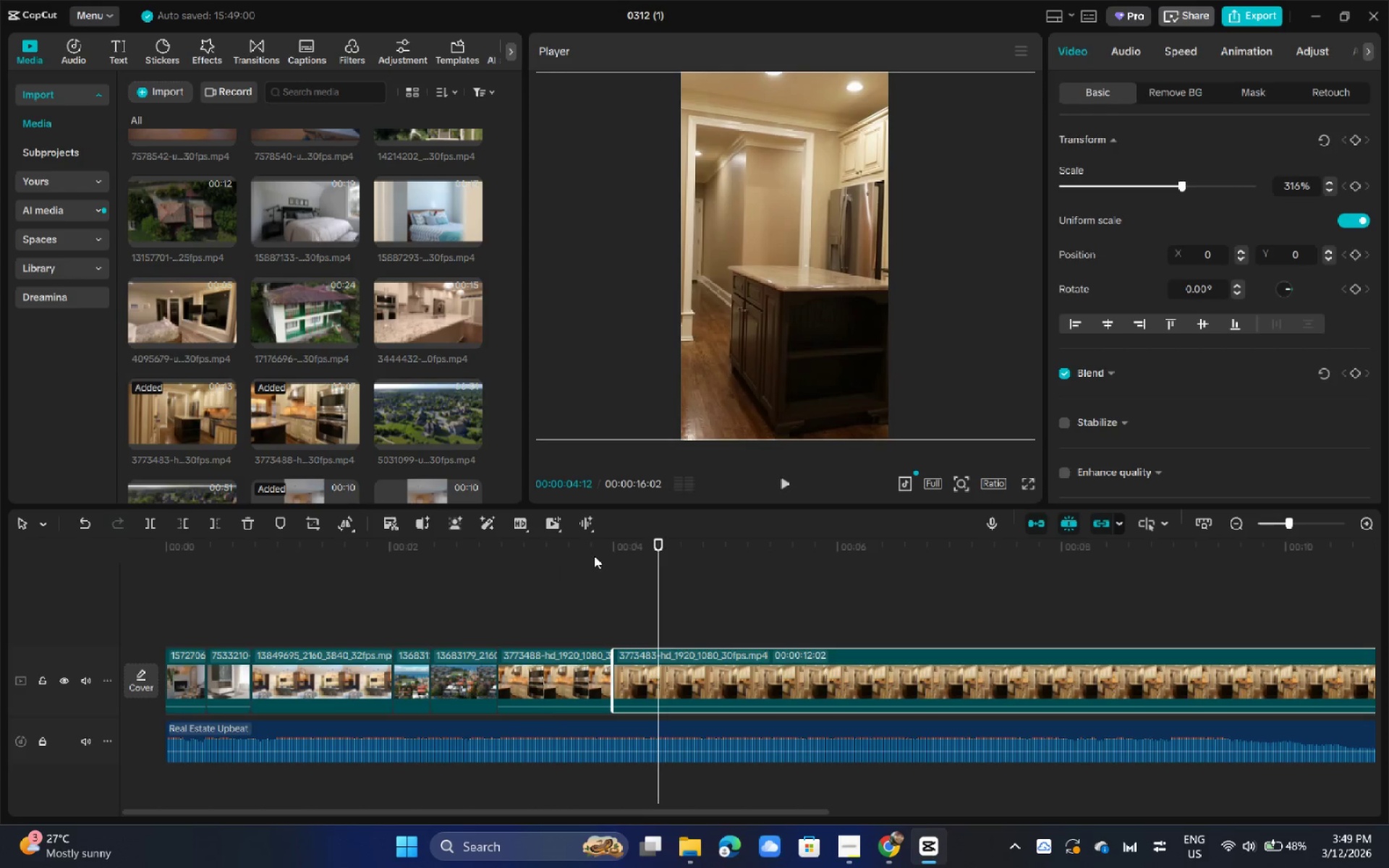 
key(Control+ControlLeft)
 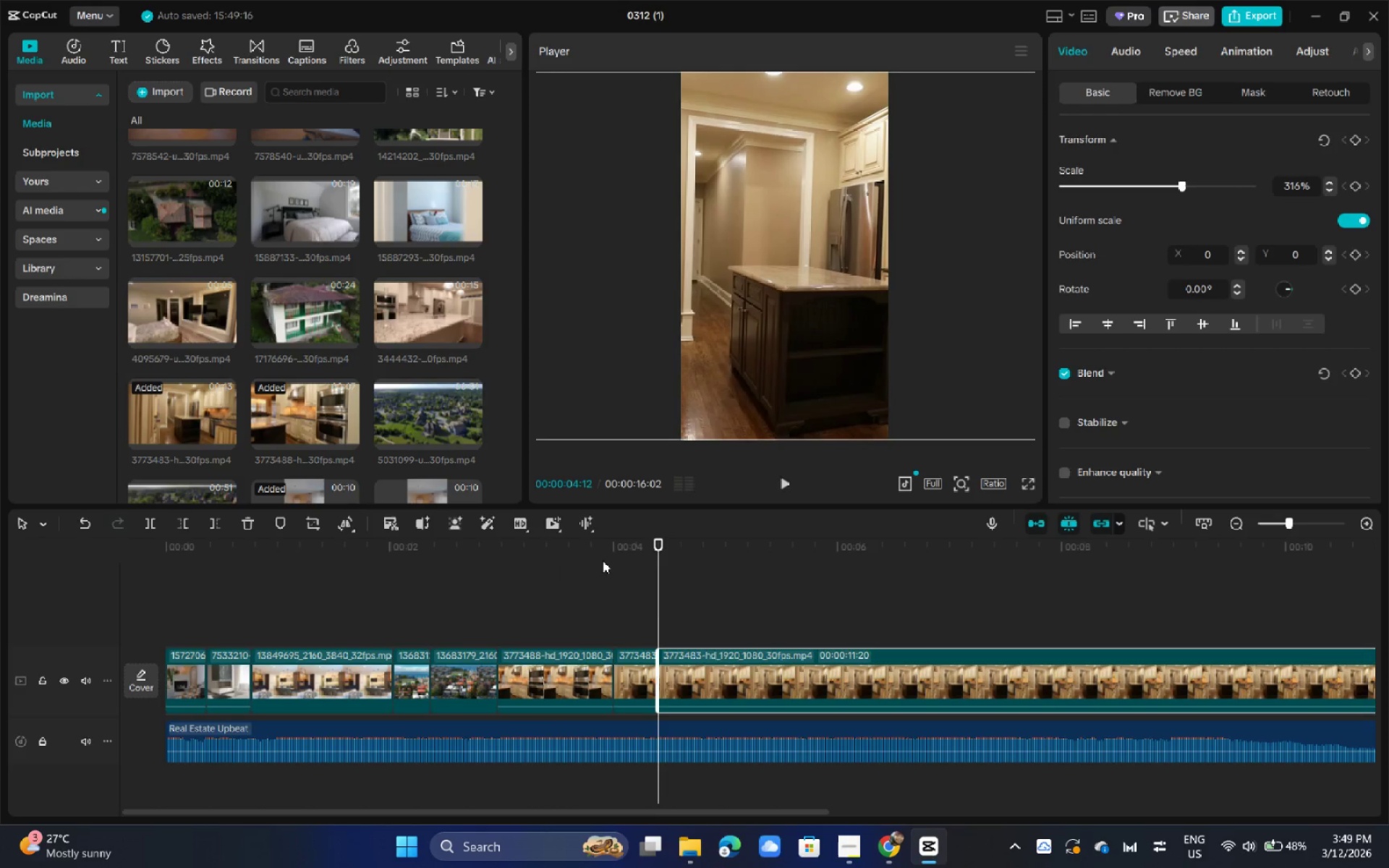 
key(Control+B)
 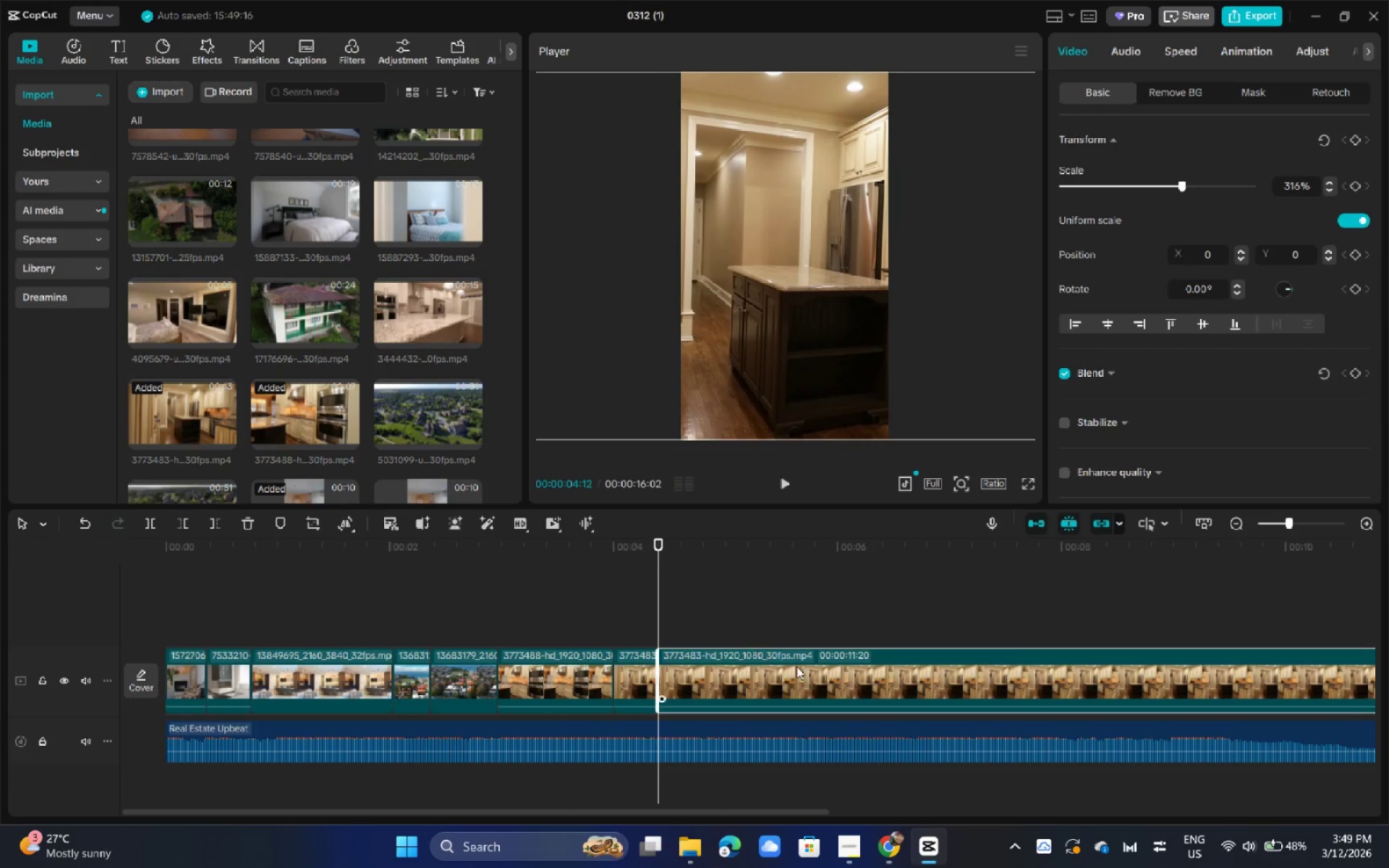 
left_click([797, 666])
 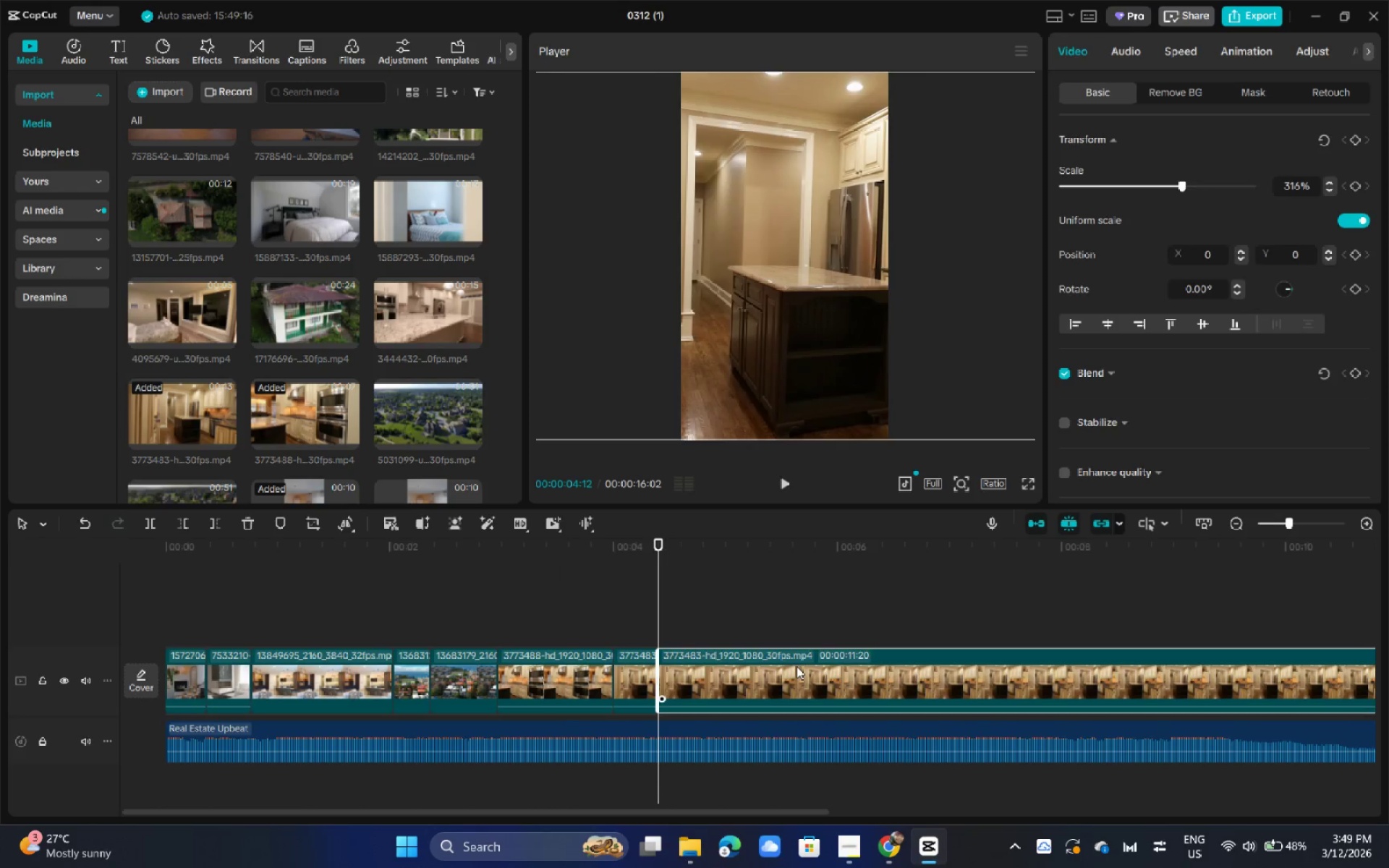 
key(Delete)
 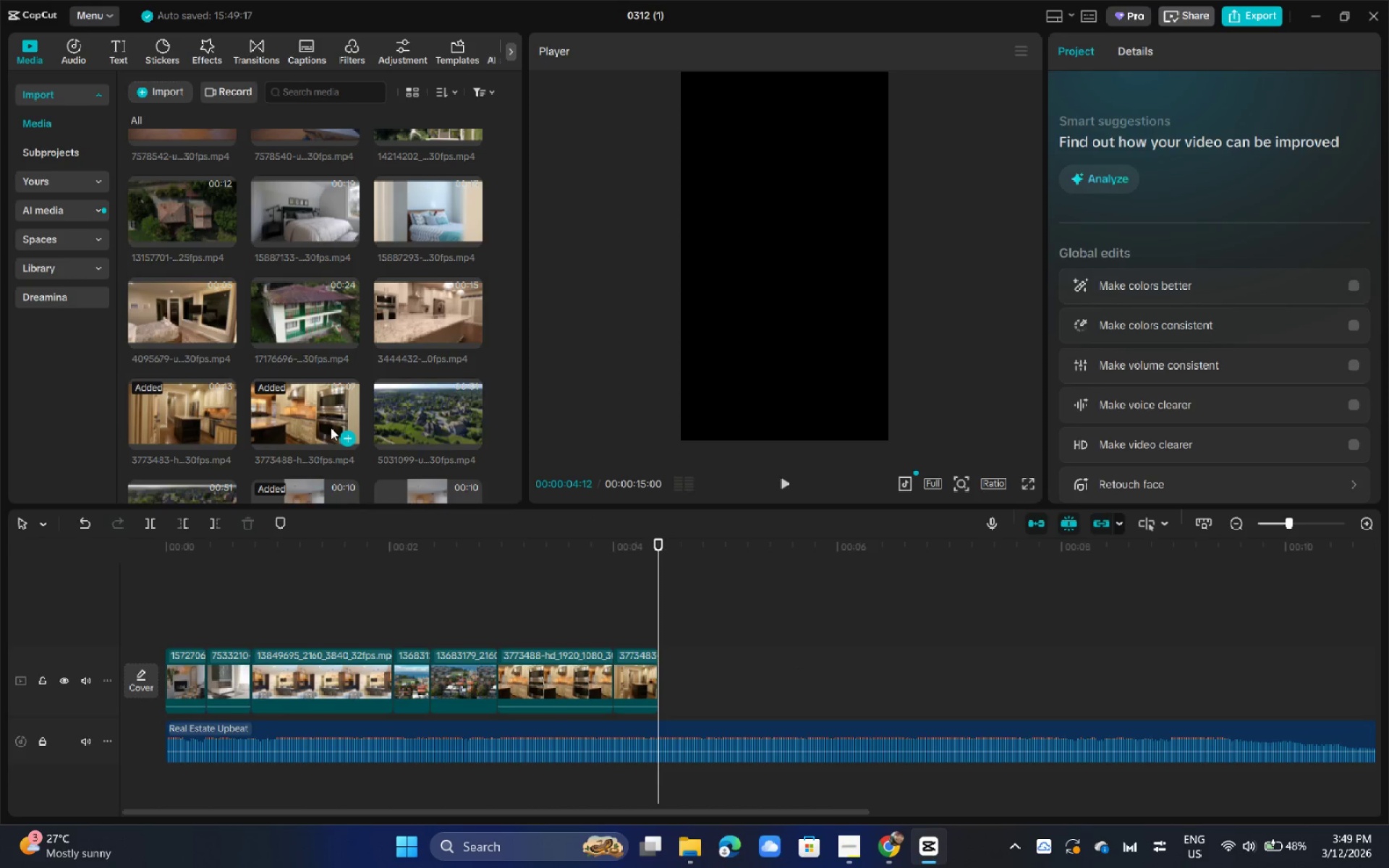 
scroll: coordinate [249, 394], scroll_direction: up, amount: 1.0
 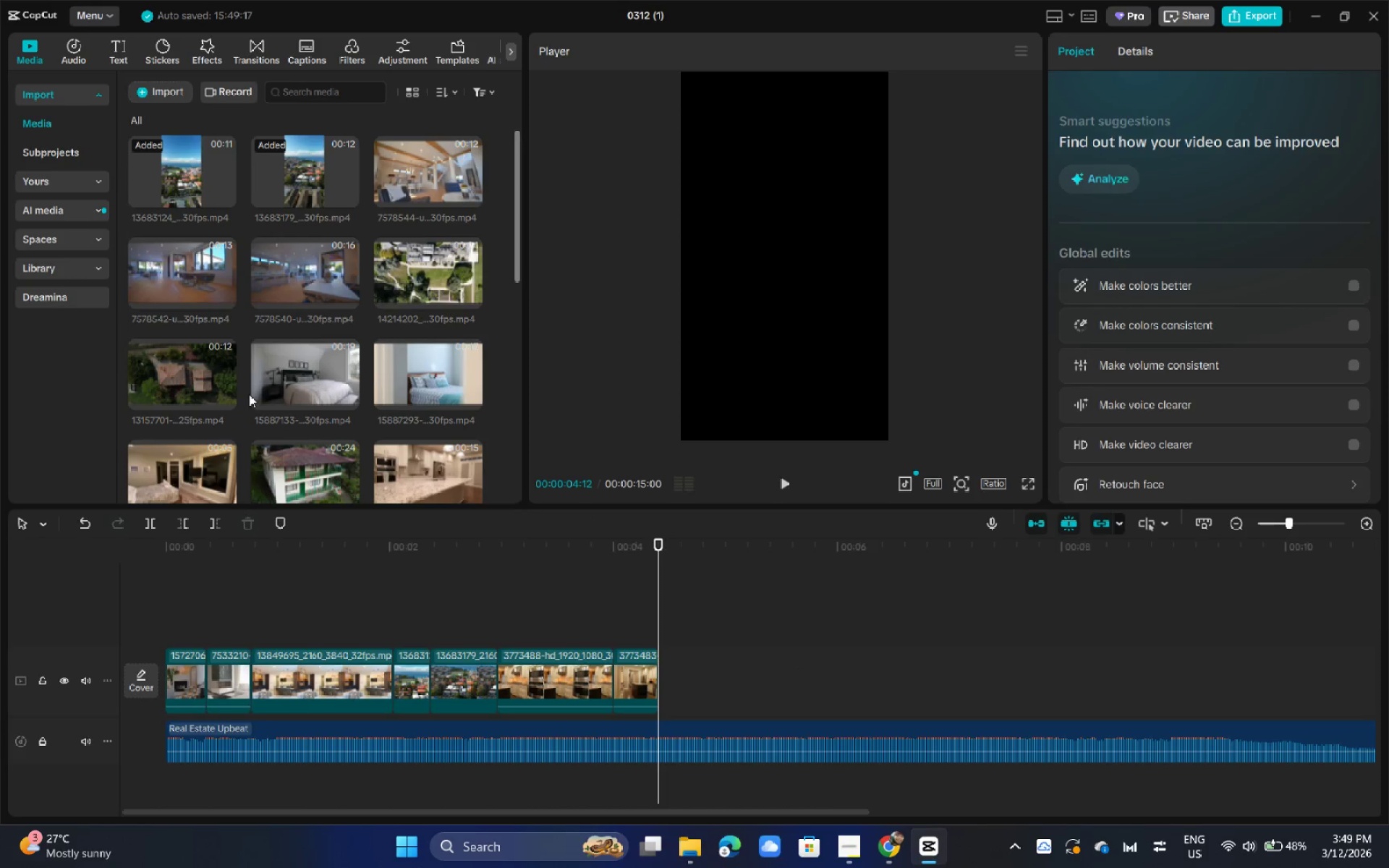 
scroll: coordinate [249, 394], scroll_direction: down, amount: 2.0
 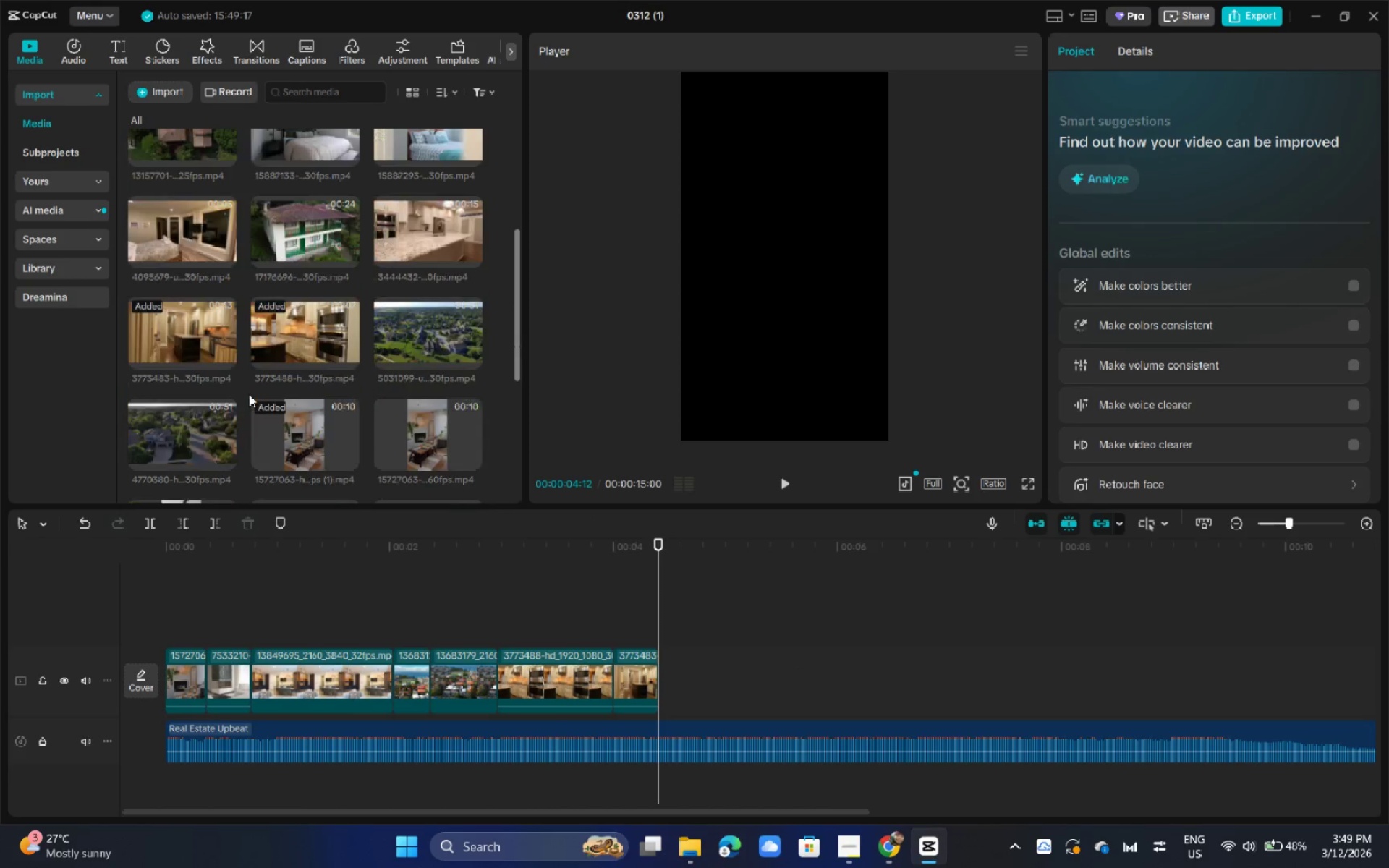 
scroll: coordinate [249, 394], scroll_direction: none, amount: 0.0
 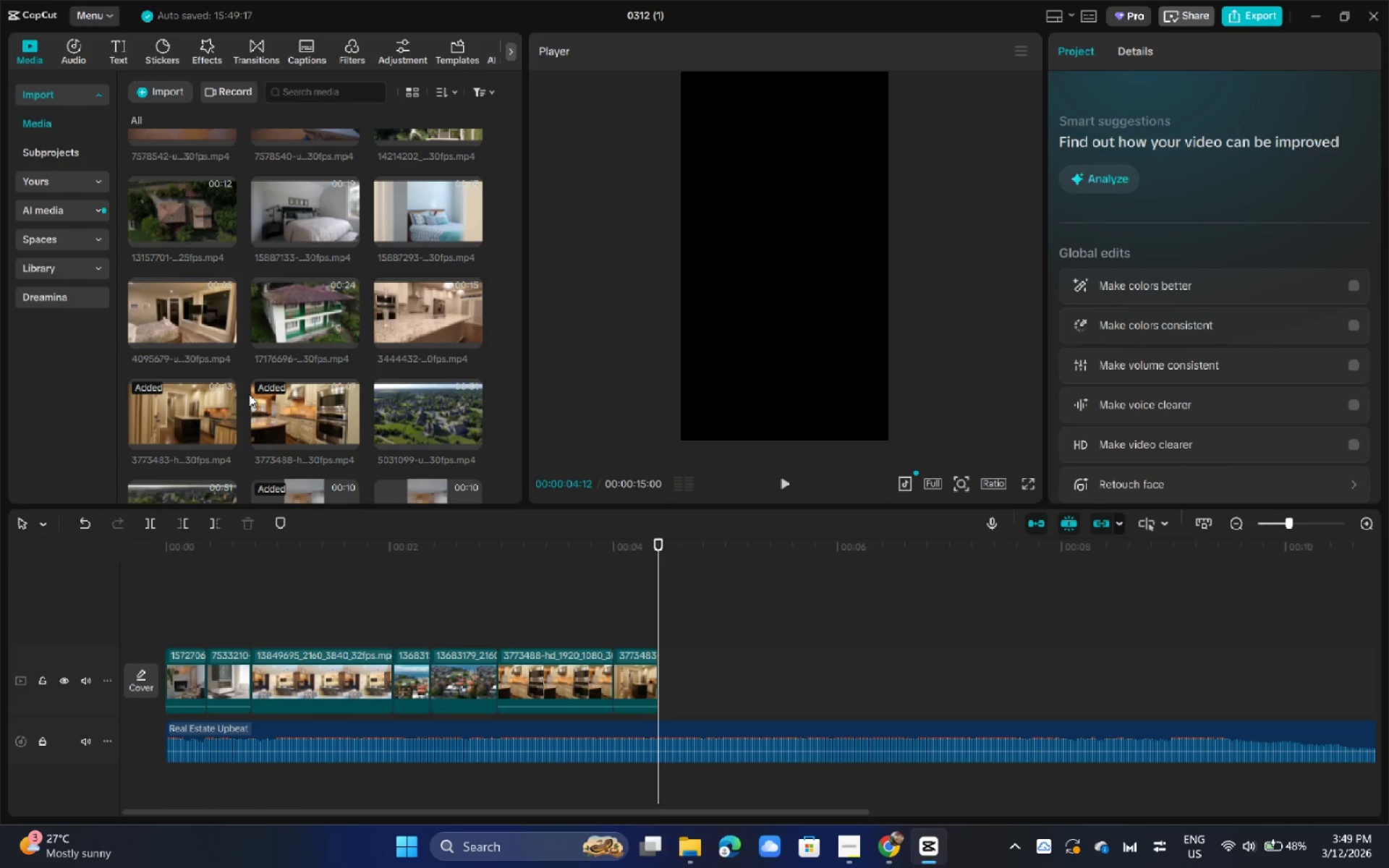 
scroll: coordinate [249, 394], scroll_direction: down, amount: 1.0
 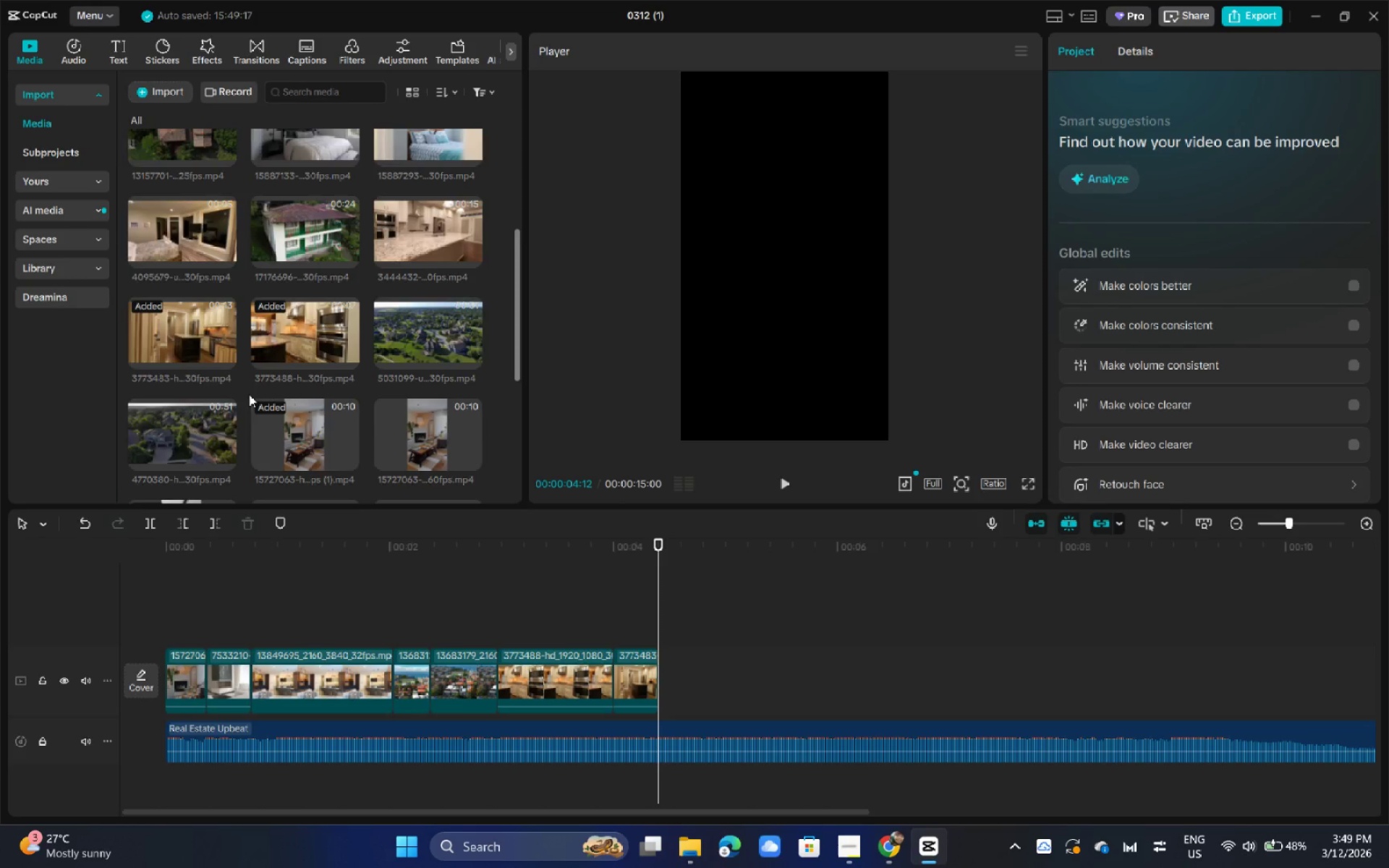 
scroll: coordinate [249, 394], scroll_direction: up, amount: 3.0
 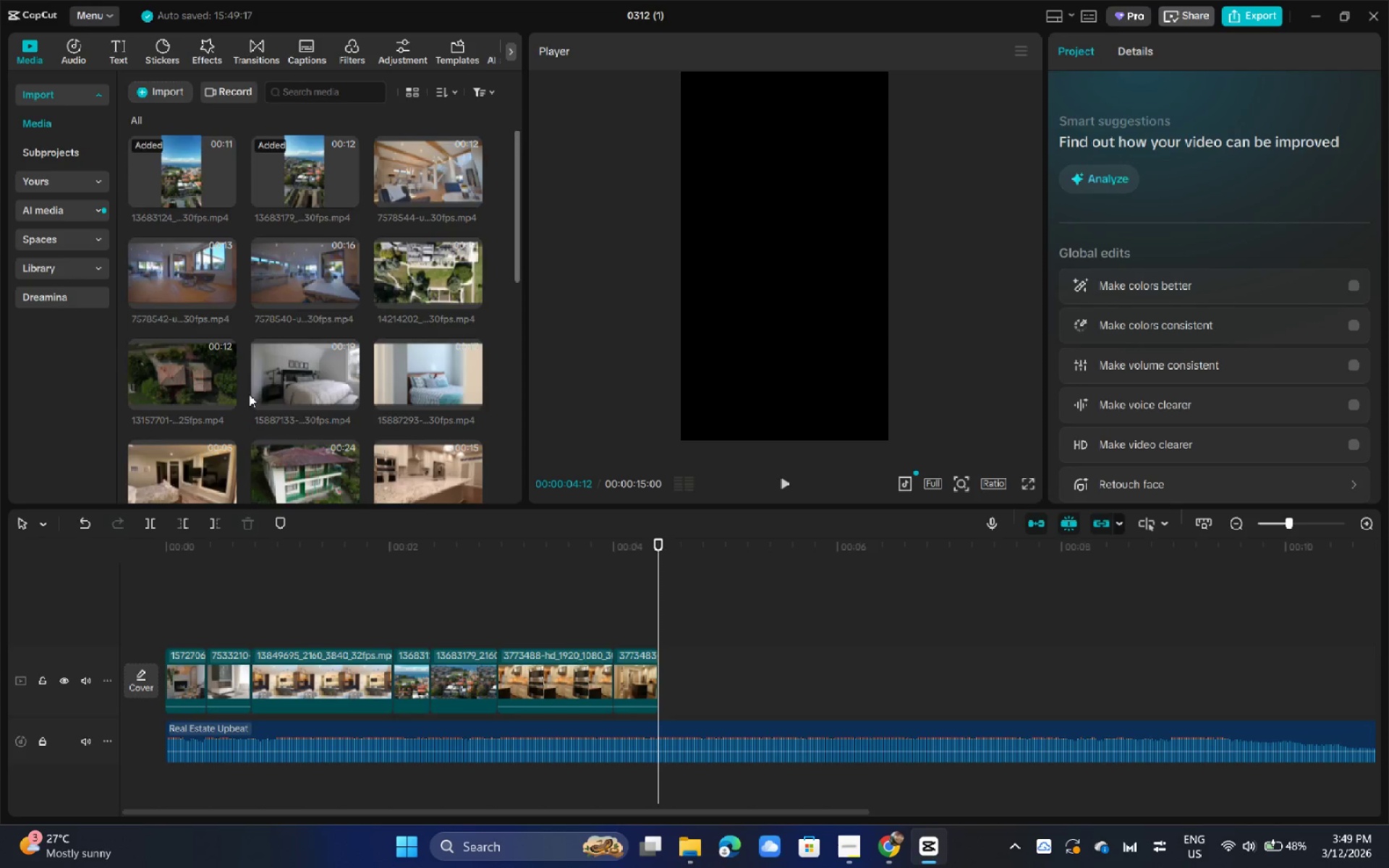 
scroll: coordinate [249, 394], scroll_direction: down, amount: 3.0
 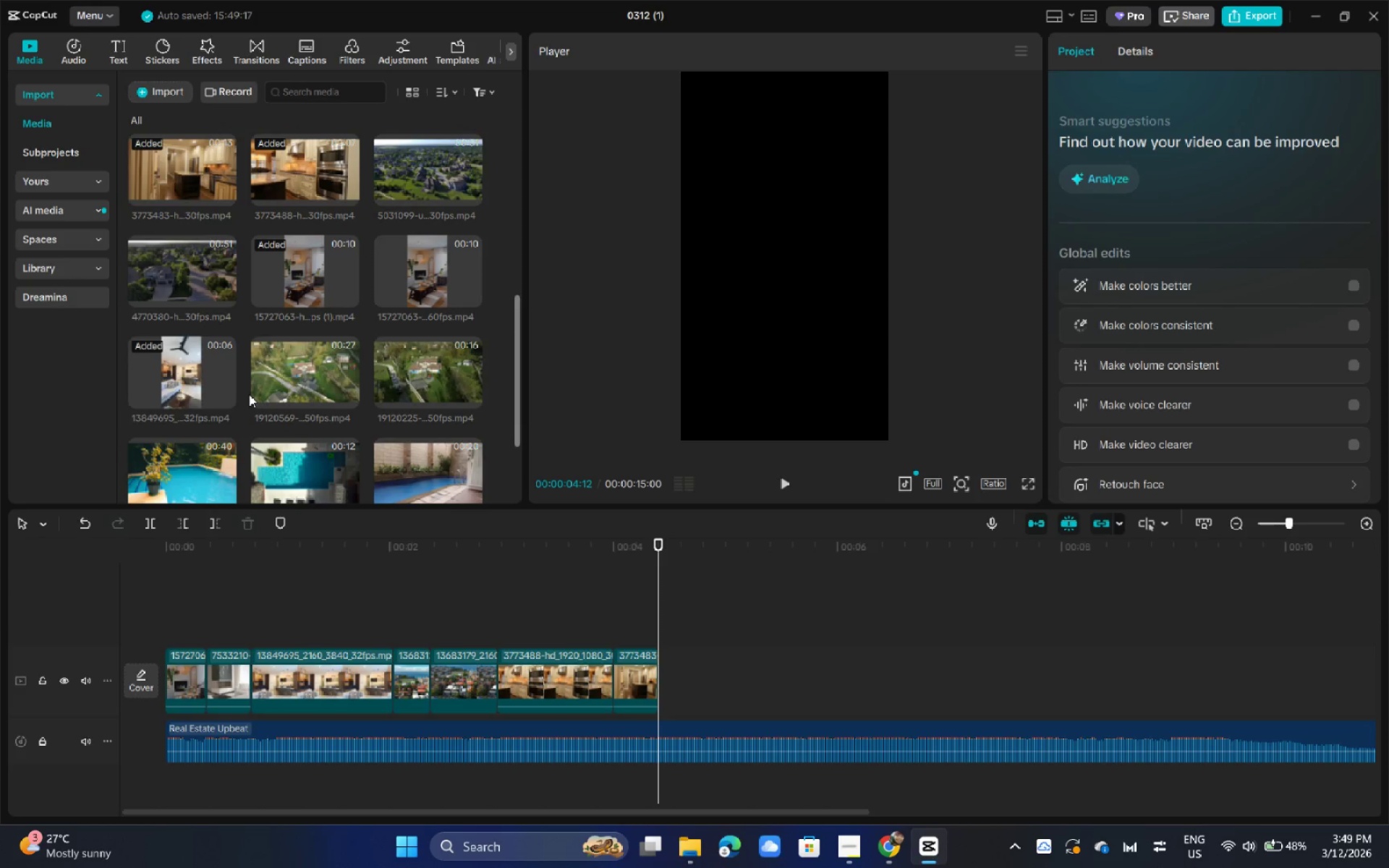 
scroll: coordinate [249, 394], scroll_direction: up, amount: 5.0
 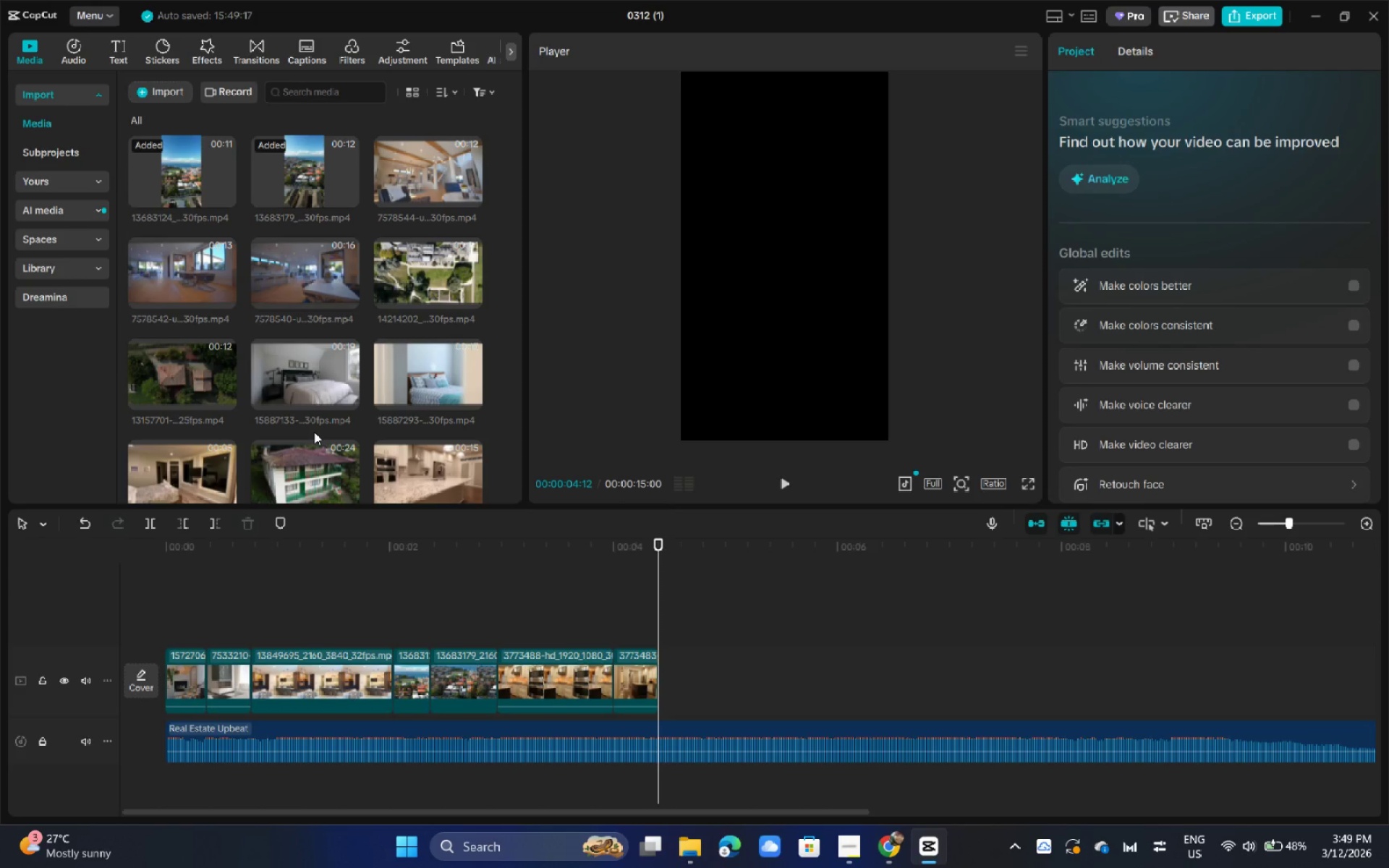 
scroll: coordinate [289, 438], scroll_direction: down, amount: 3.0
 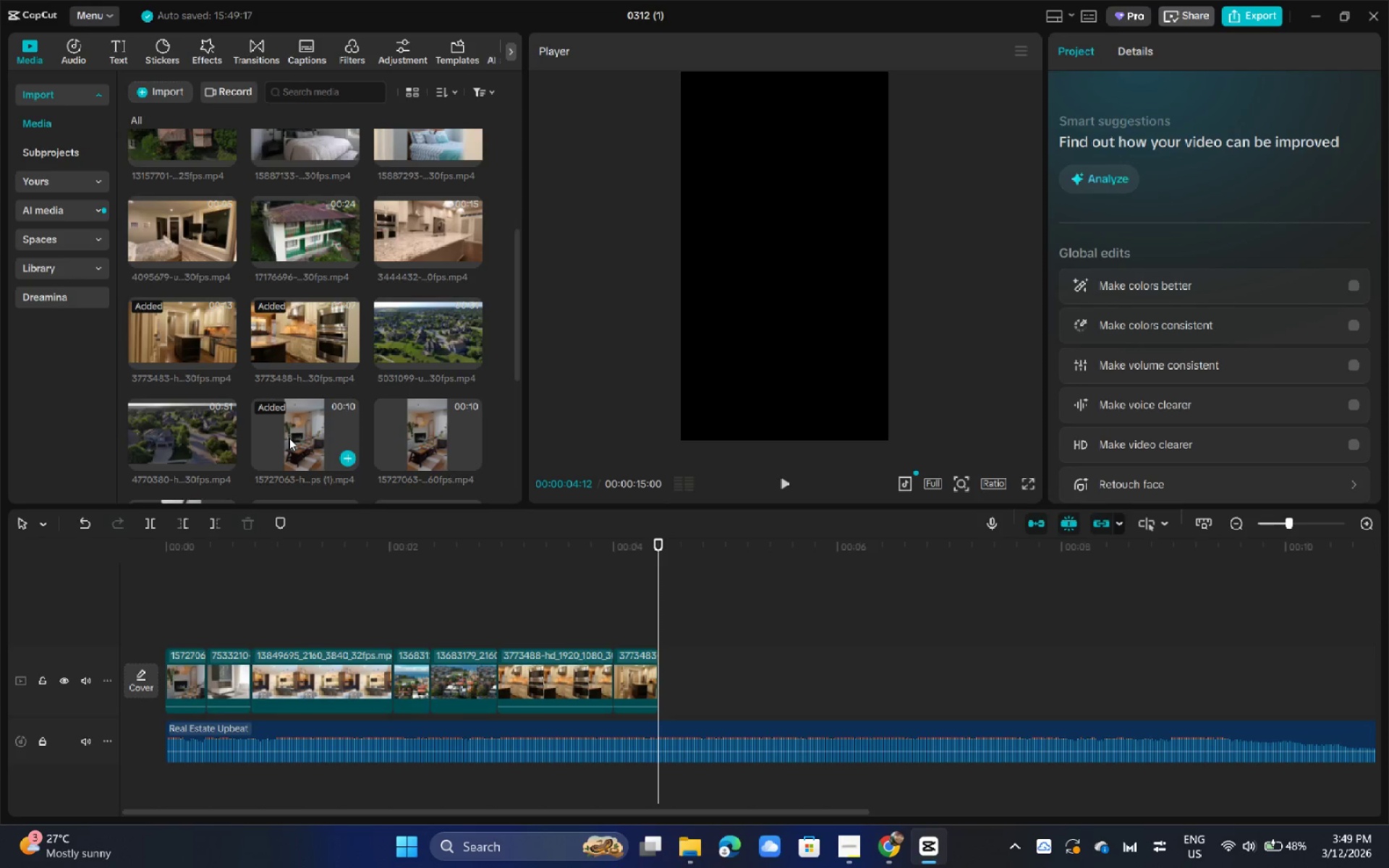 
scroll: coordinate [289, 438], scroll_direction: up, amount: 2.0
 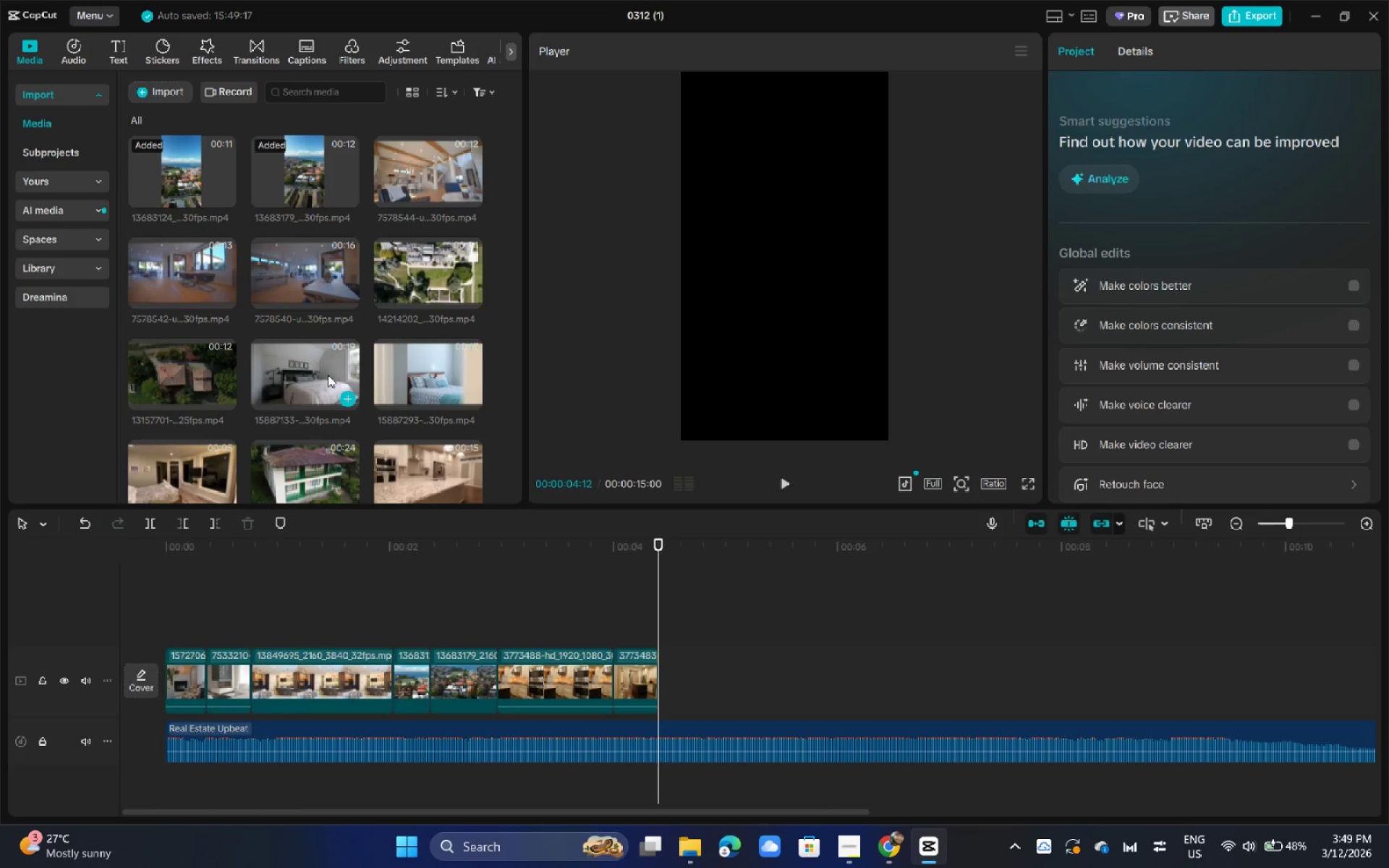 
scroll: coordinate [200, 343], scroll_direction: down, amount: 3.0
 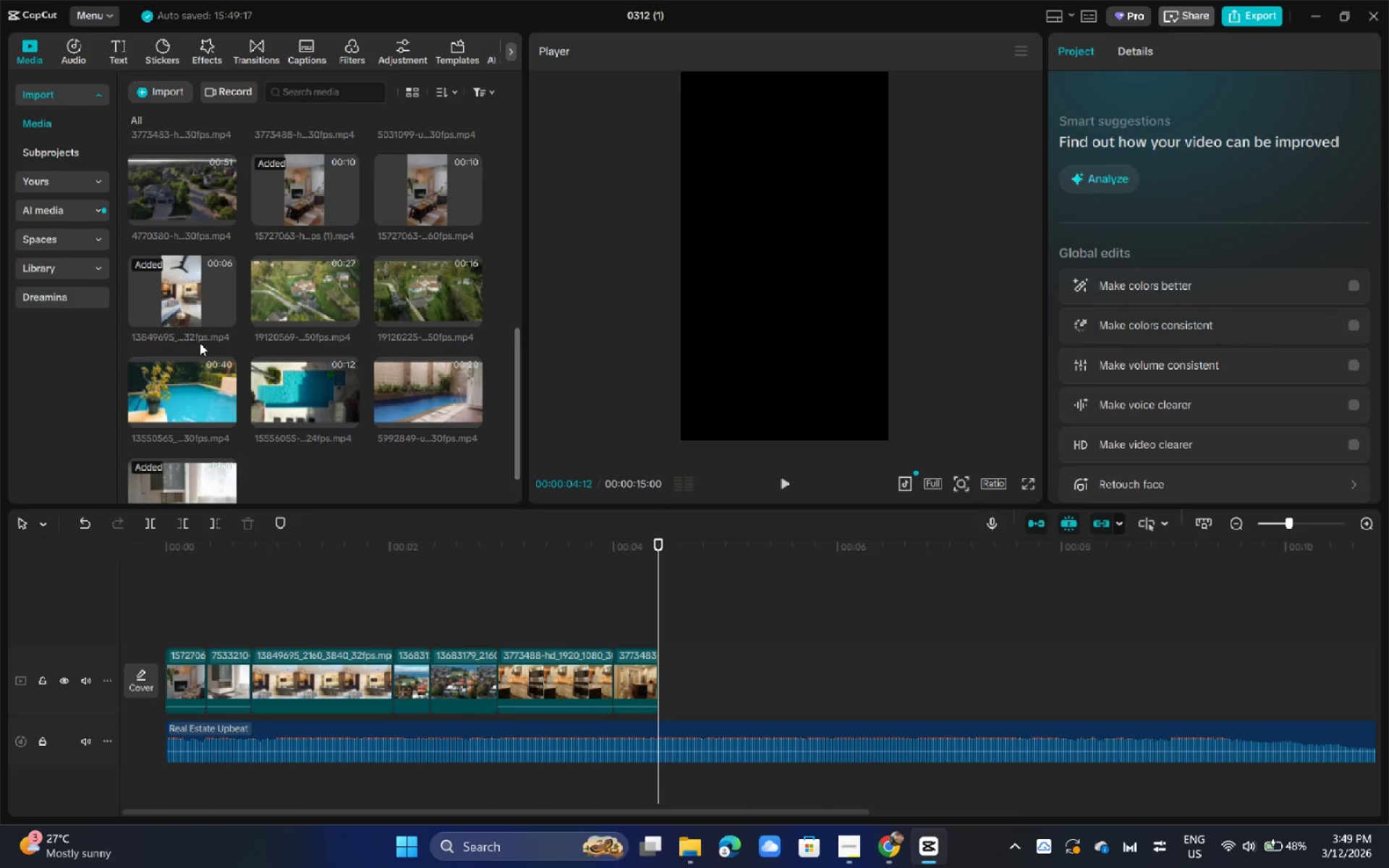 
scroll: coordinate [200, 343], scroll_direction: up, amount: 1.0
 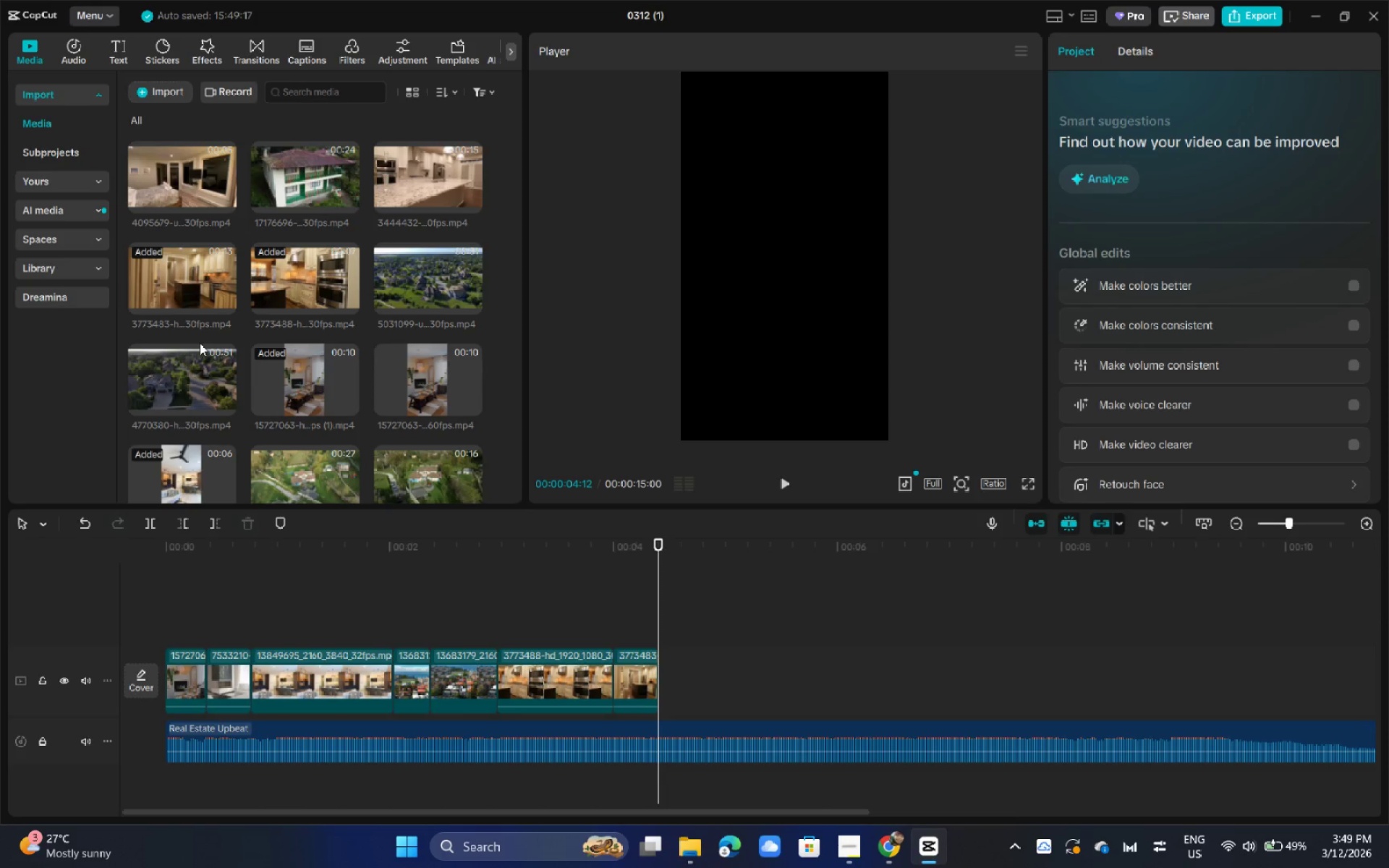 
wait(9.33)
 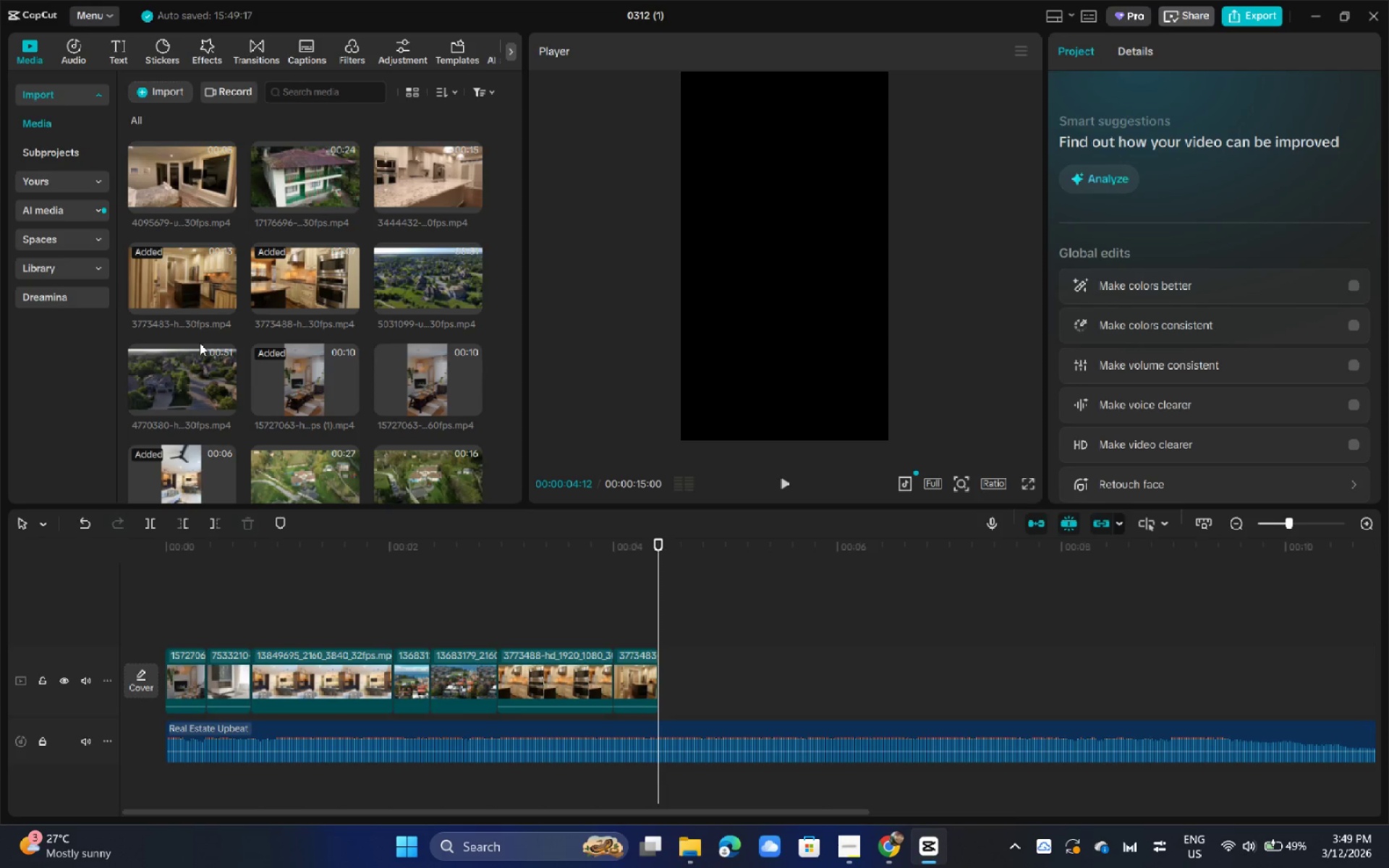 
left_click_drag(start_coordinate=[411, 184], to_coordinate=[663, 666])
 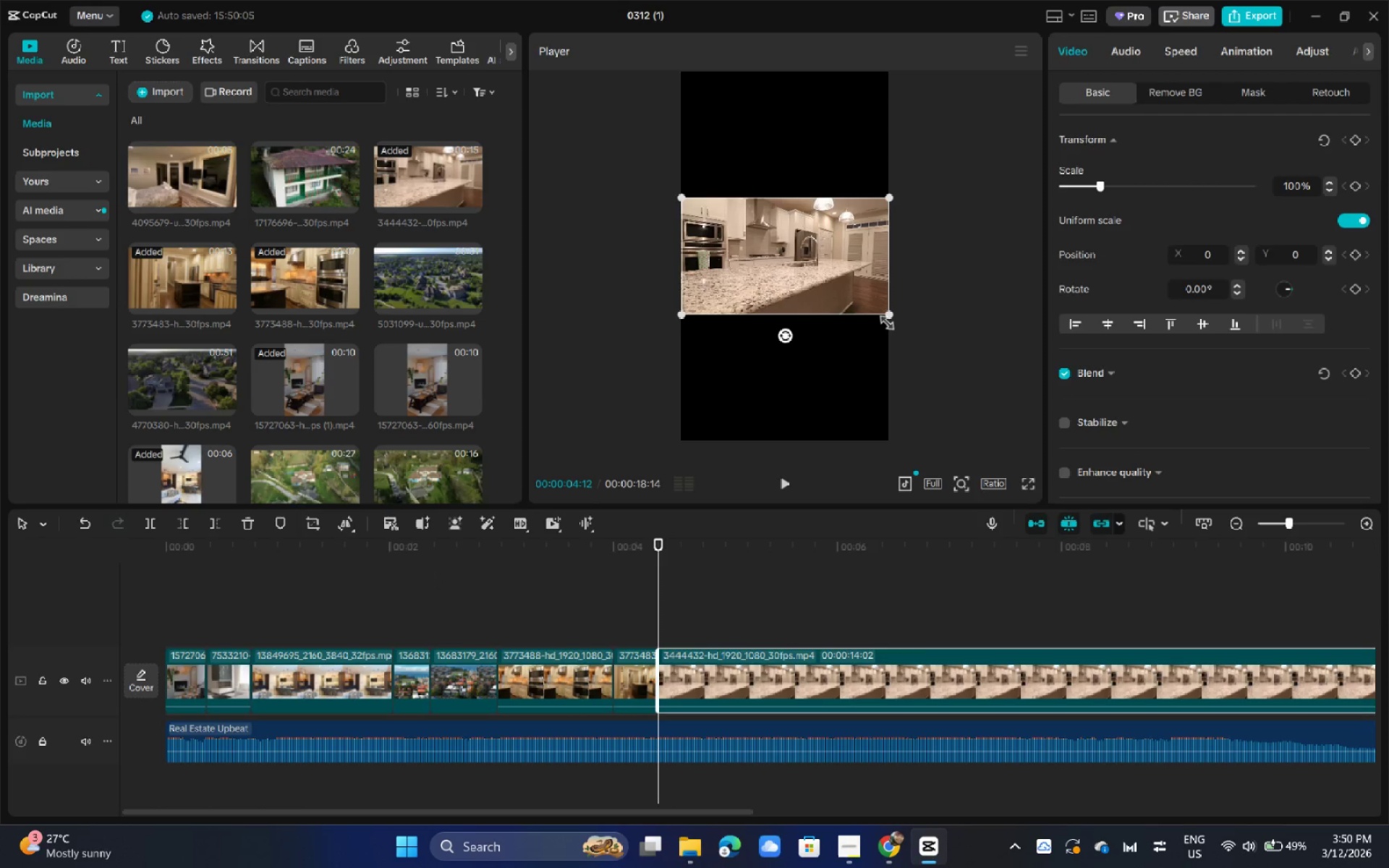 
left_click_drag(start_coordinate=[883, 316], to_coordinate=[1108, 641])
 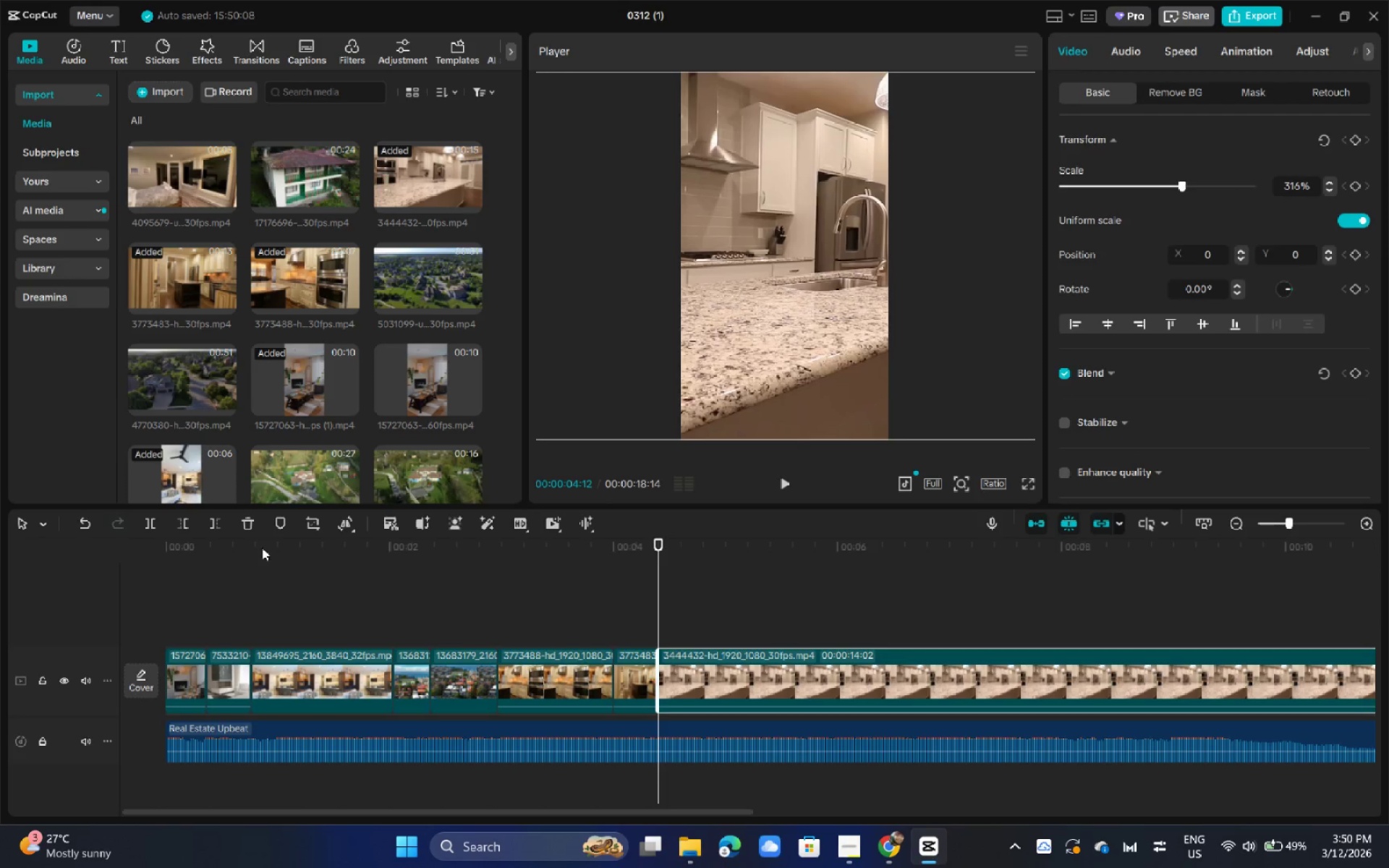 
left_click_drag(start_coordinate=[263, 548], to_coordinate=[67, 543])
 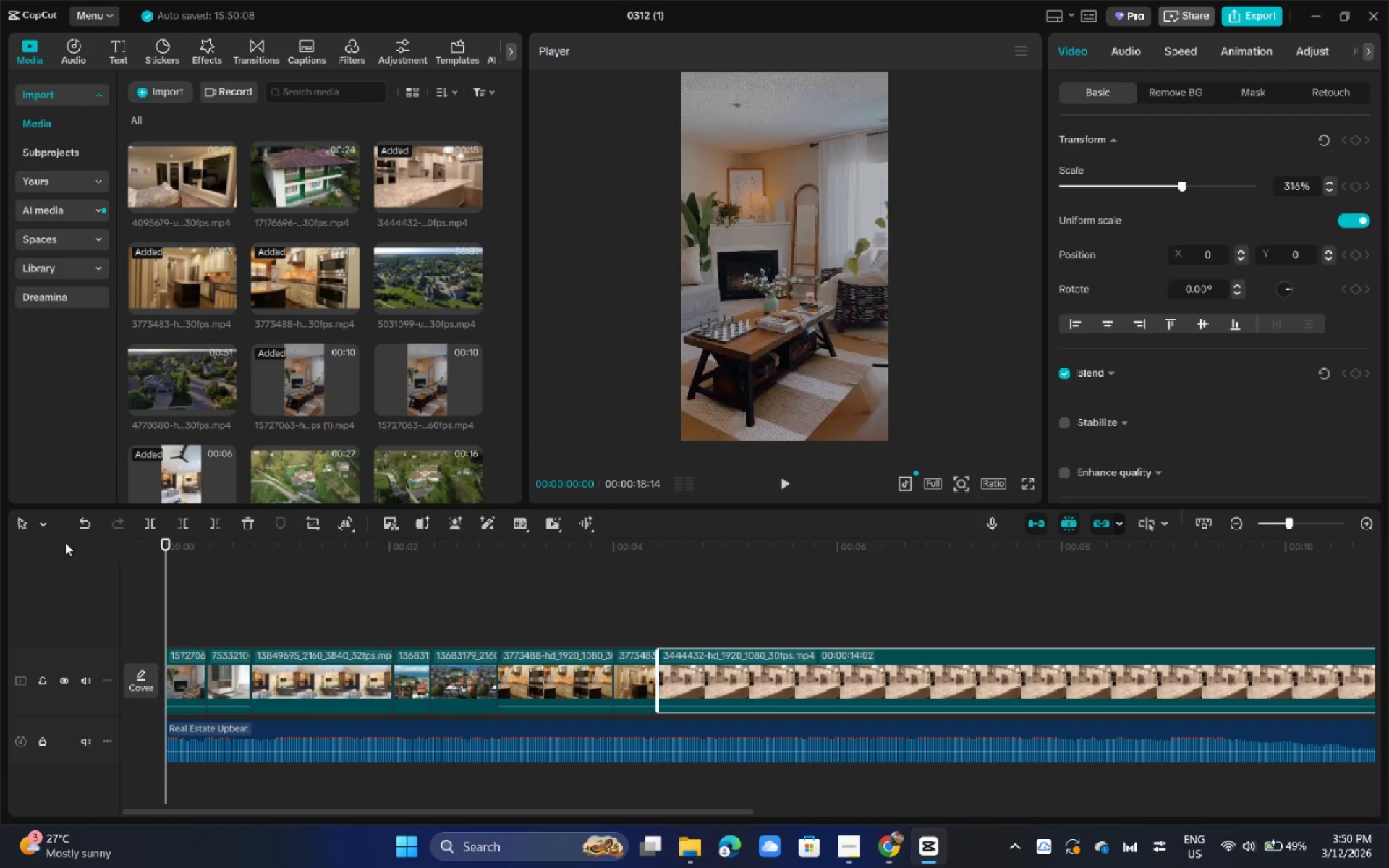 
key(Space)
 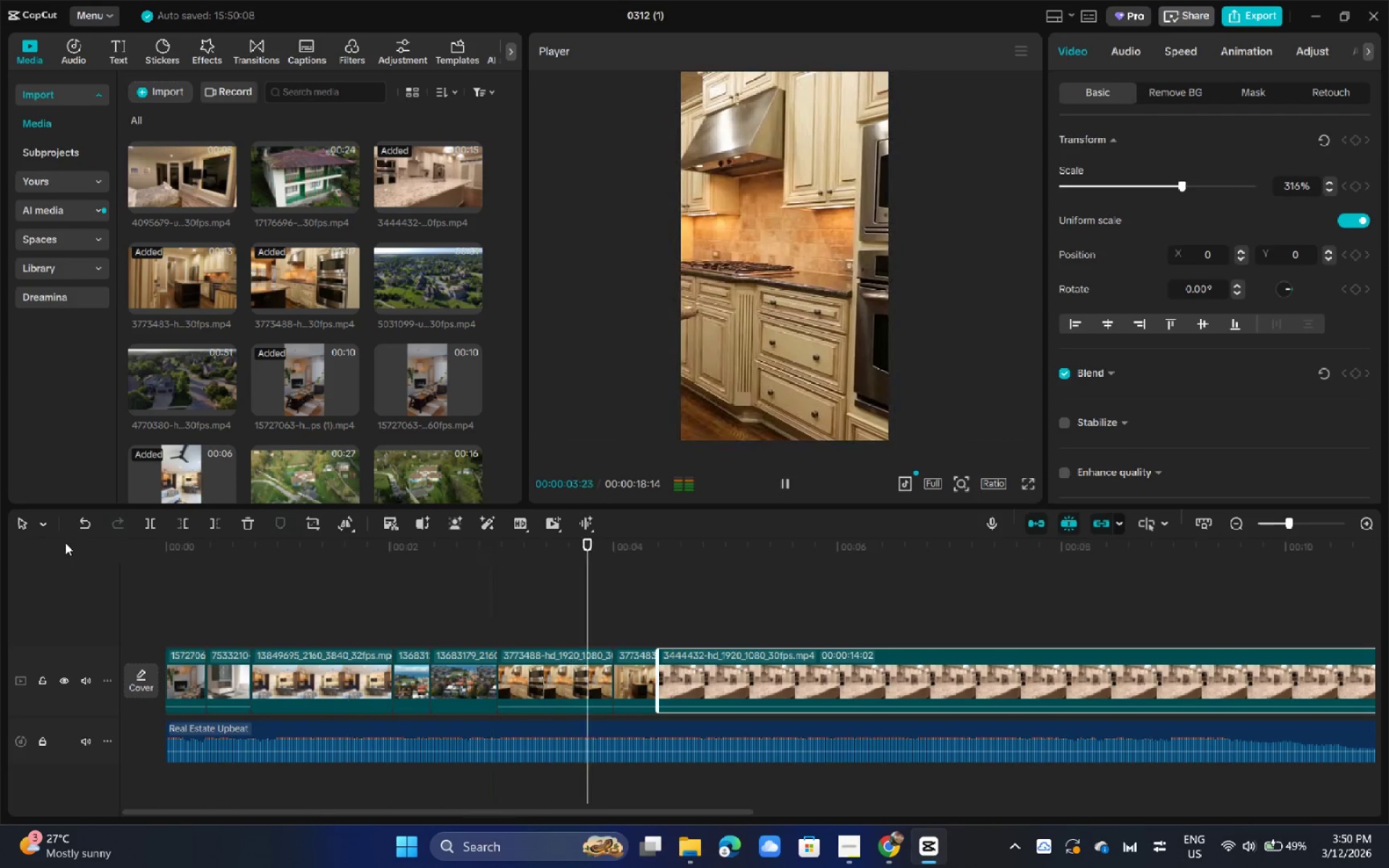 
key(Space)
 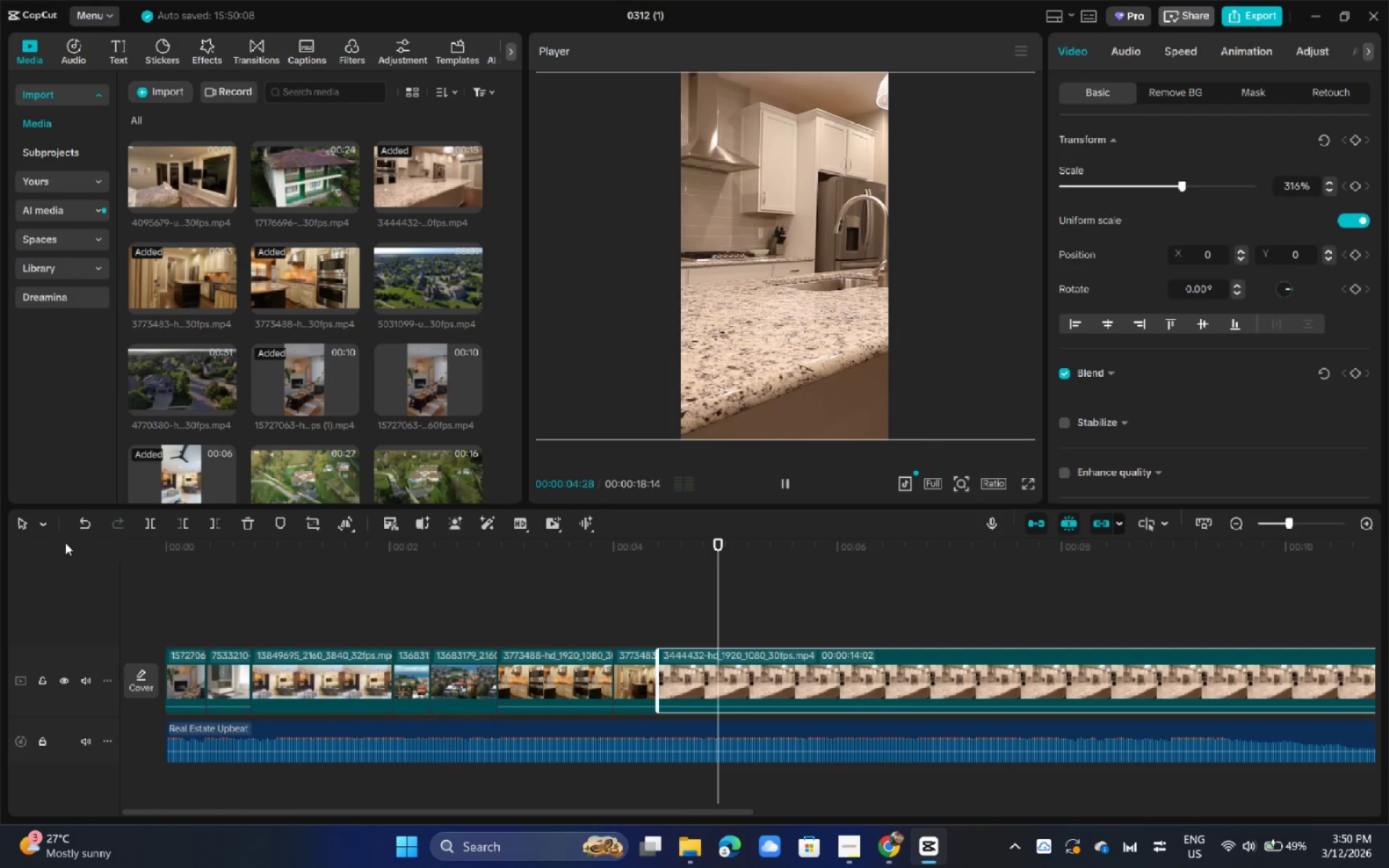 
key(Space)
 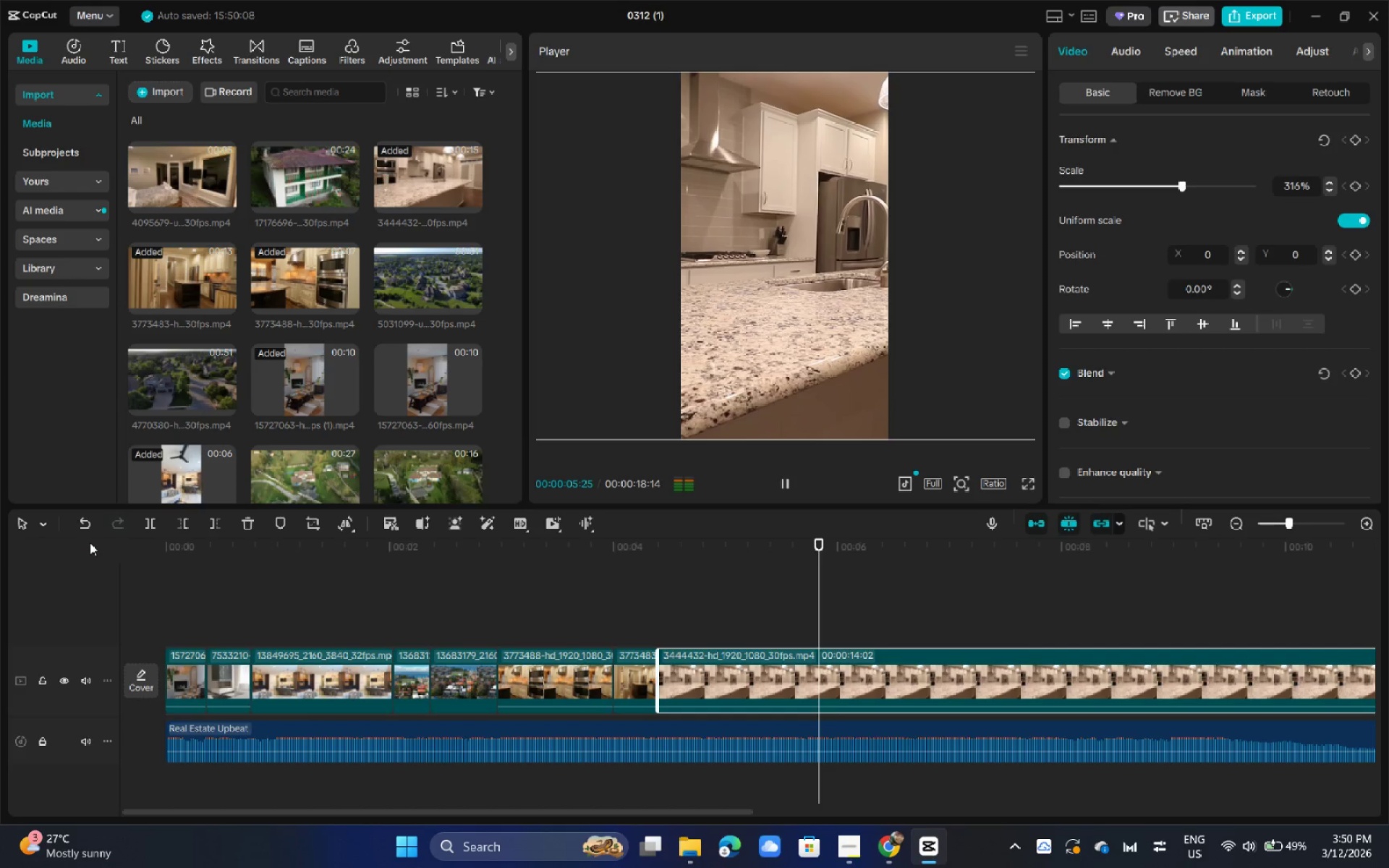 
key(Space)
 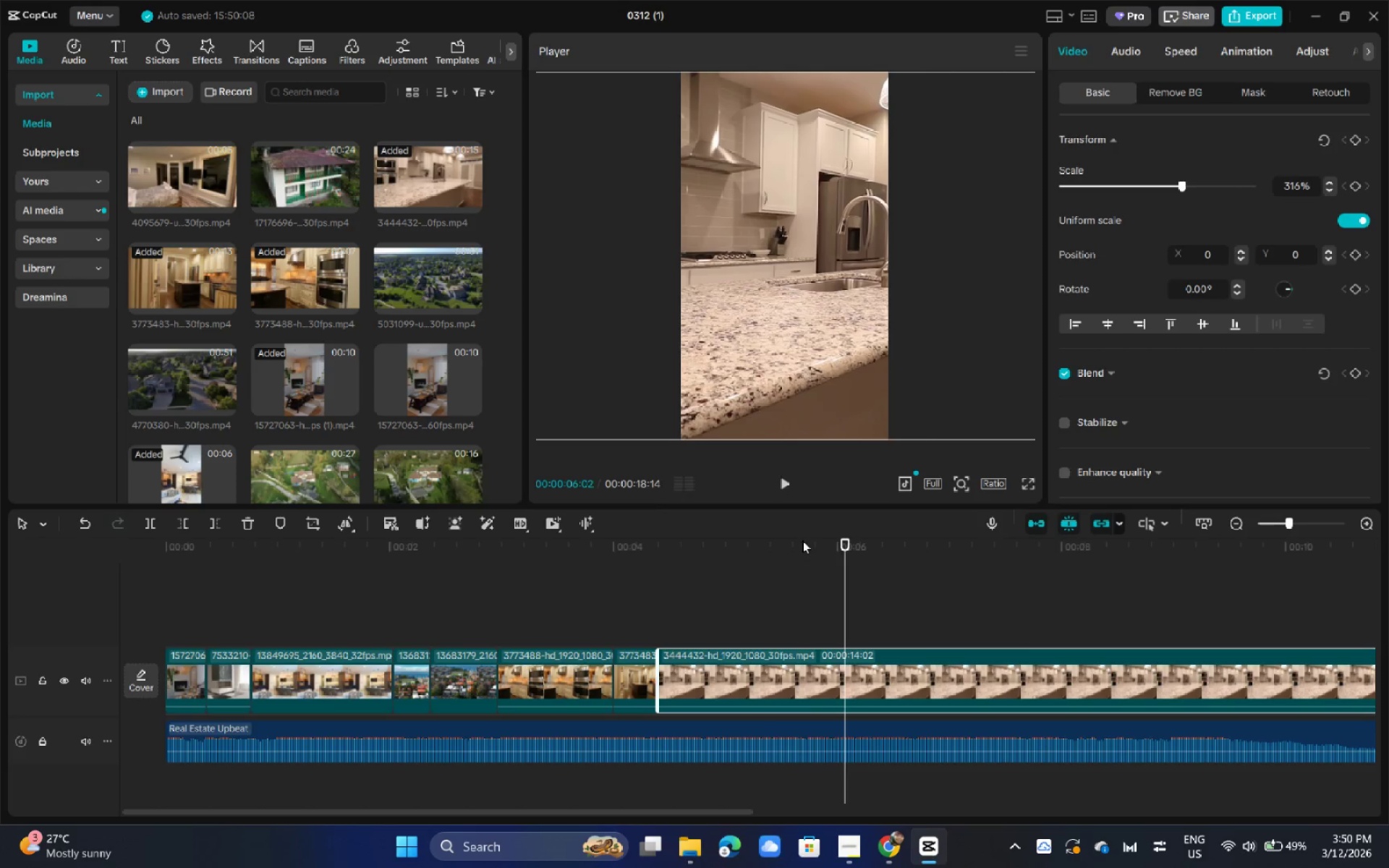 
left_click_drag(start_coordinate=[813, 544], to_coordinate=[798, 553])
 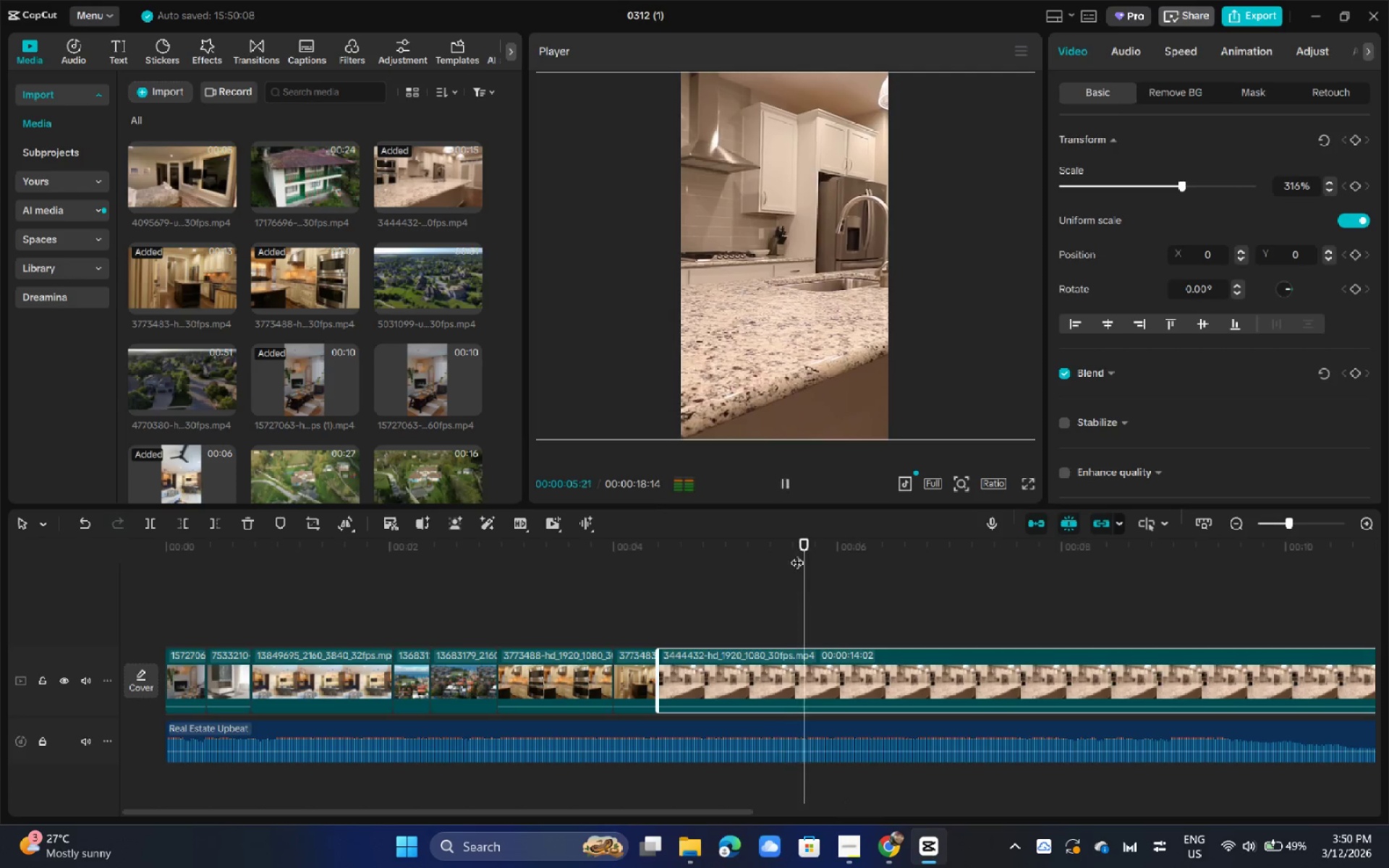 
key(Space)
 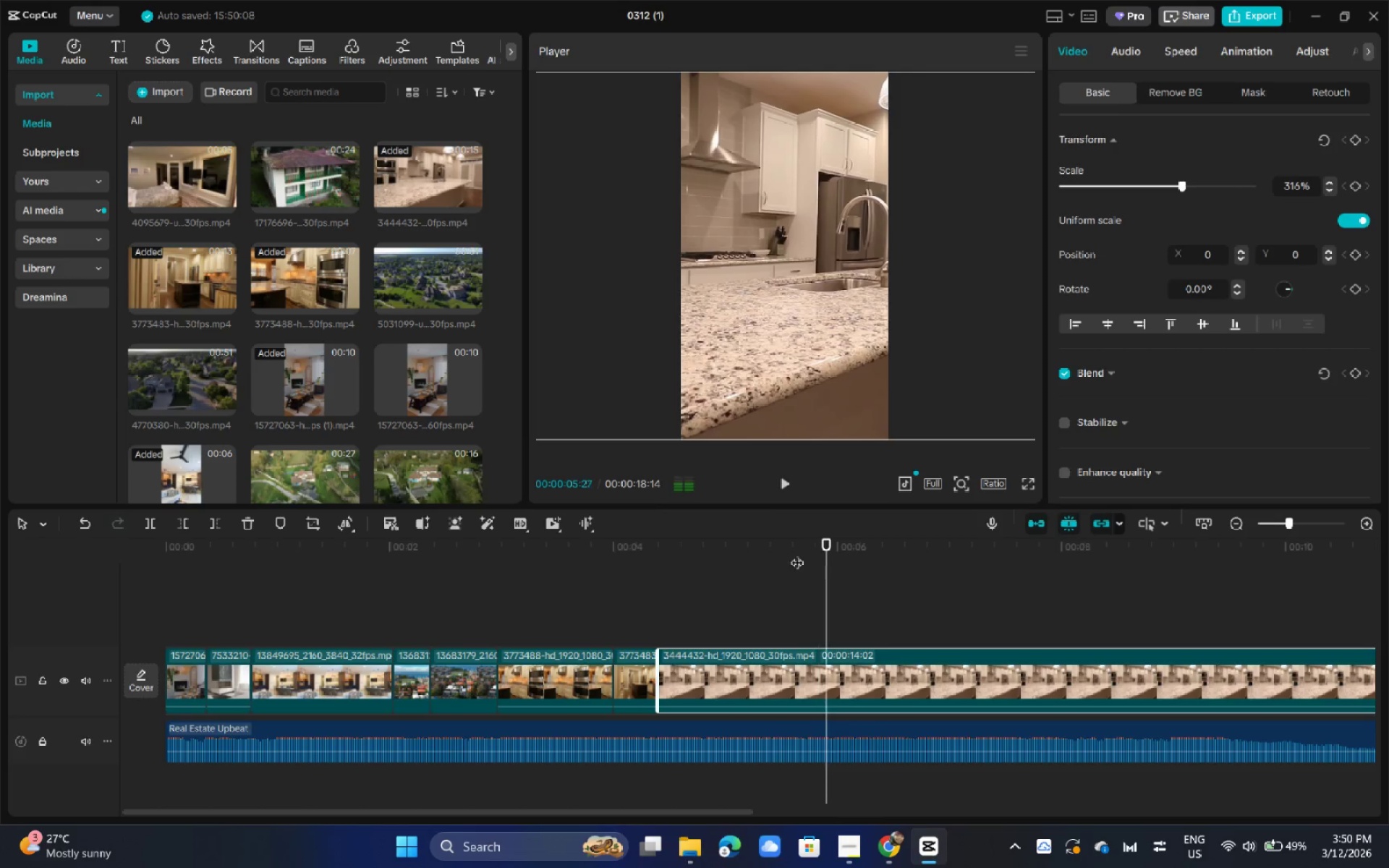 
key(Space)
 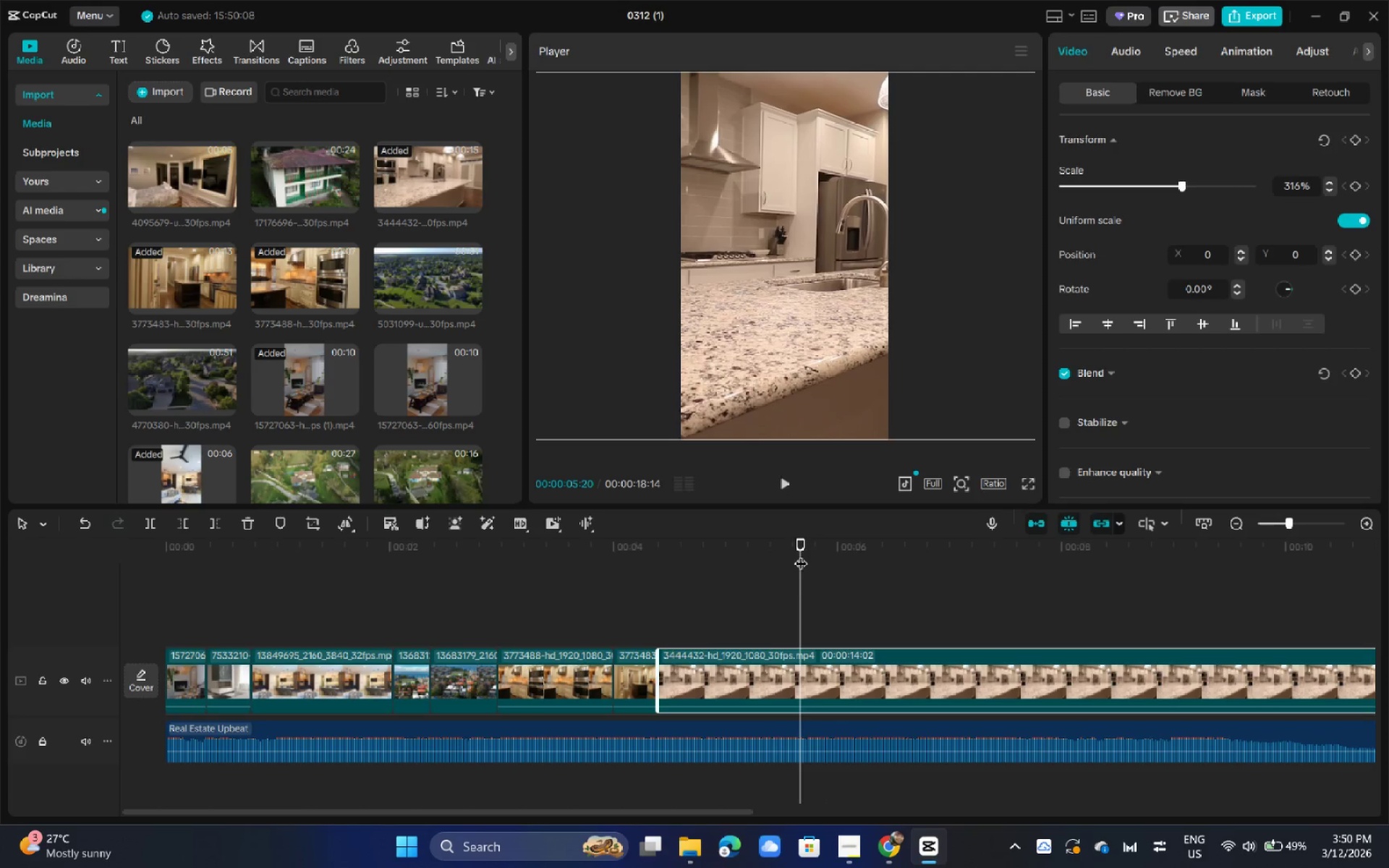 
key(Space)
 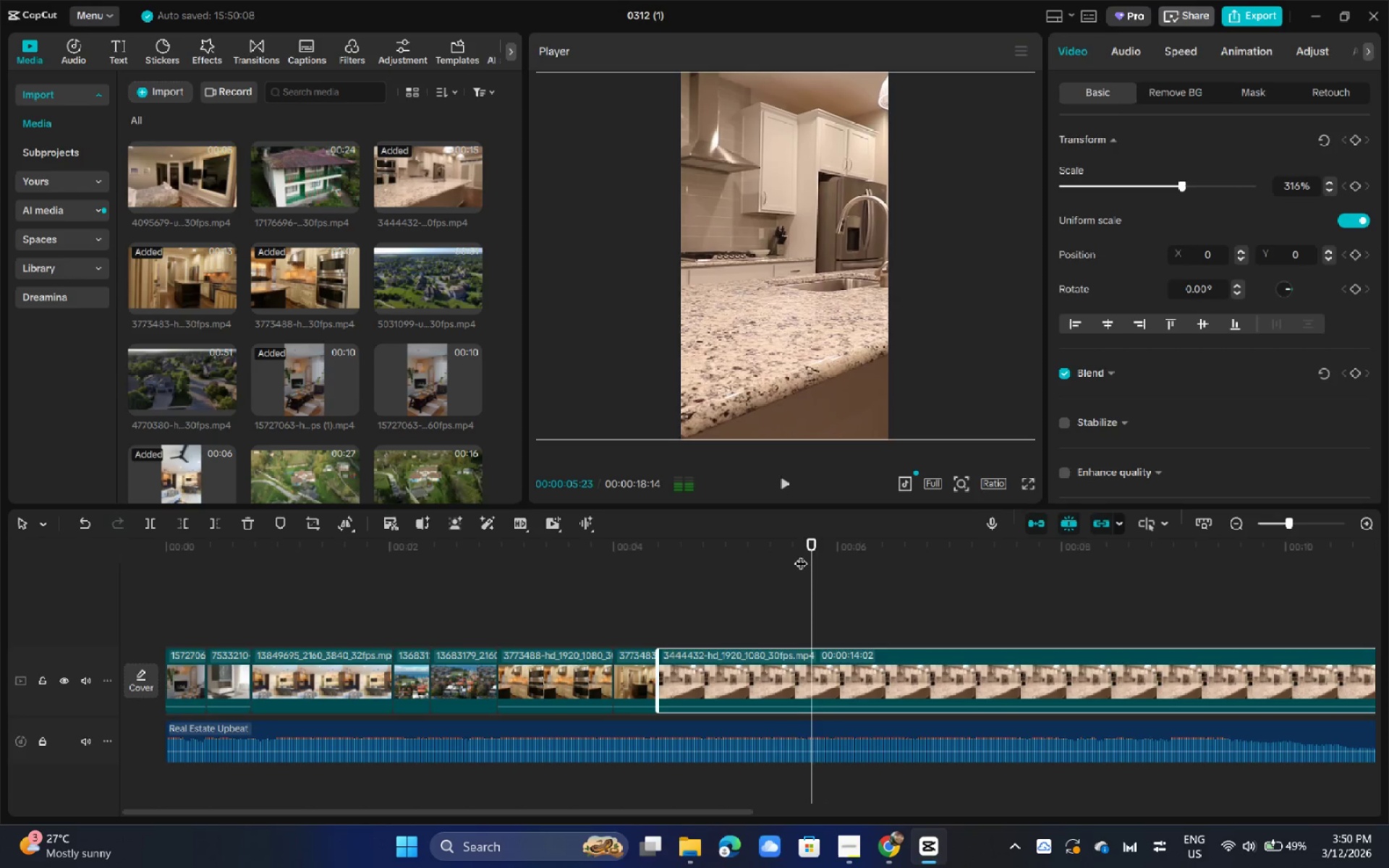 
key(Space)
 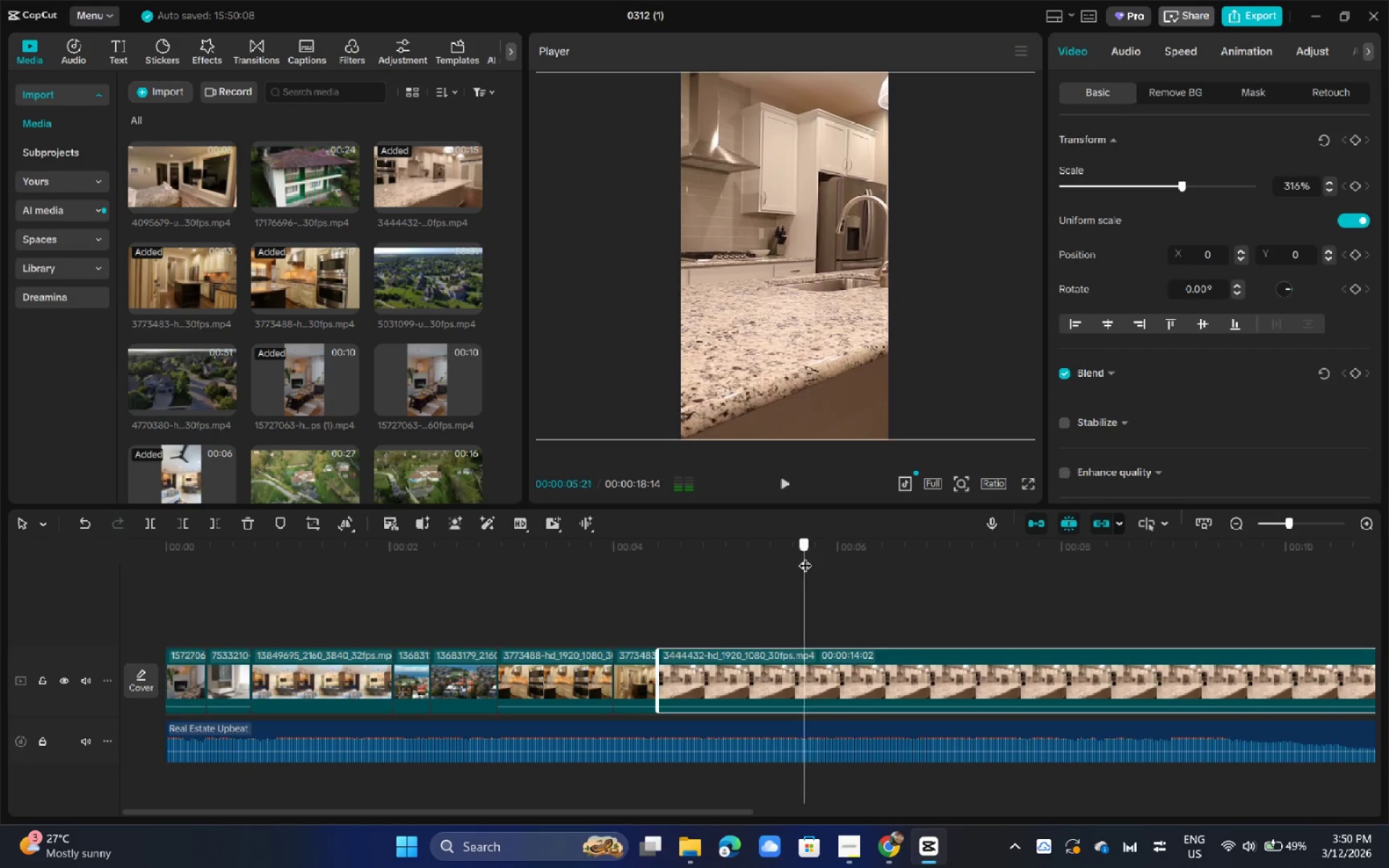 
left_click_drag(start_coordinate=[801, 554], to_coordinate=[807, 558])
 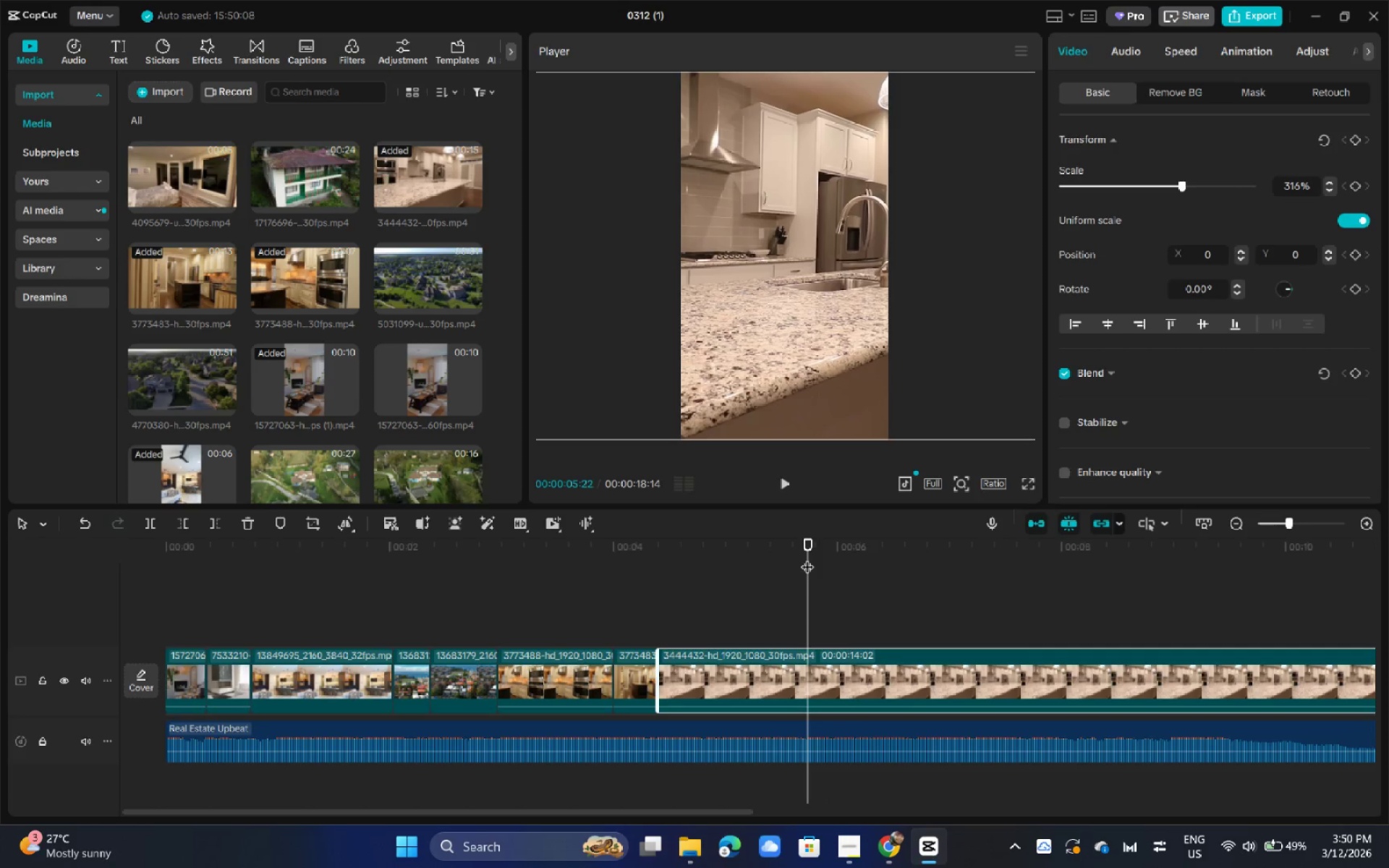 
key(Control+B)
 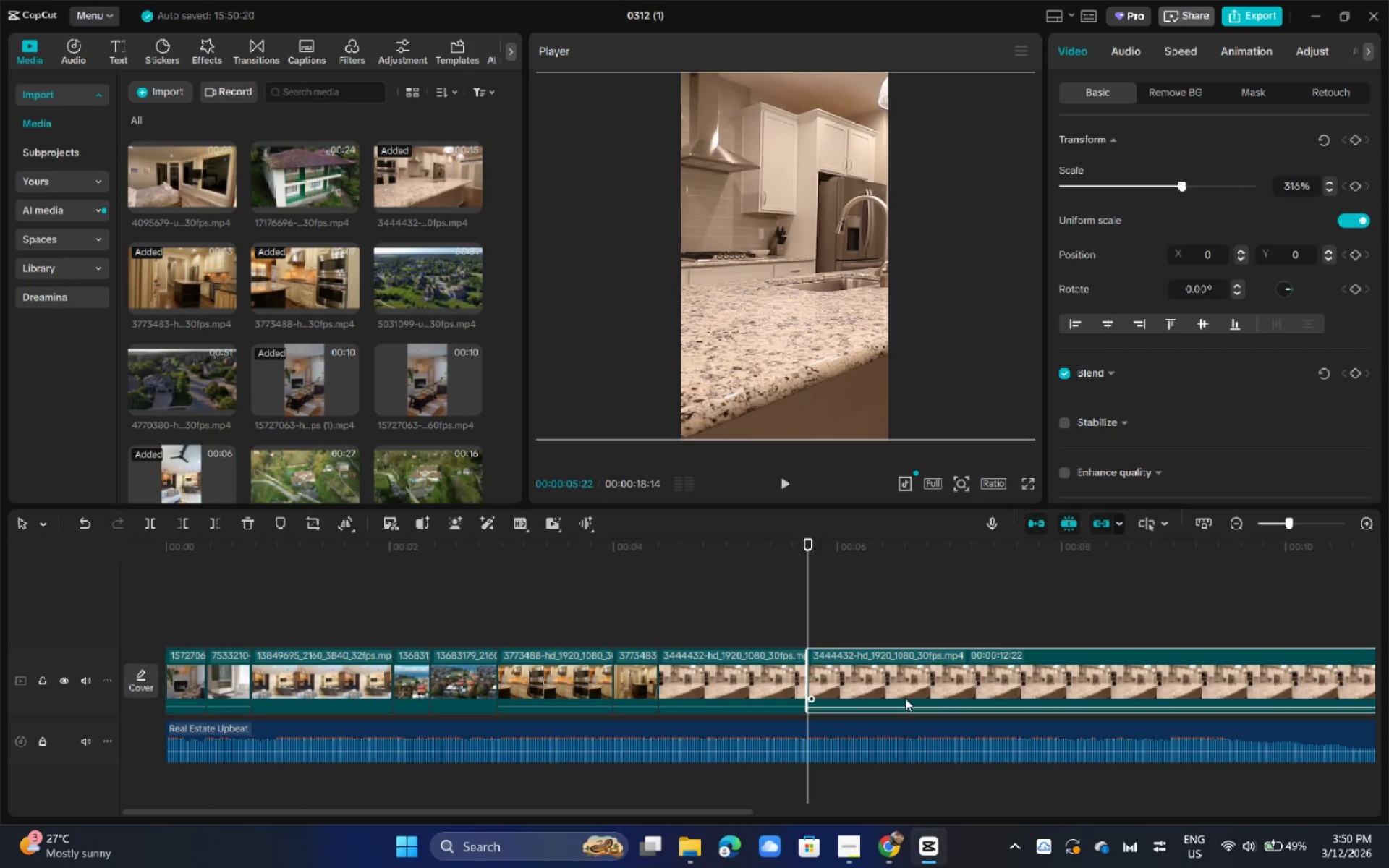 
double_click([905, 698])
 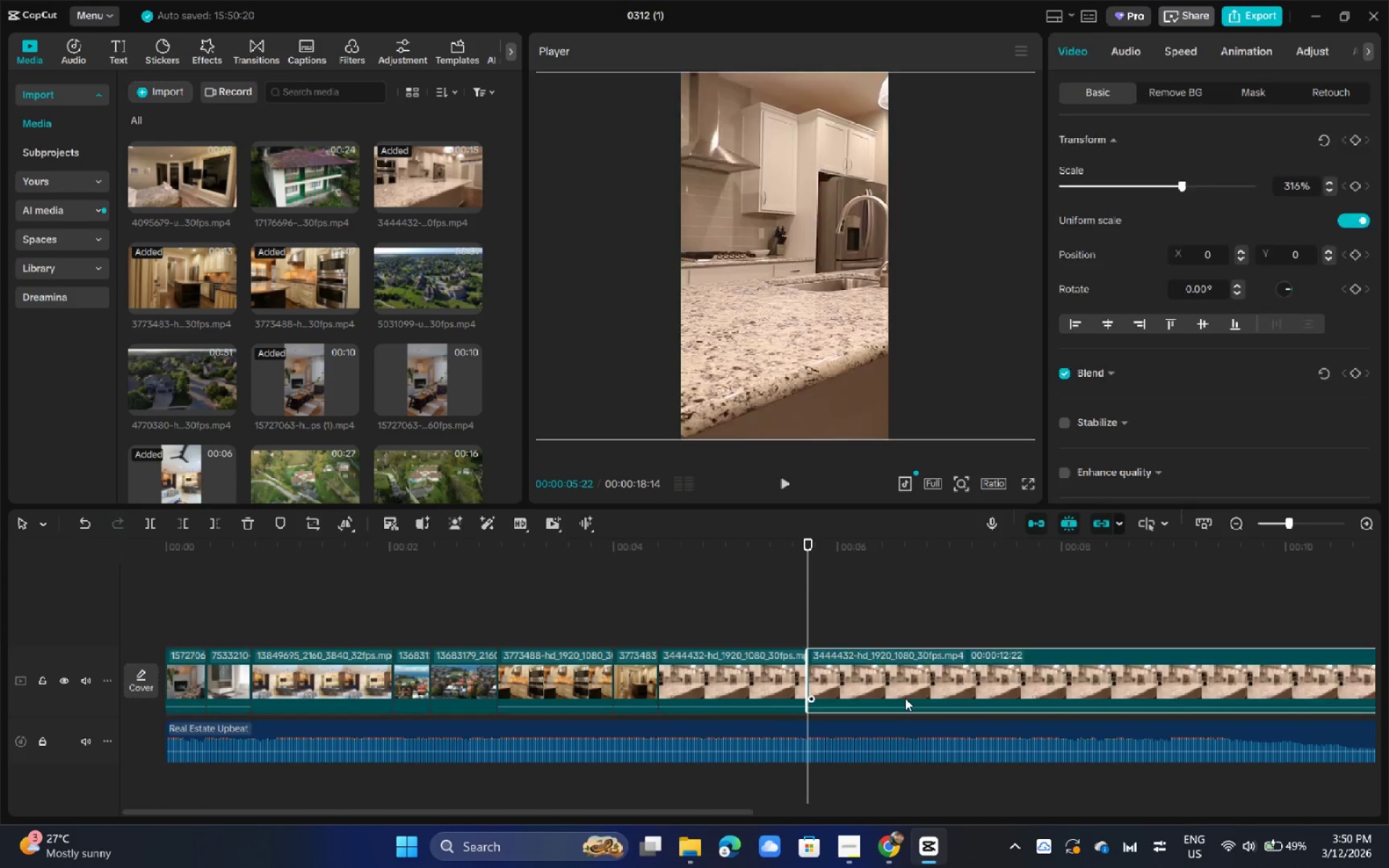 
key(Delete)
 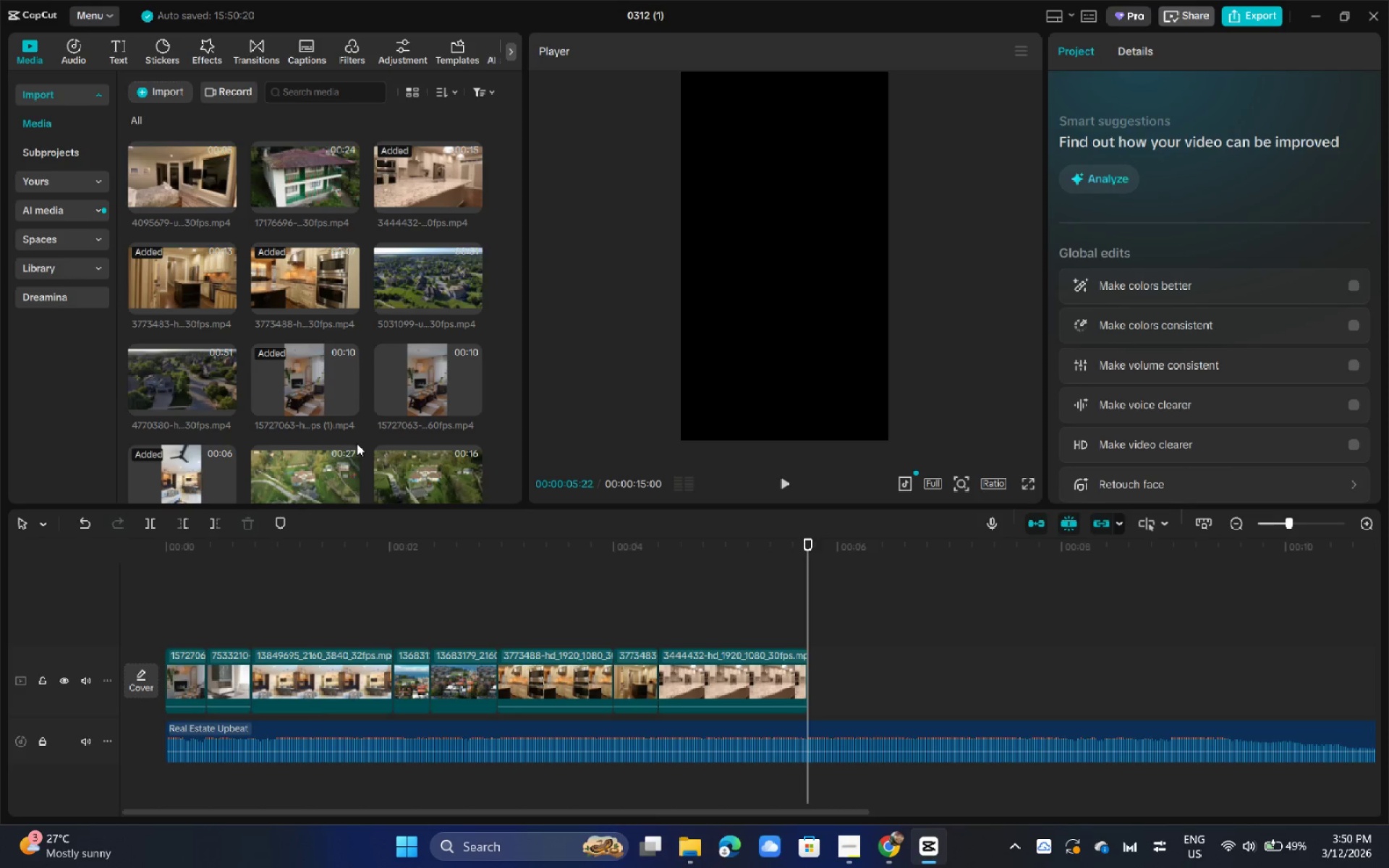 
wait(7.94)
 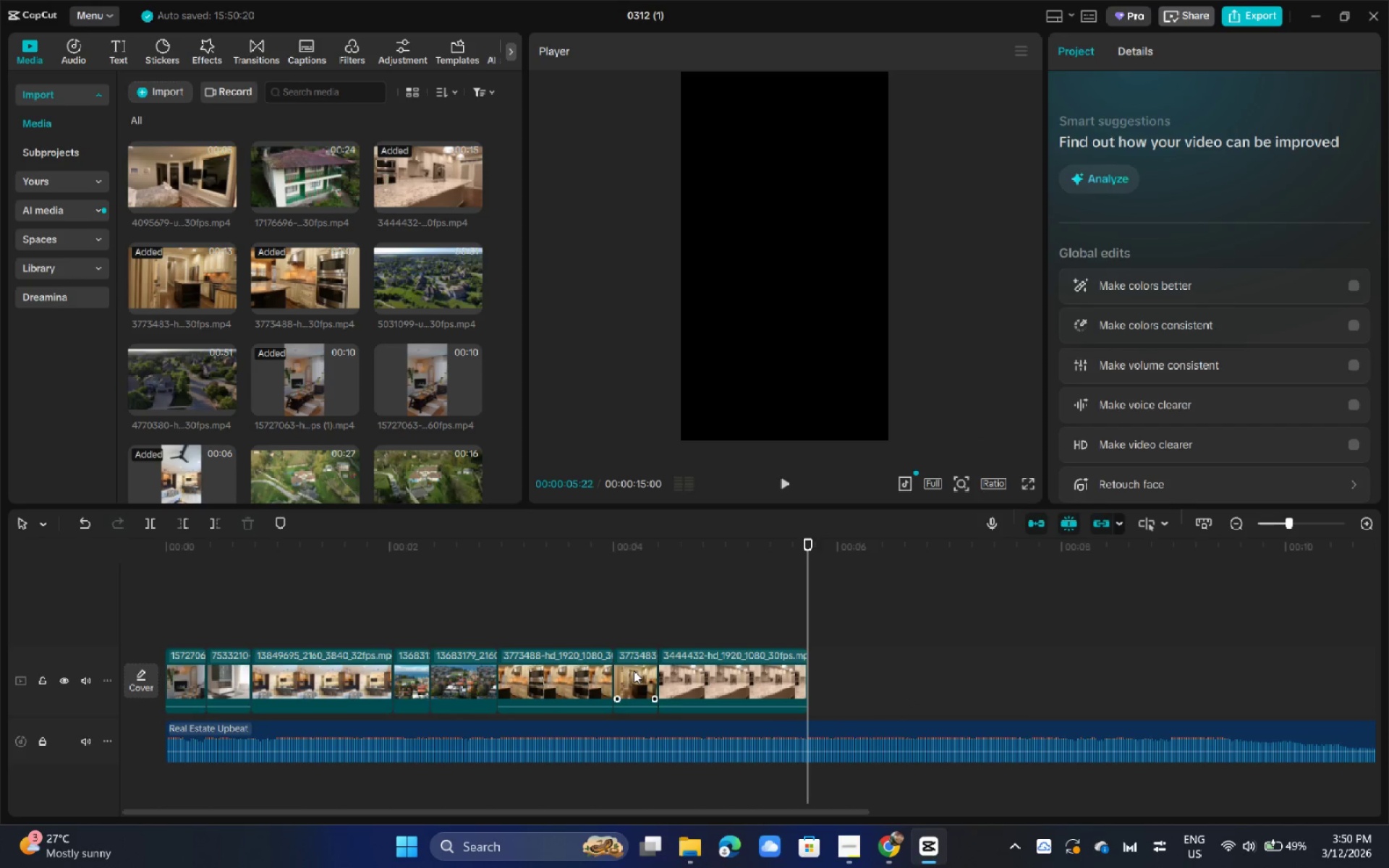 
left_click_drag(start_coordinate=[197, 290], to_coordinate=[684, 671])
 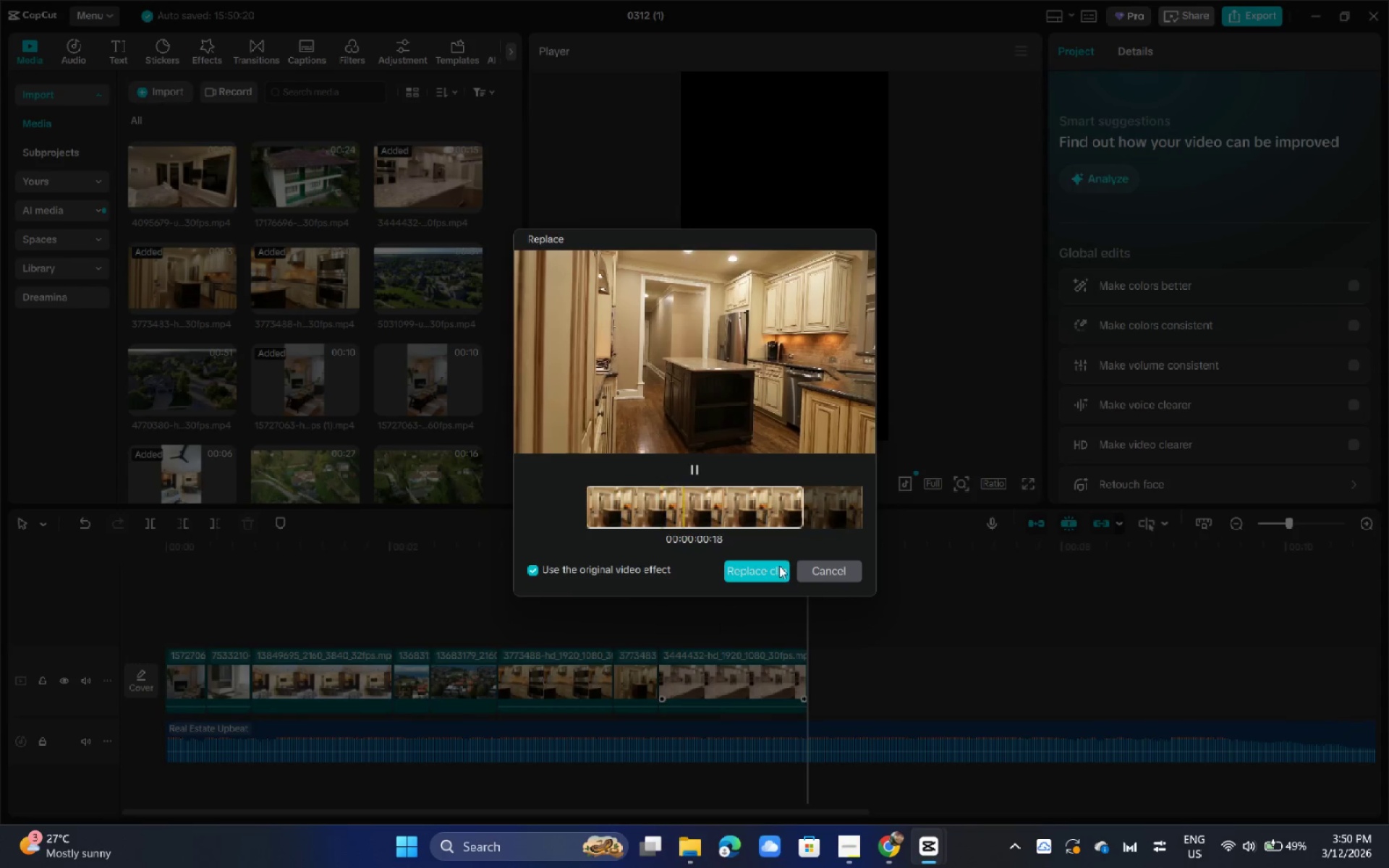 
left_click([776, 568])
 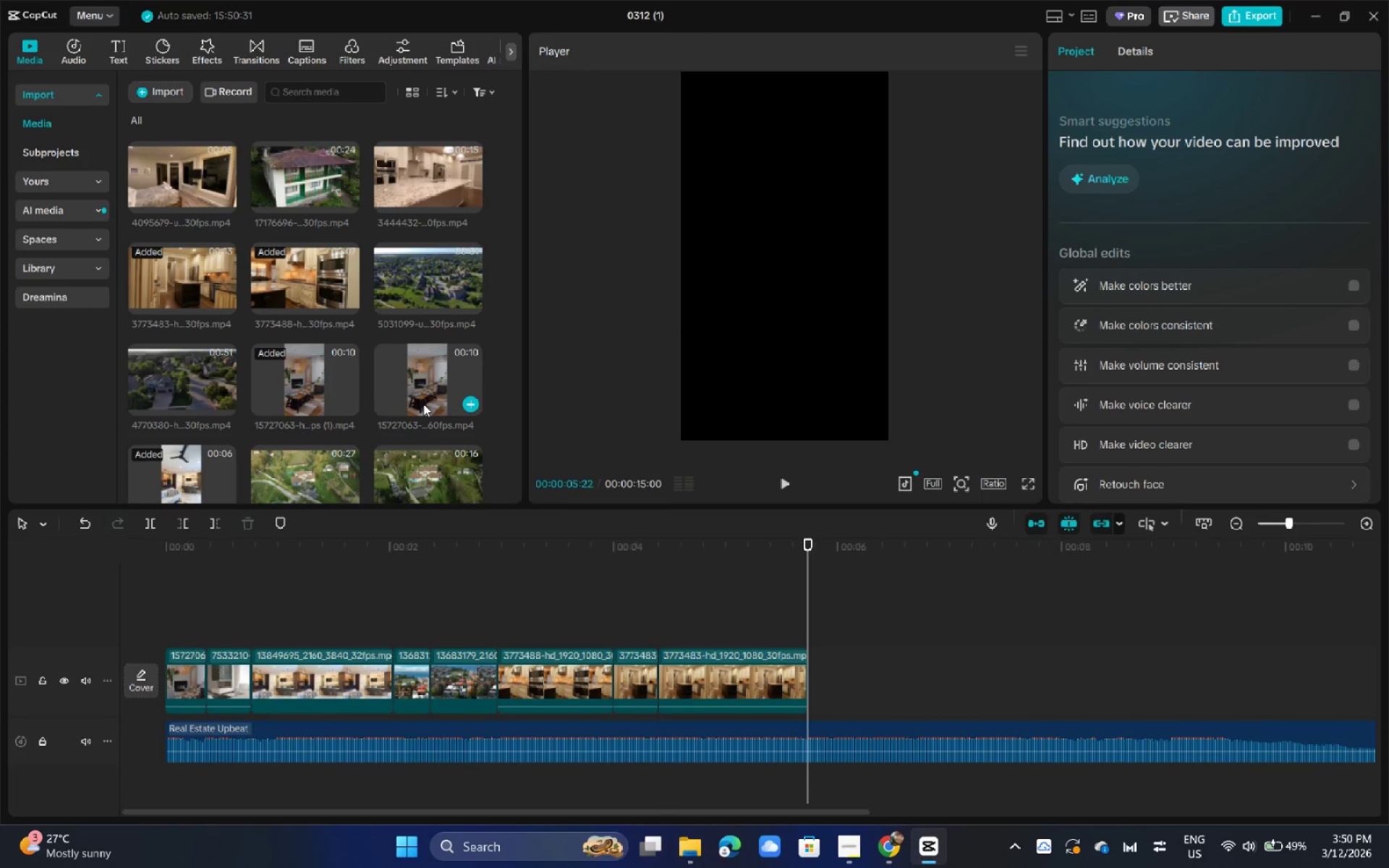 
left_click_drag(start_coordinate=[410, 192], to_coordinate=[631, 685])
 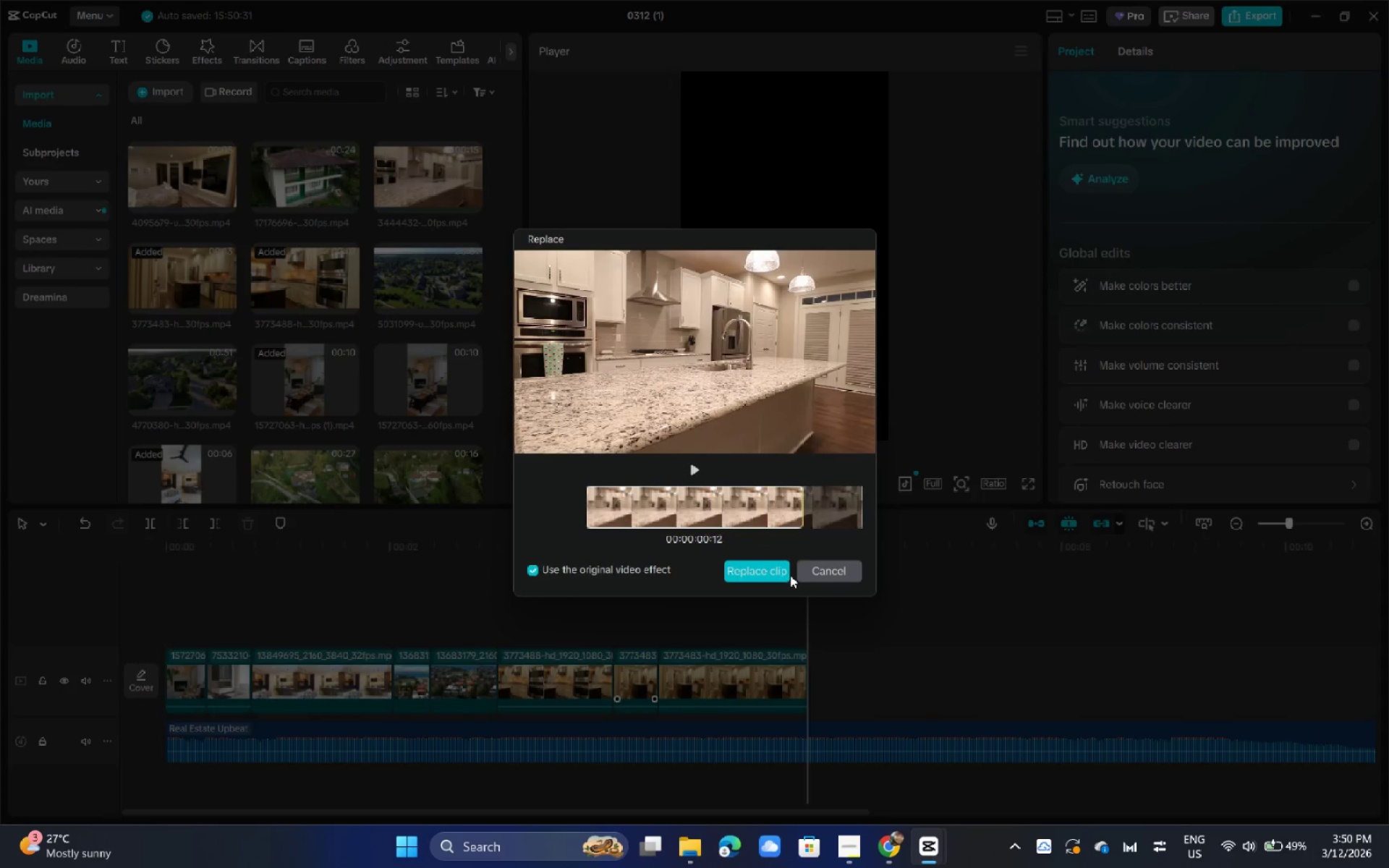 
left_click([767, 573])
 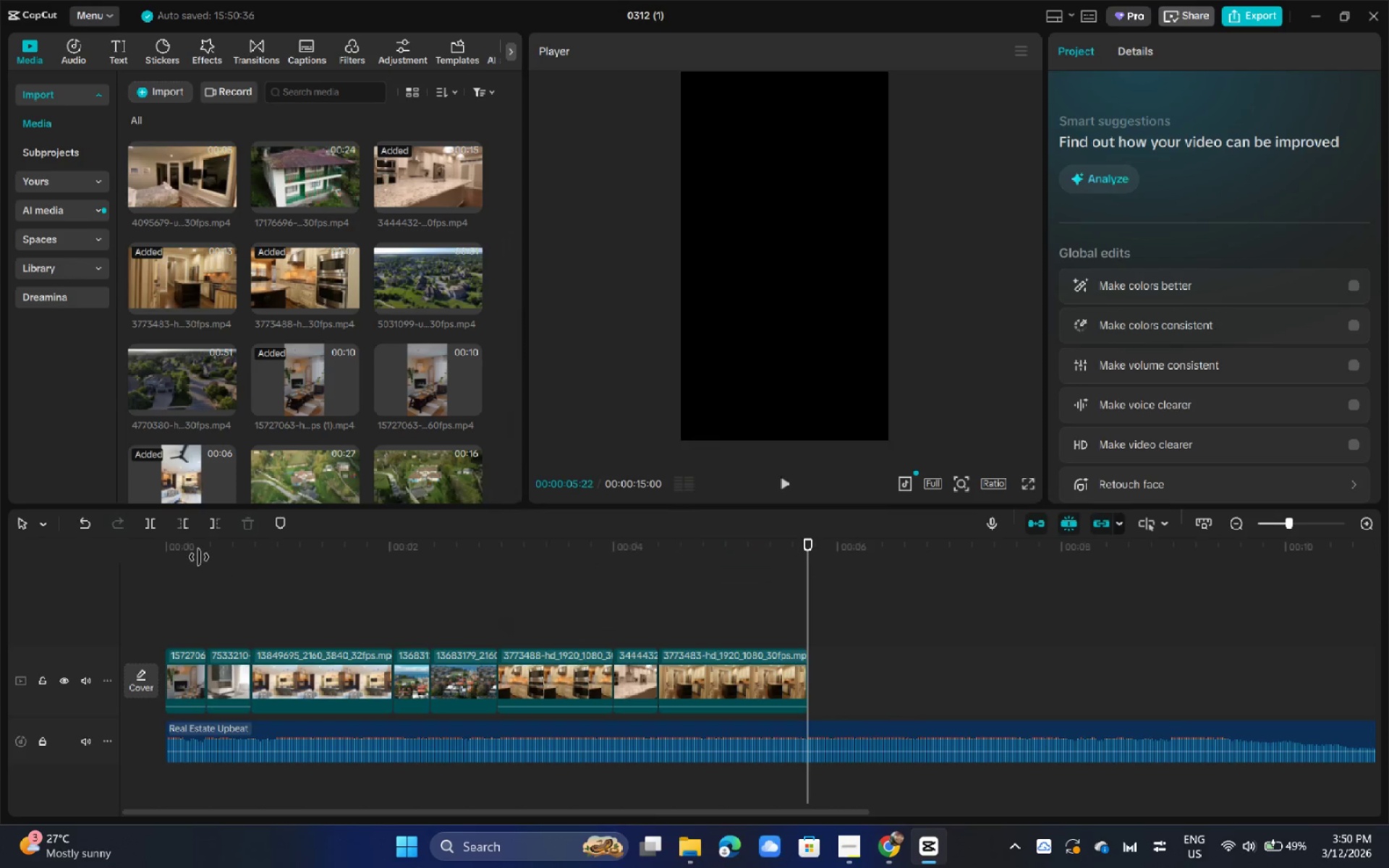 
left_click_drag(start_coordinate=[214, 559], to_coordinate=[140, 554])
 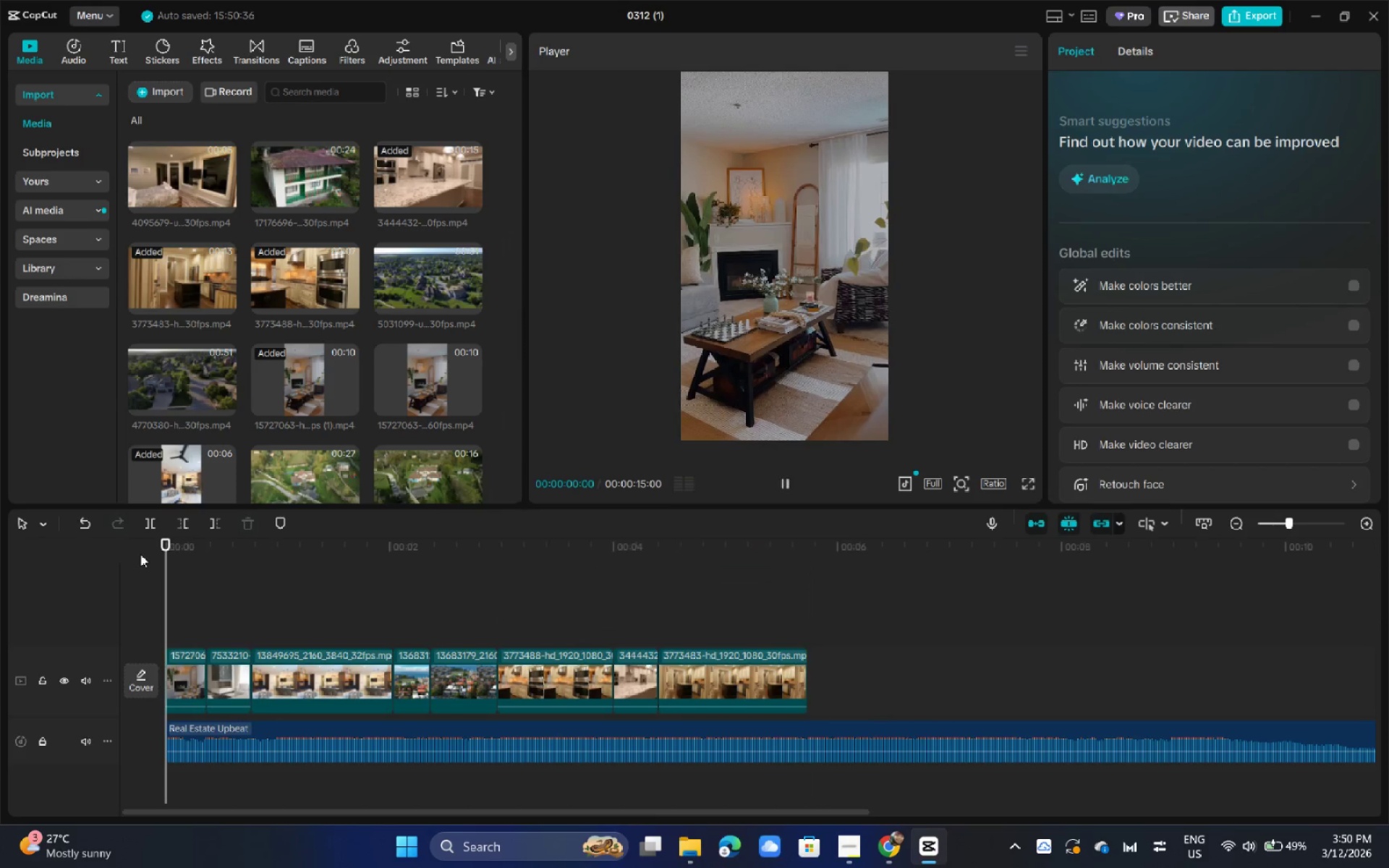 
key(Space)
 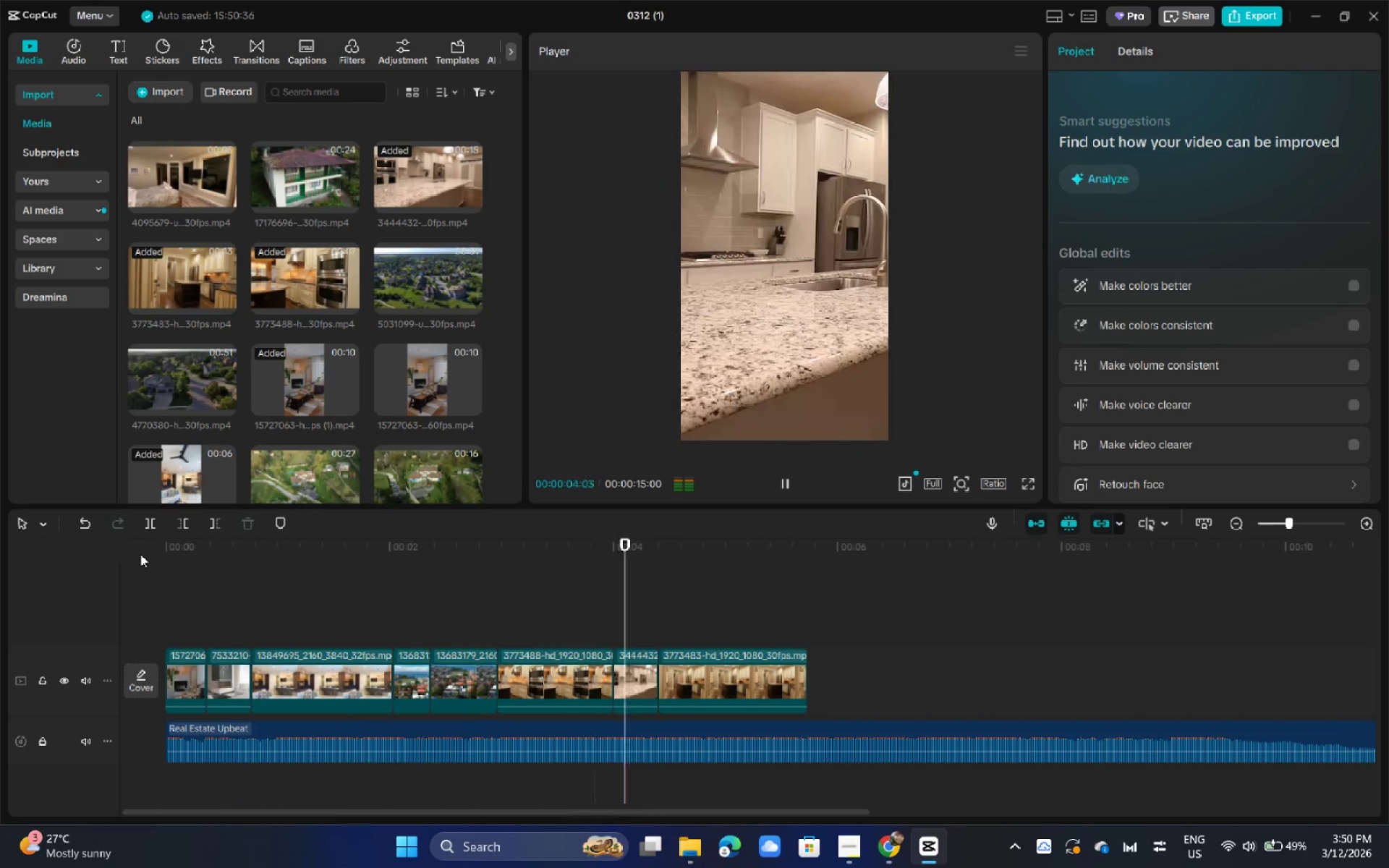 
wait(5.45)
 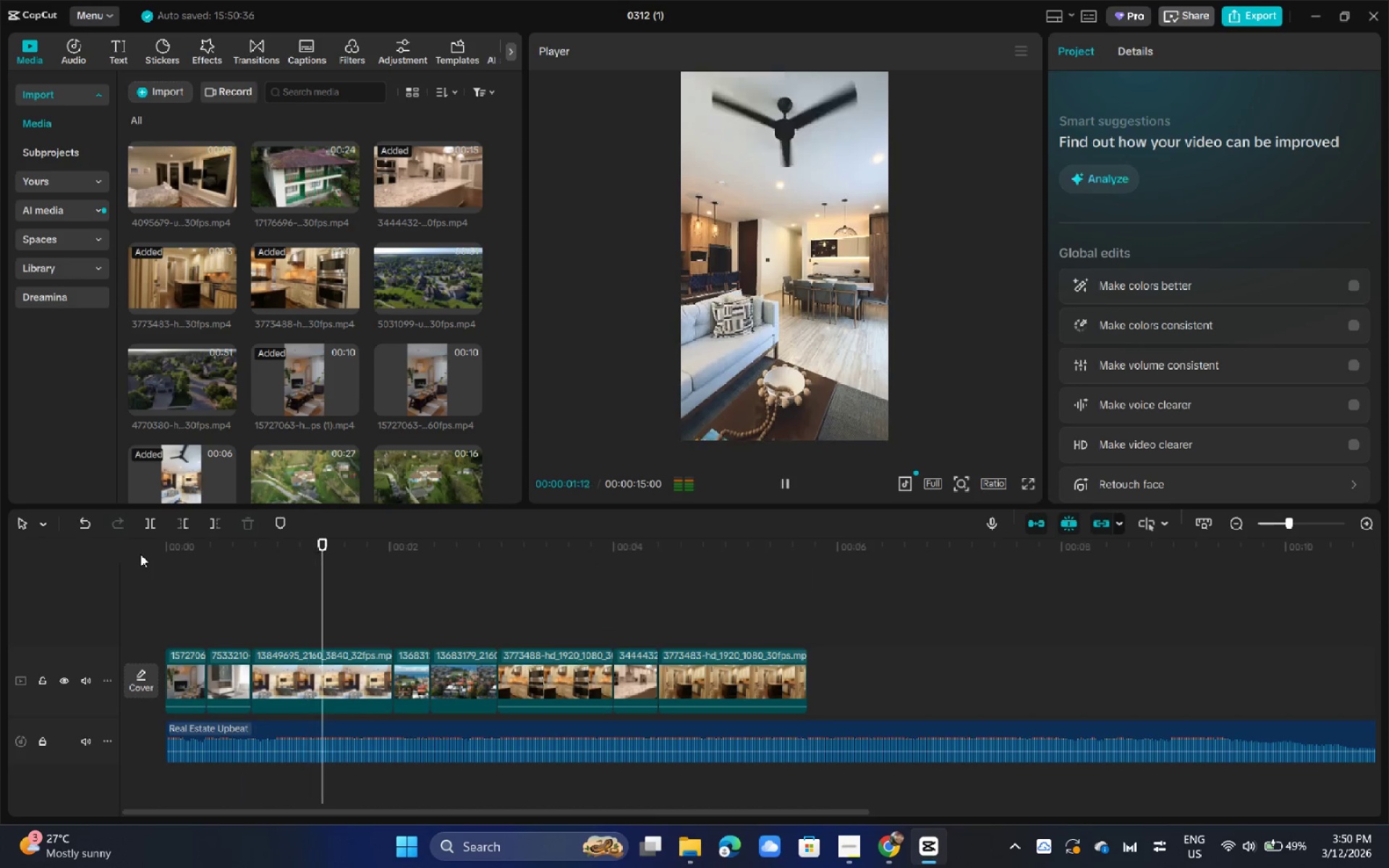 
key(Space)
 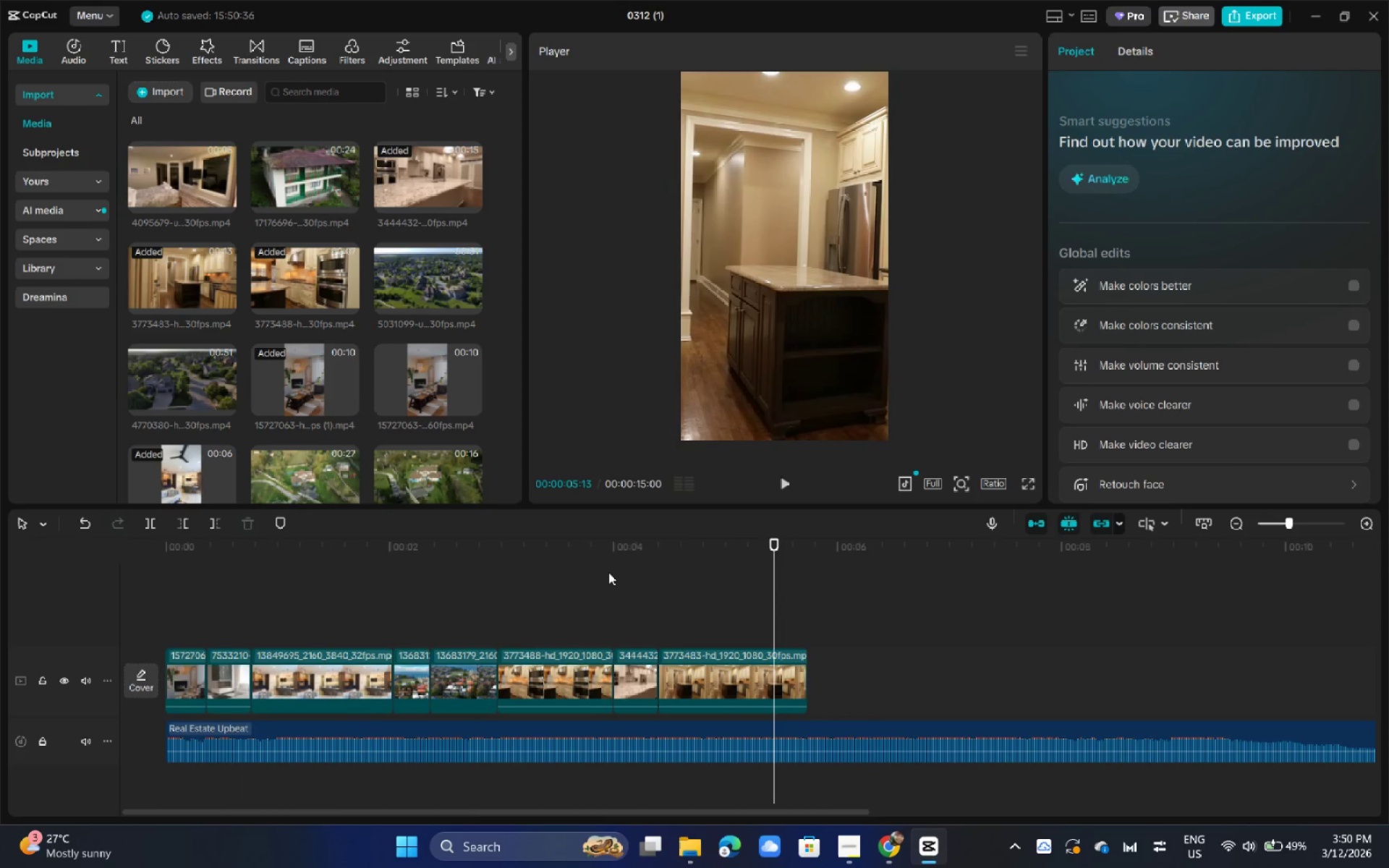 
left_click_drag(start_coordinate=[608, 572], to_coordinate=[605, 567])
 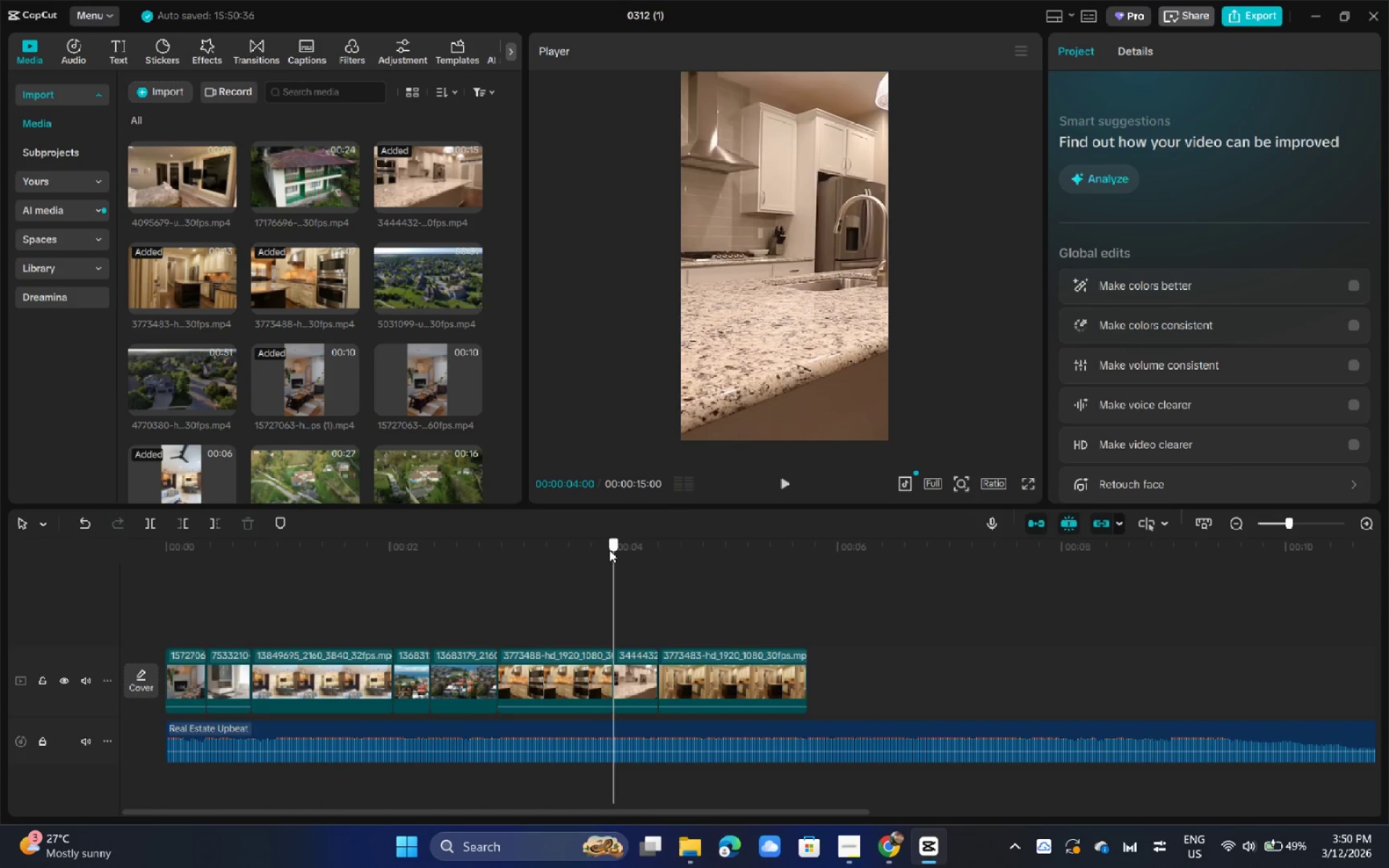 
double_click([609, 550])
 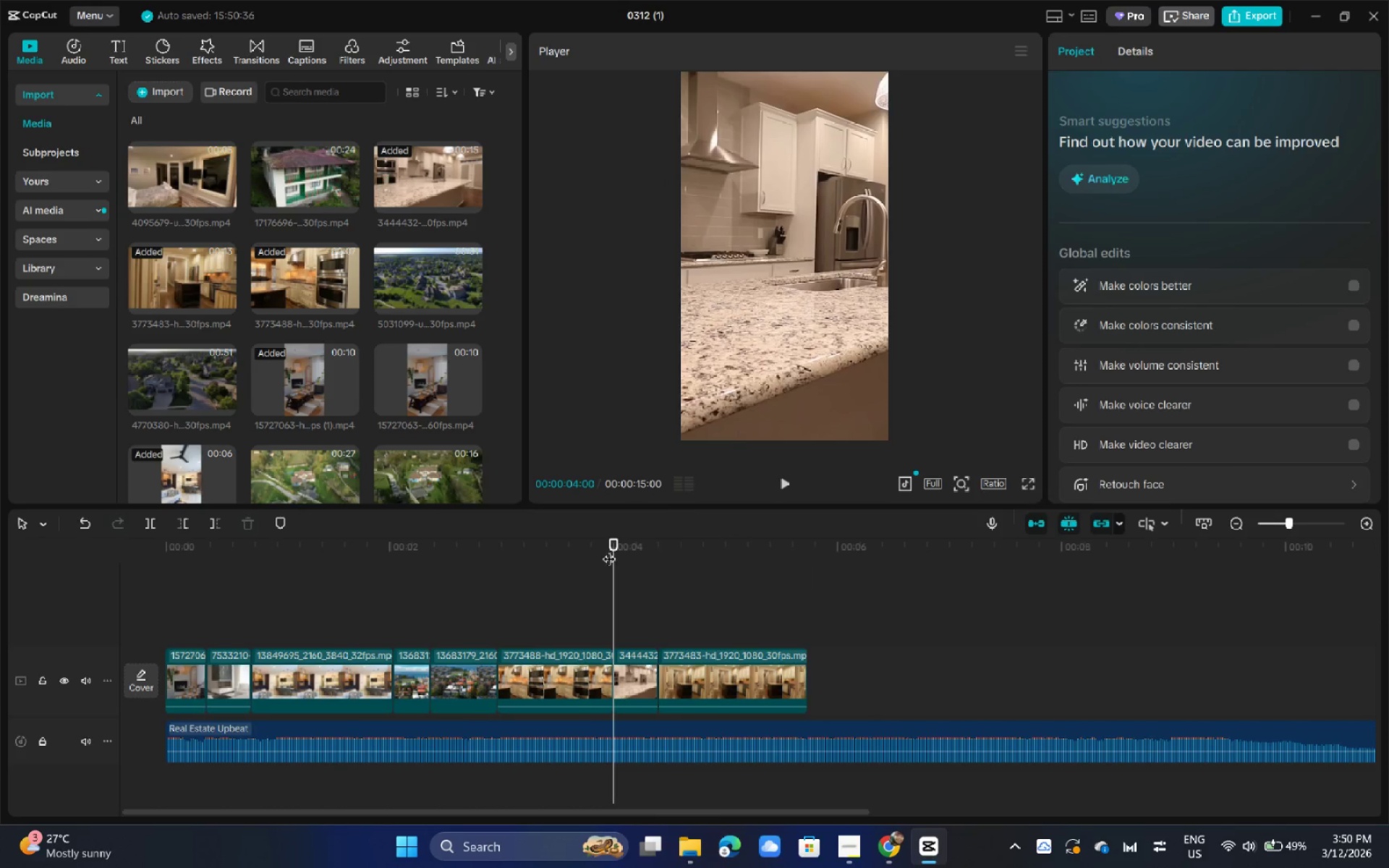 
key(Space)
 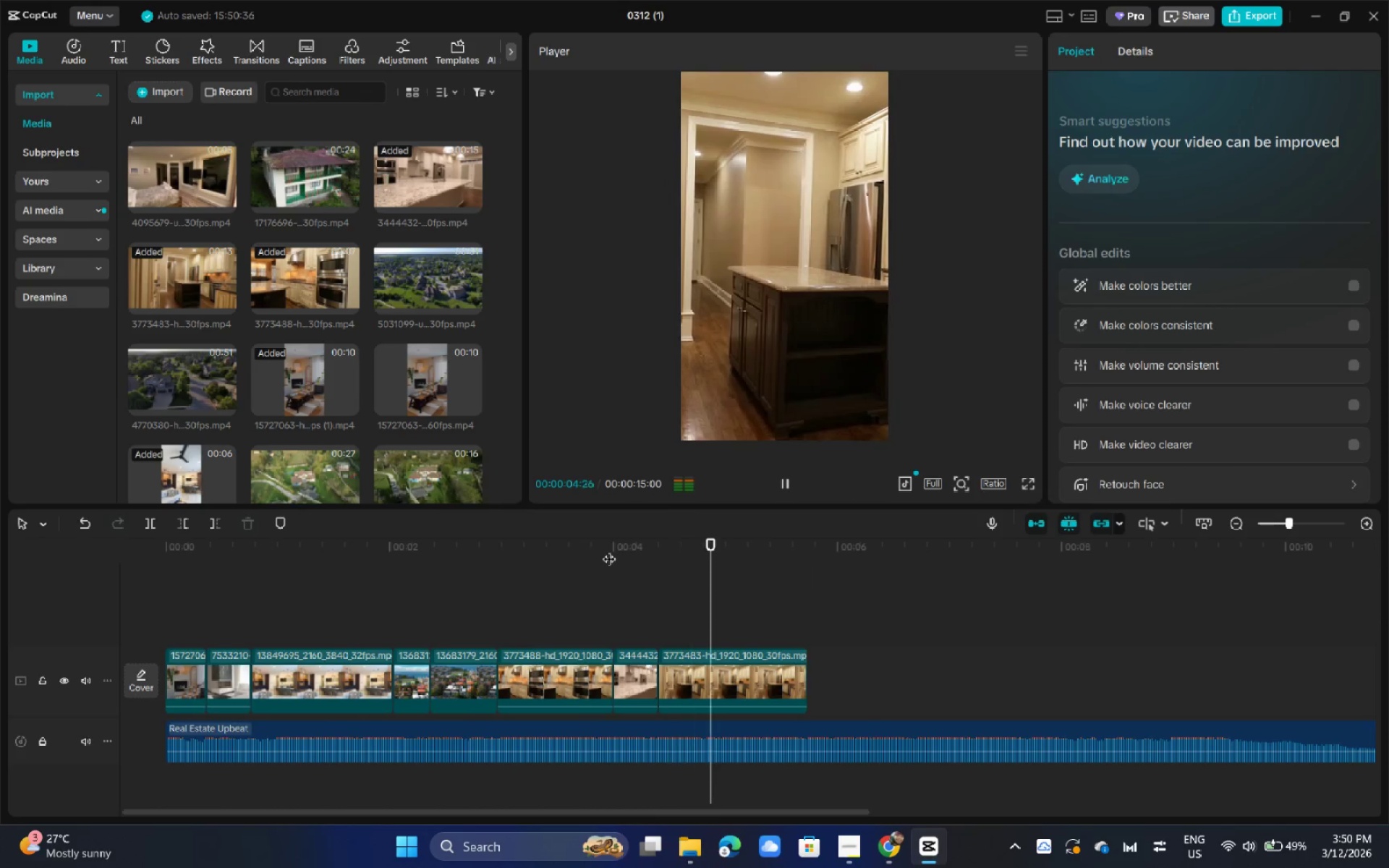 
key(Space)
 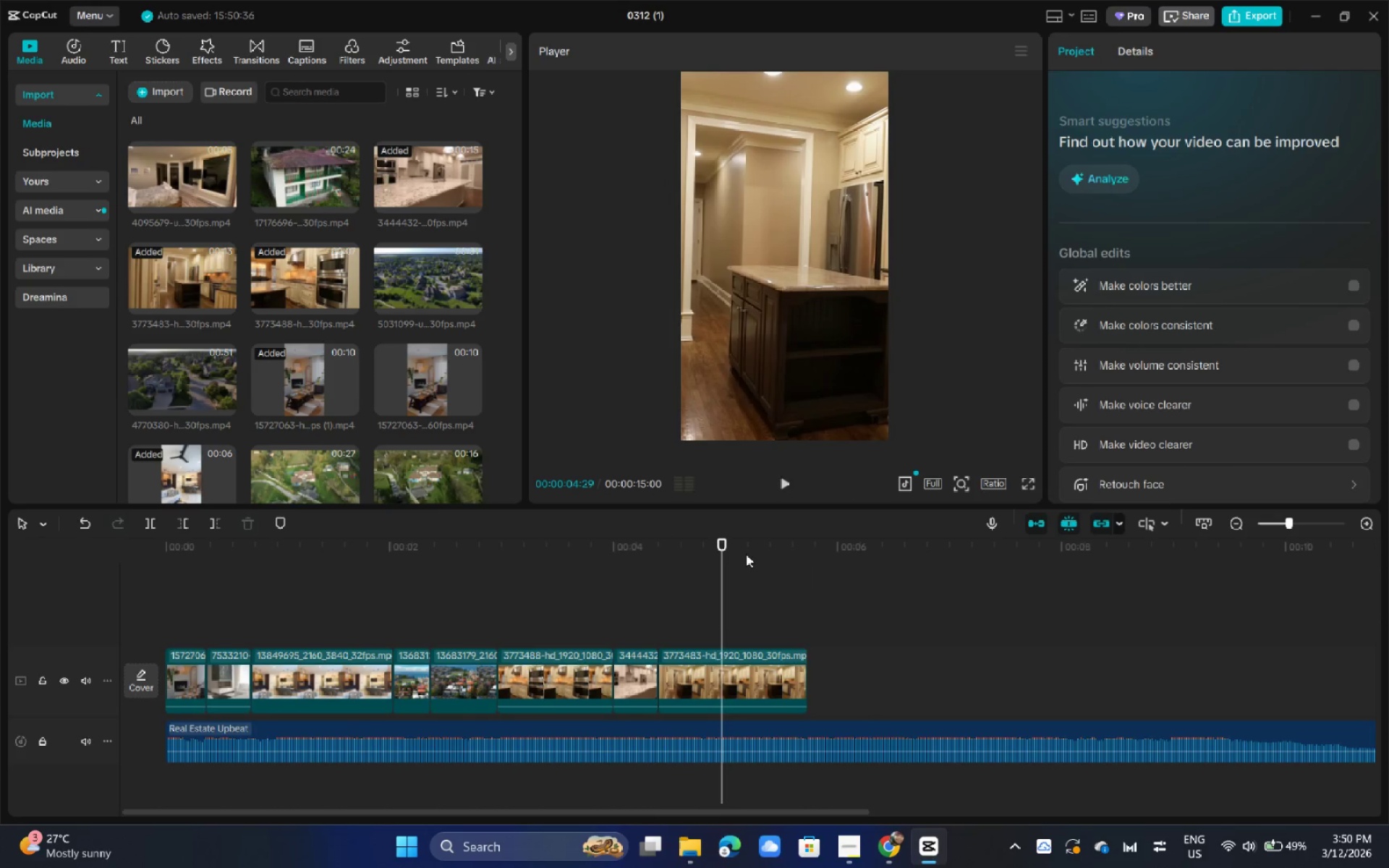 
key(Control+B)
 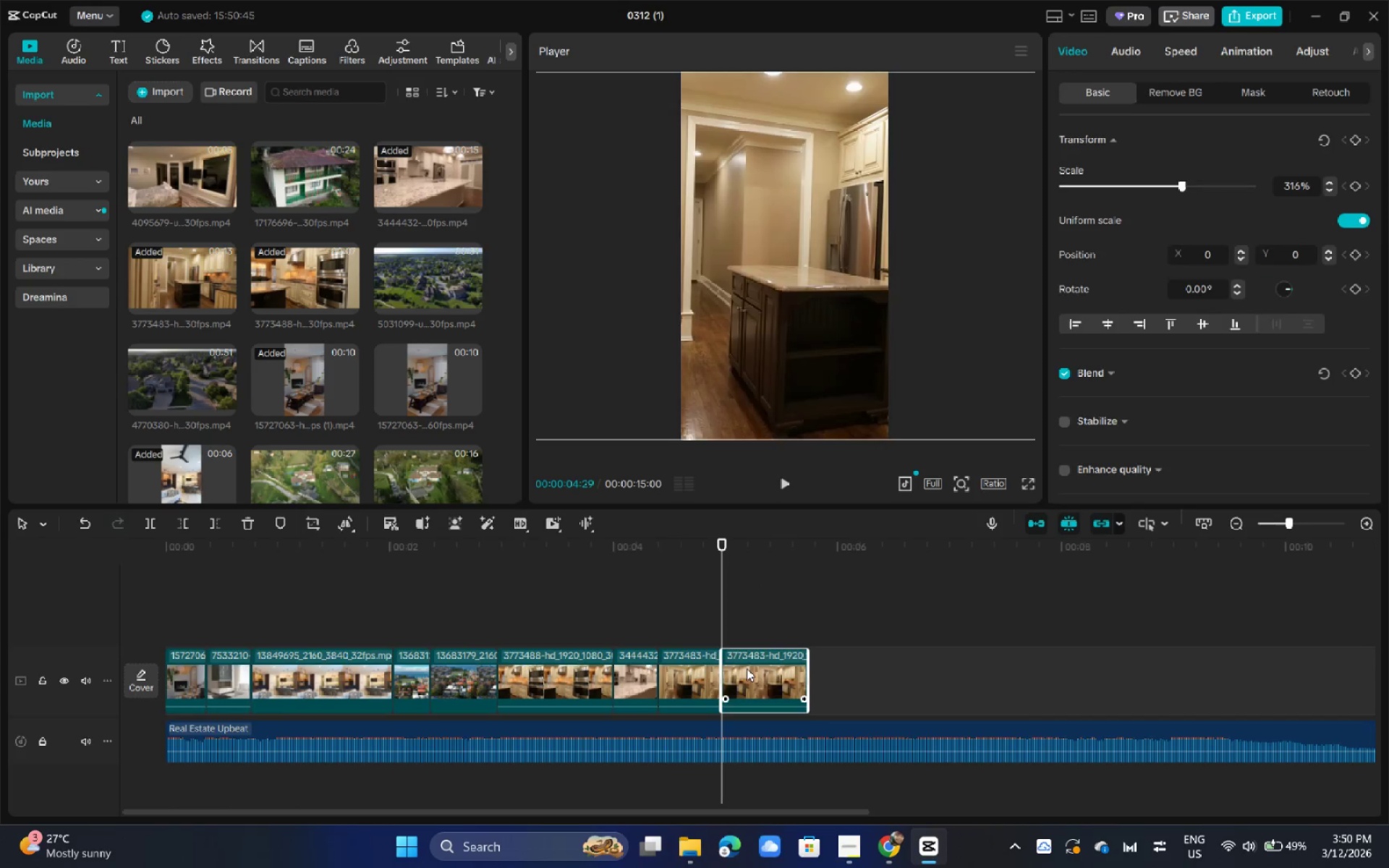 
key(Backspace)
 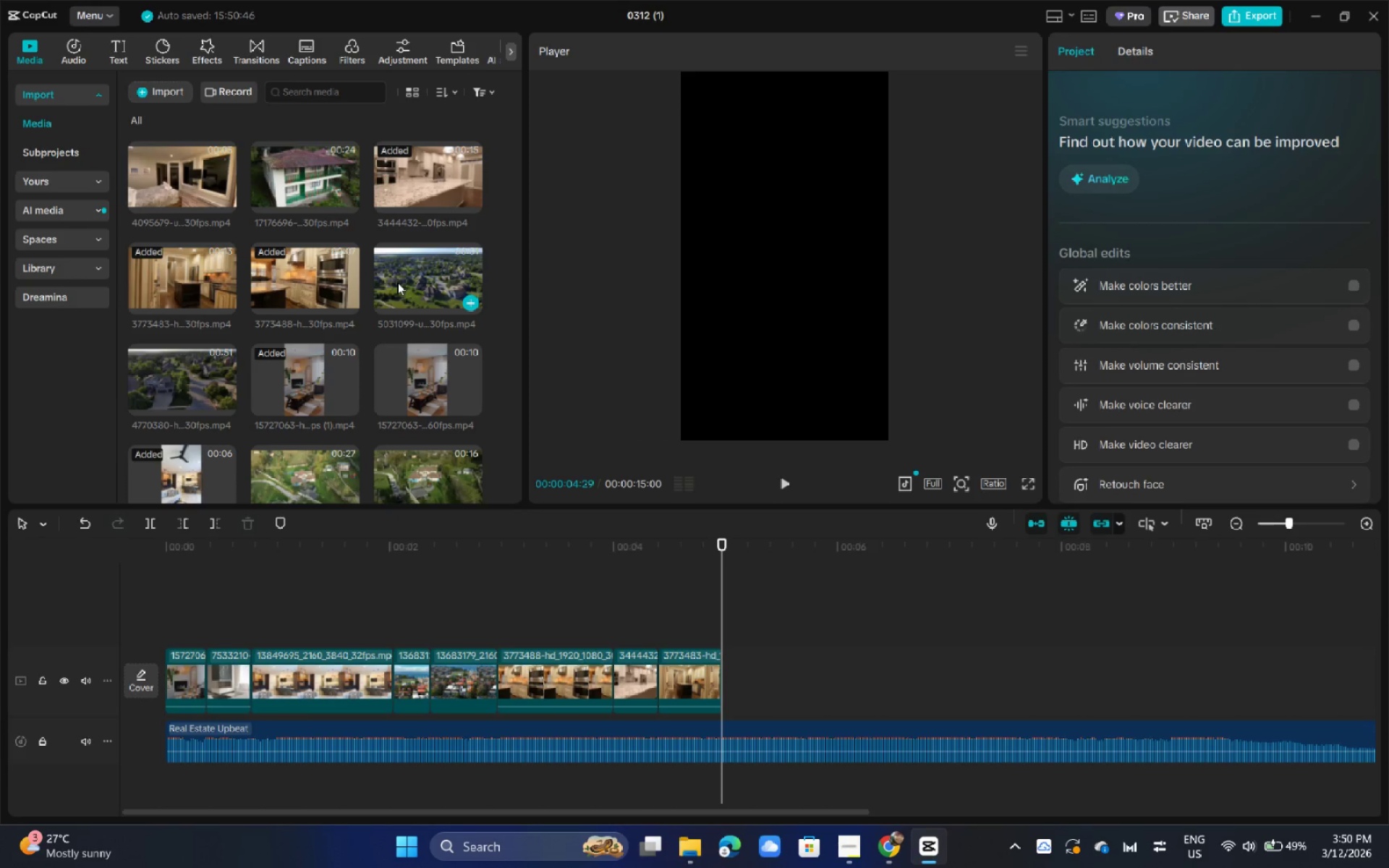 
left_click_drag(start_coordinate=[308, 196], to_coordinate=[730, 671])
 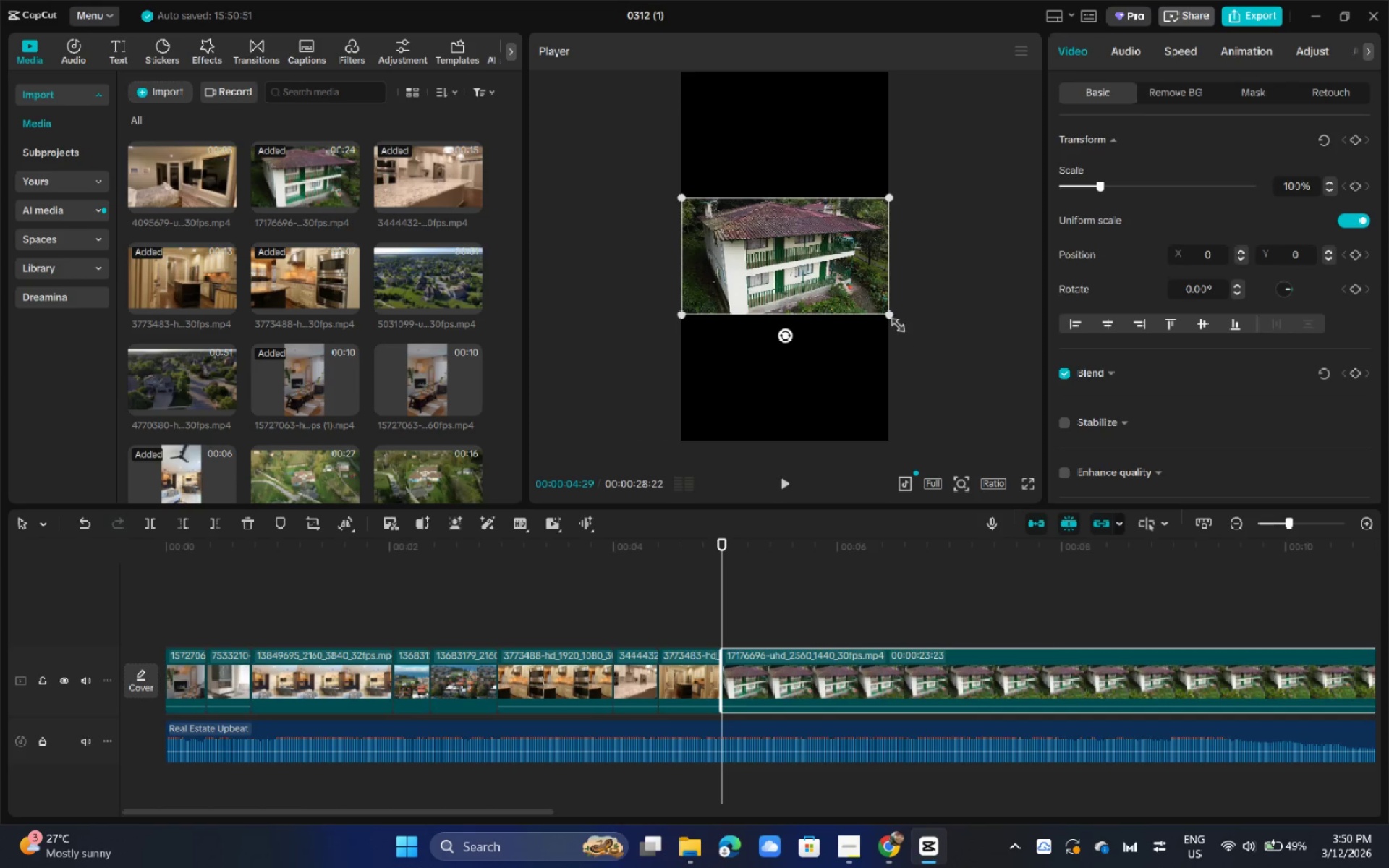 
left_click_drag(start_coordinate=[887, 315], to_coordinate=[1123, 644])
 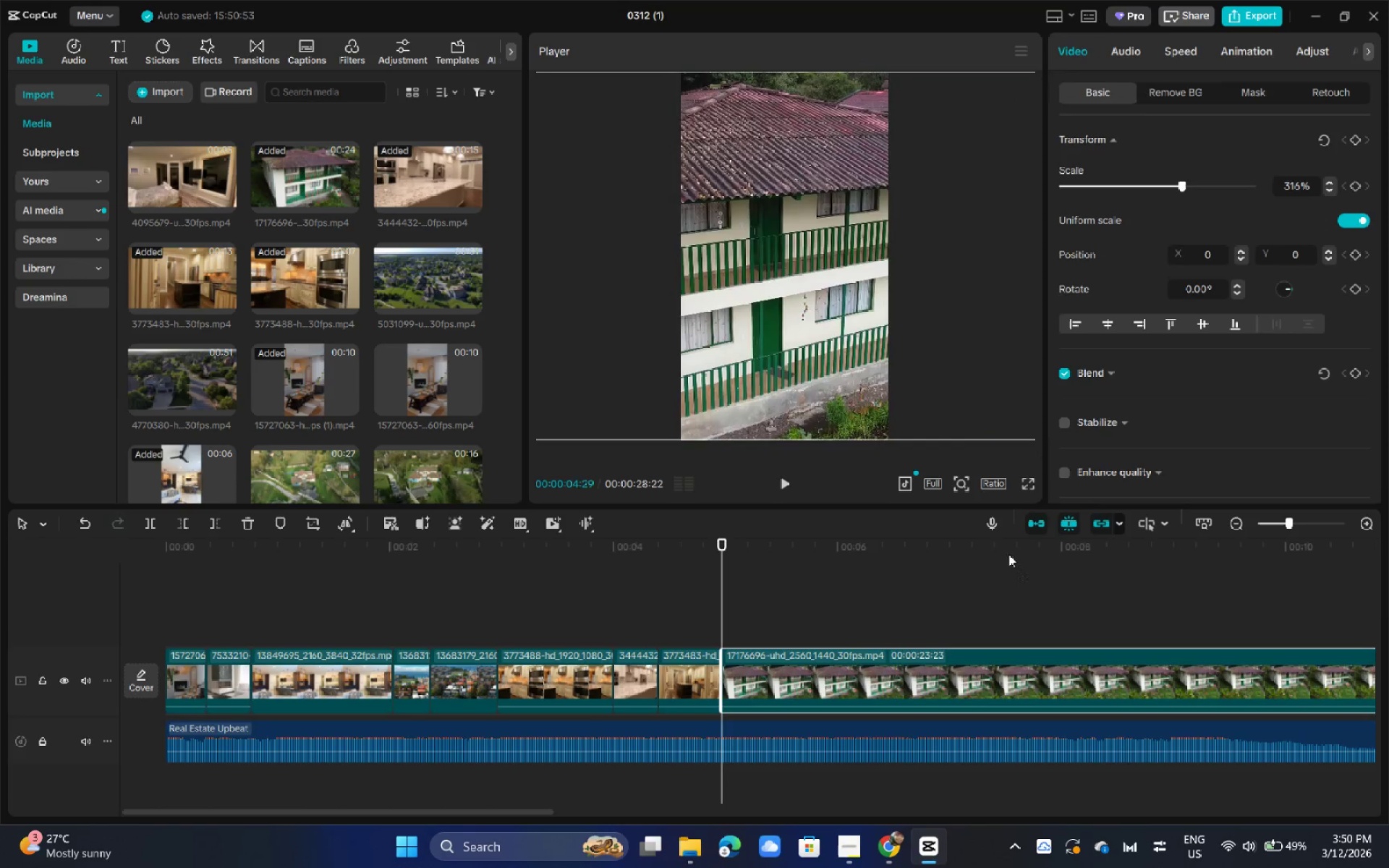 
left_click_drag(start_coordinate=[1006, 551], to_coordinate=[1259, 592])
 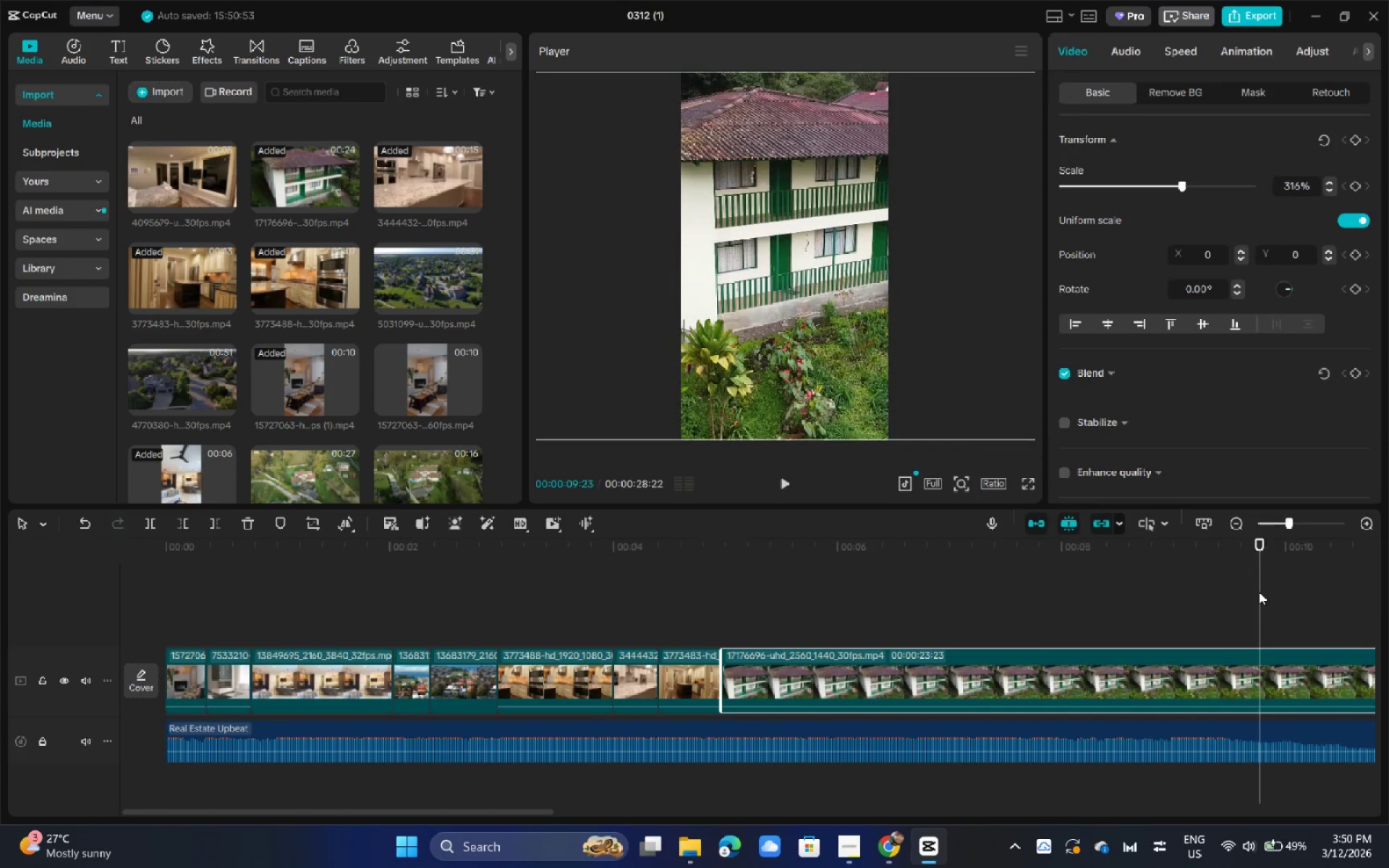 
key(Control+B)
 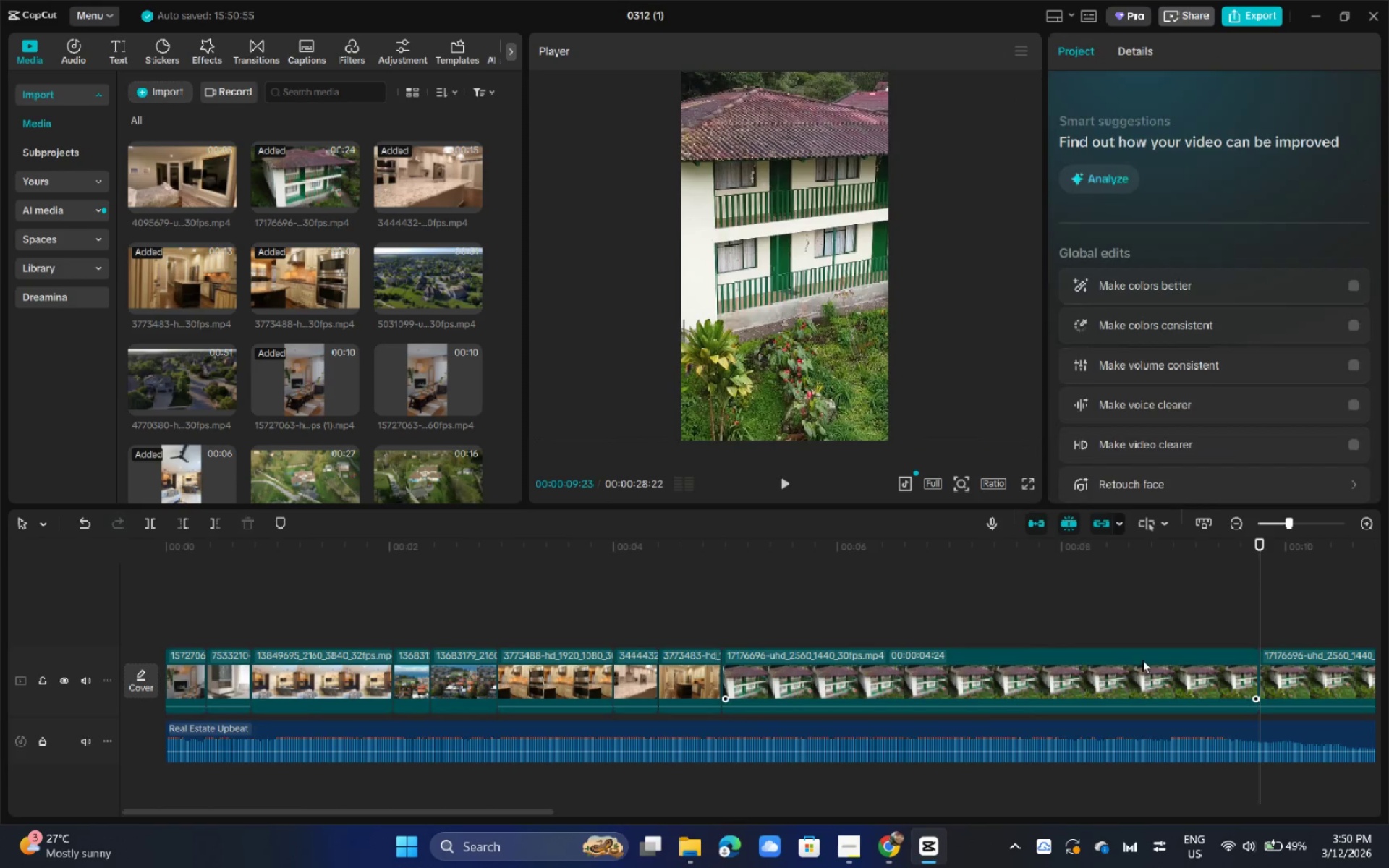 
double_click([1140, 668])
 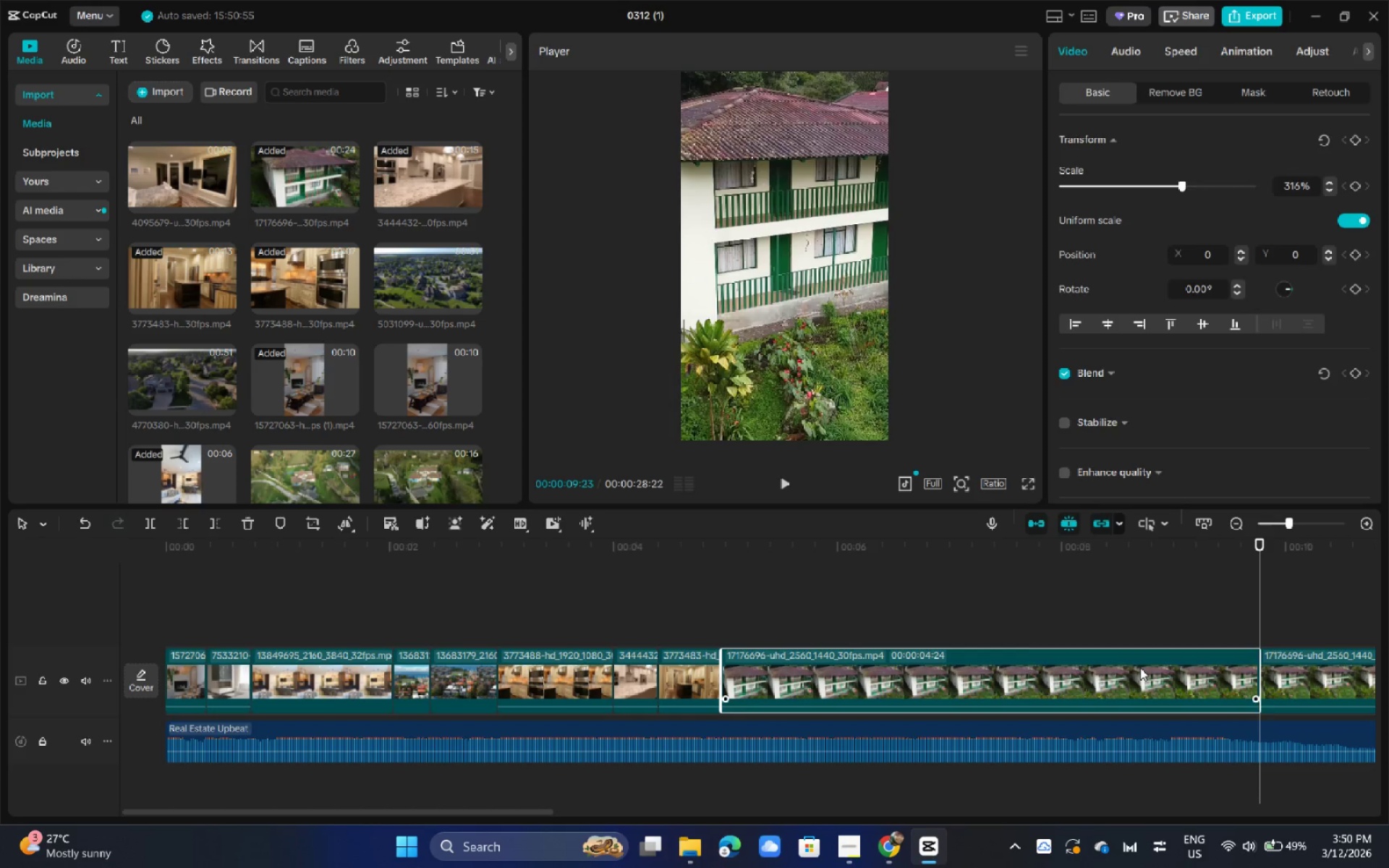 
key(Delete)
 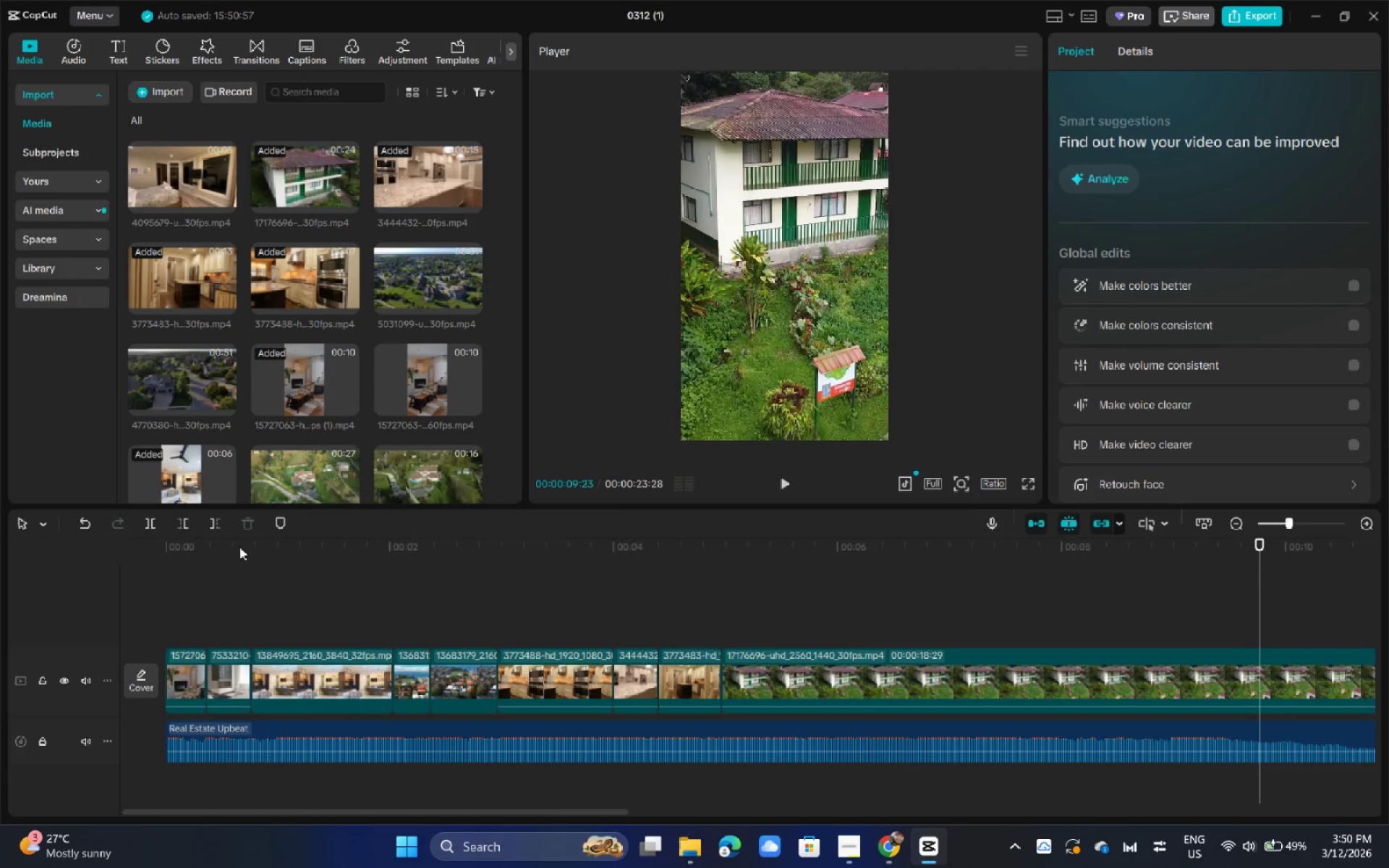 
left_click_drag(start_coordinate=[219, 547], to_coordinate=[69, 558])
 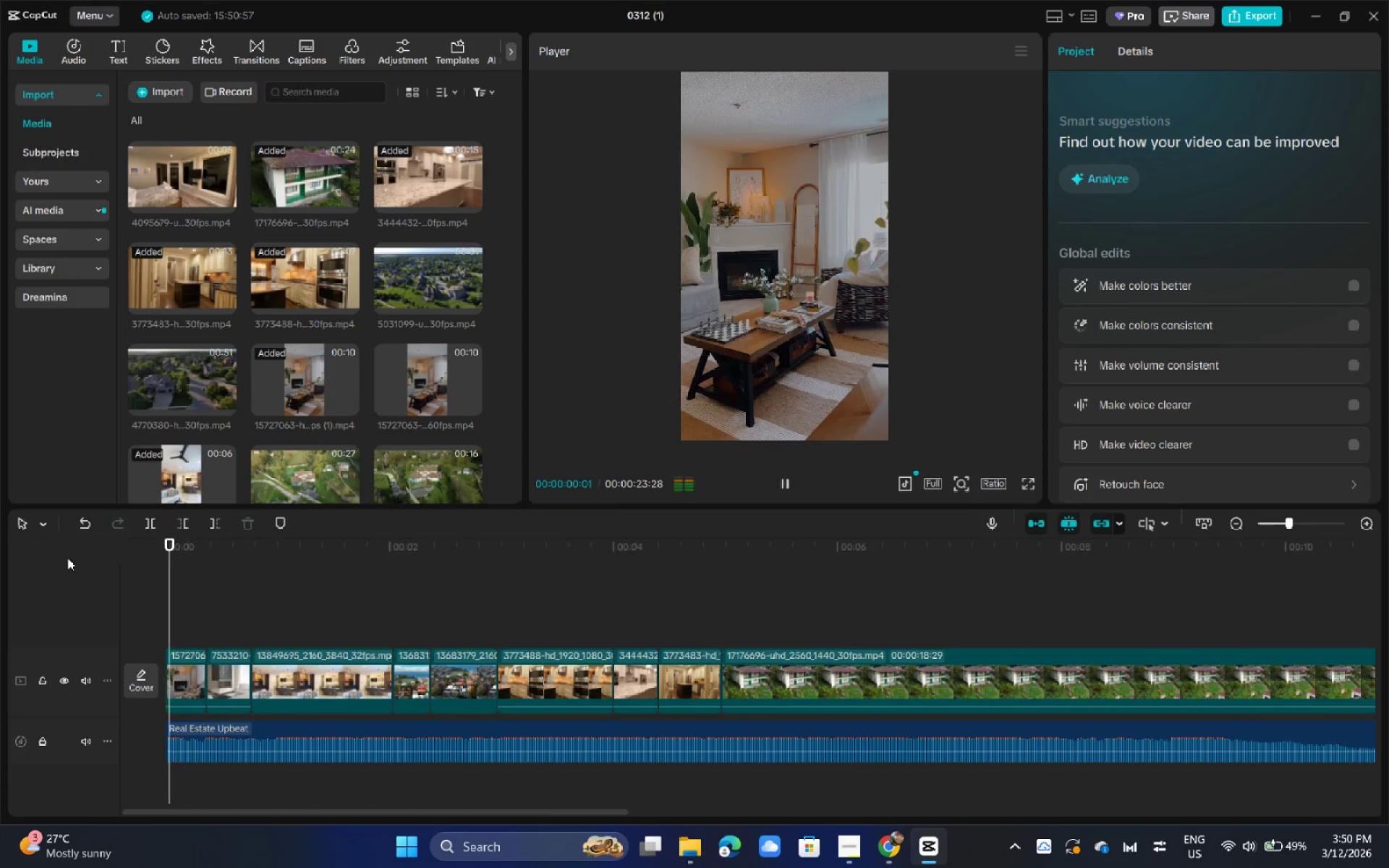 
key(Space)
 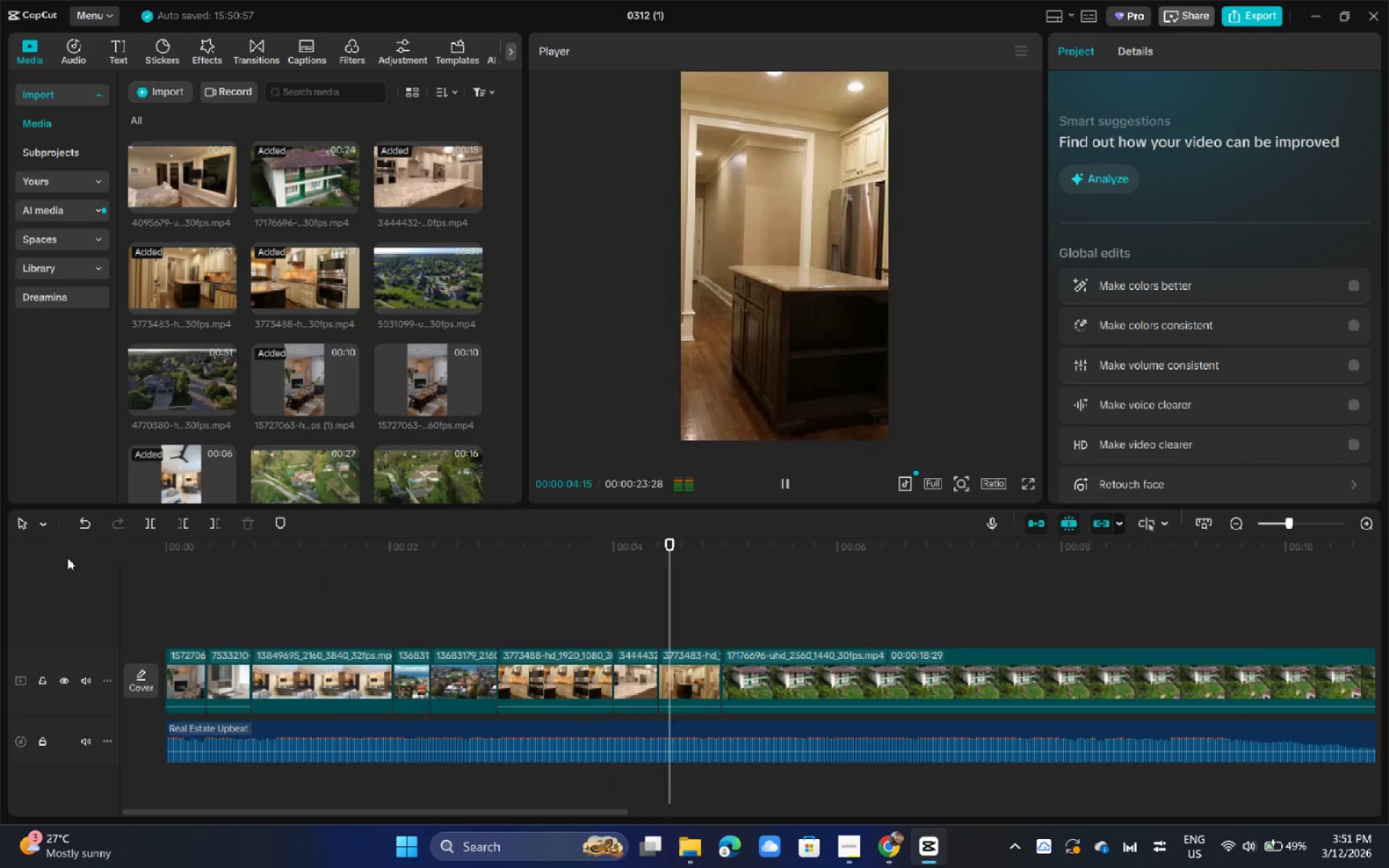 
wait(5.95)
 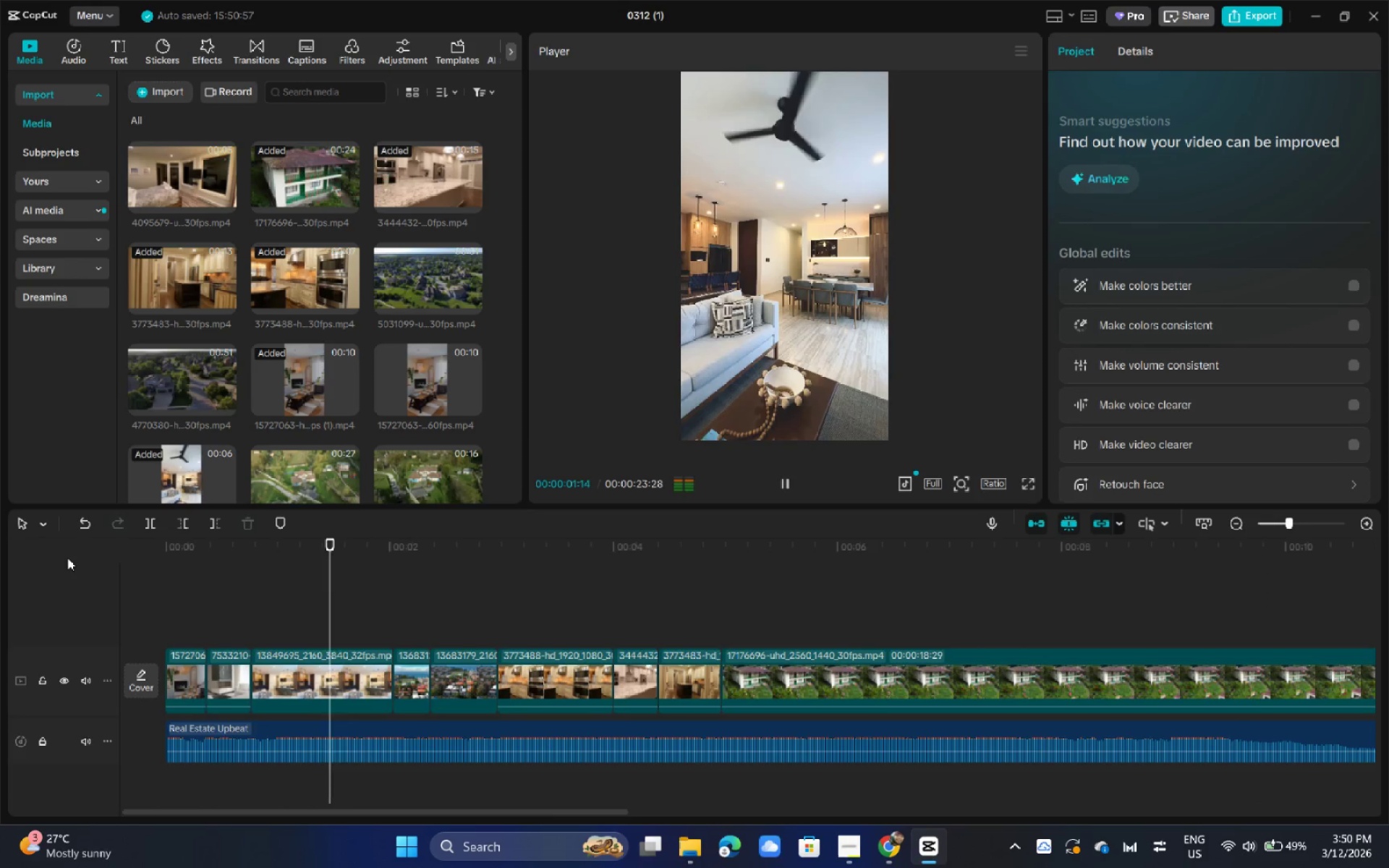 
key(Space)
 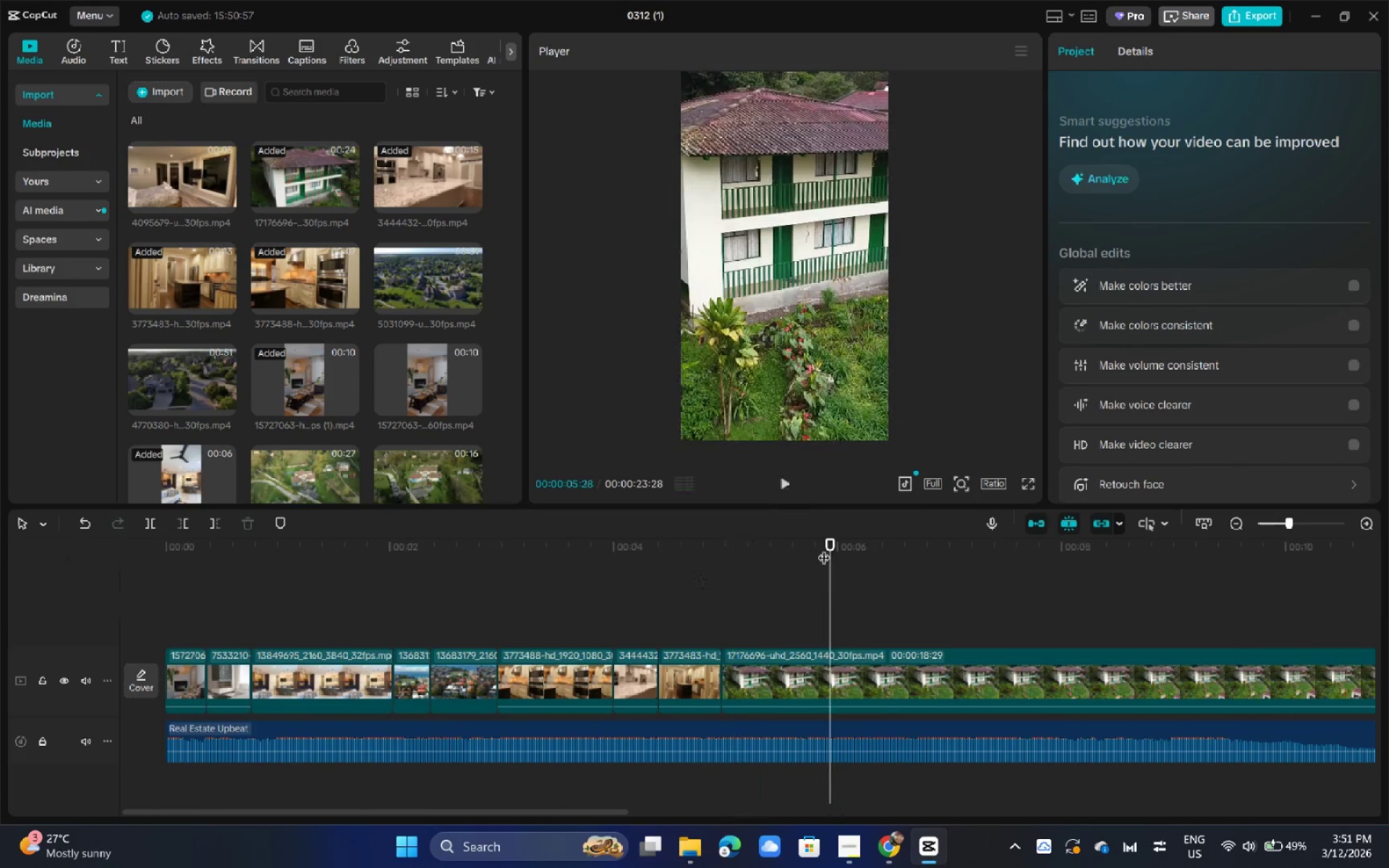 
left_click_drag(start_coordinate=[824, 548], to_coordinate=[807, 550])
 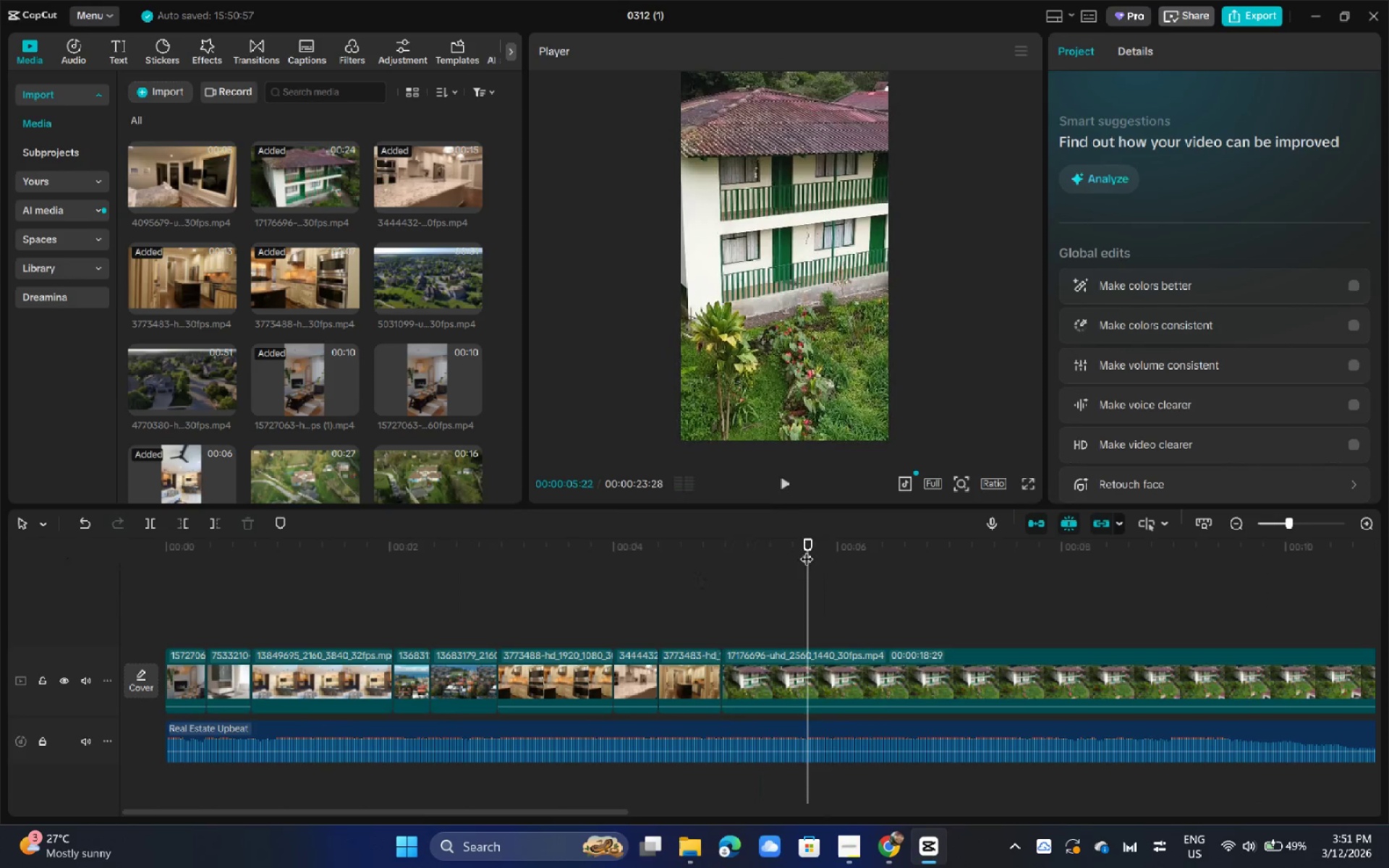 
key(Control+B)
 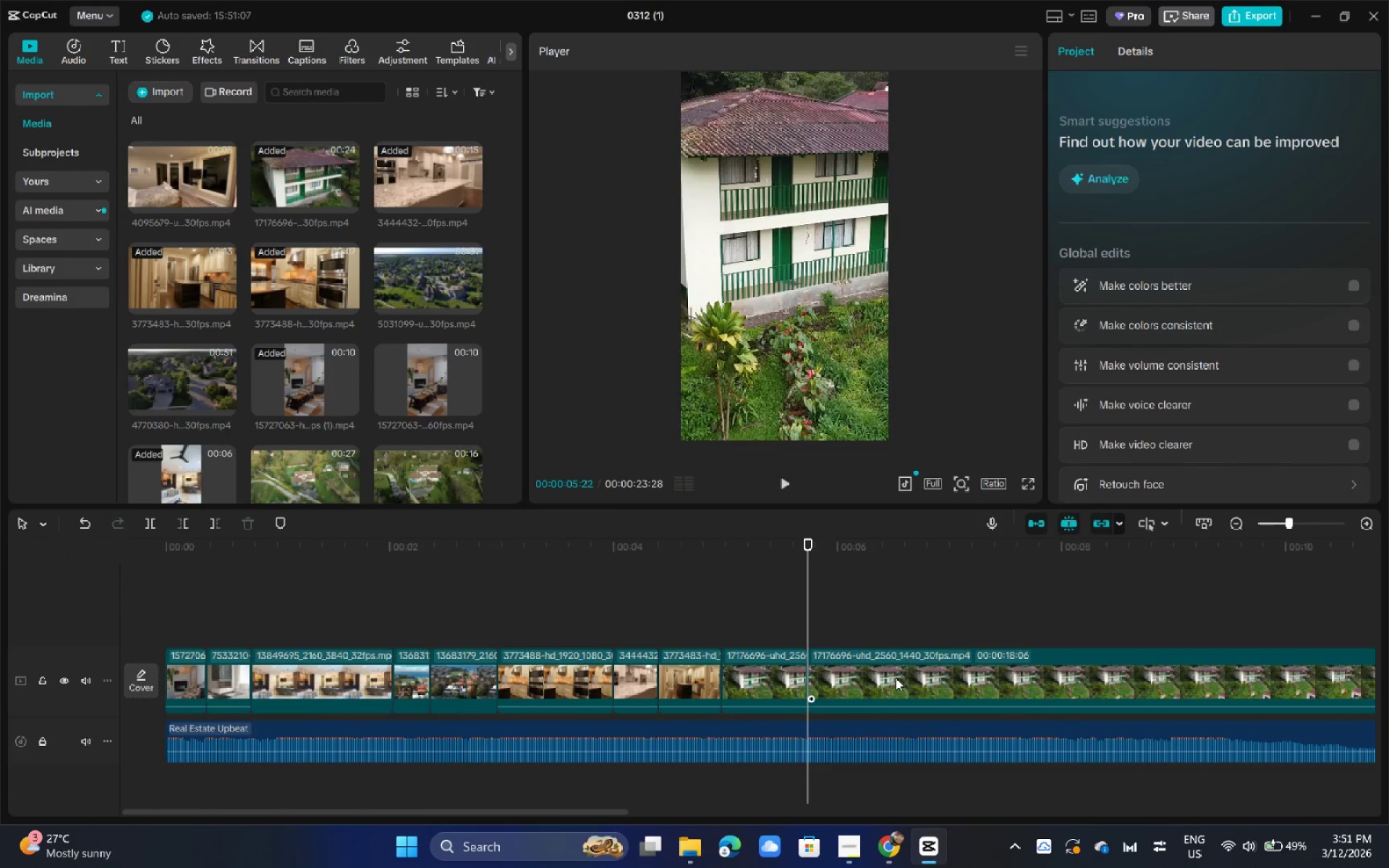 
left_click([896, 678])
 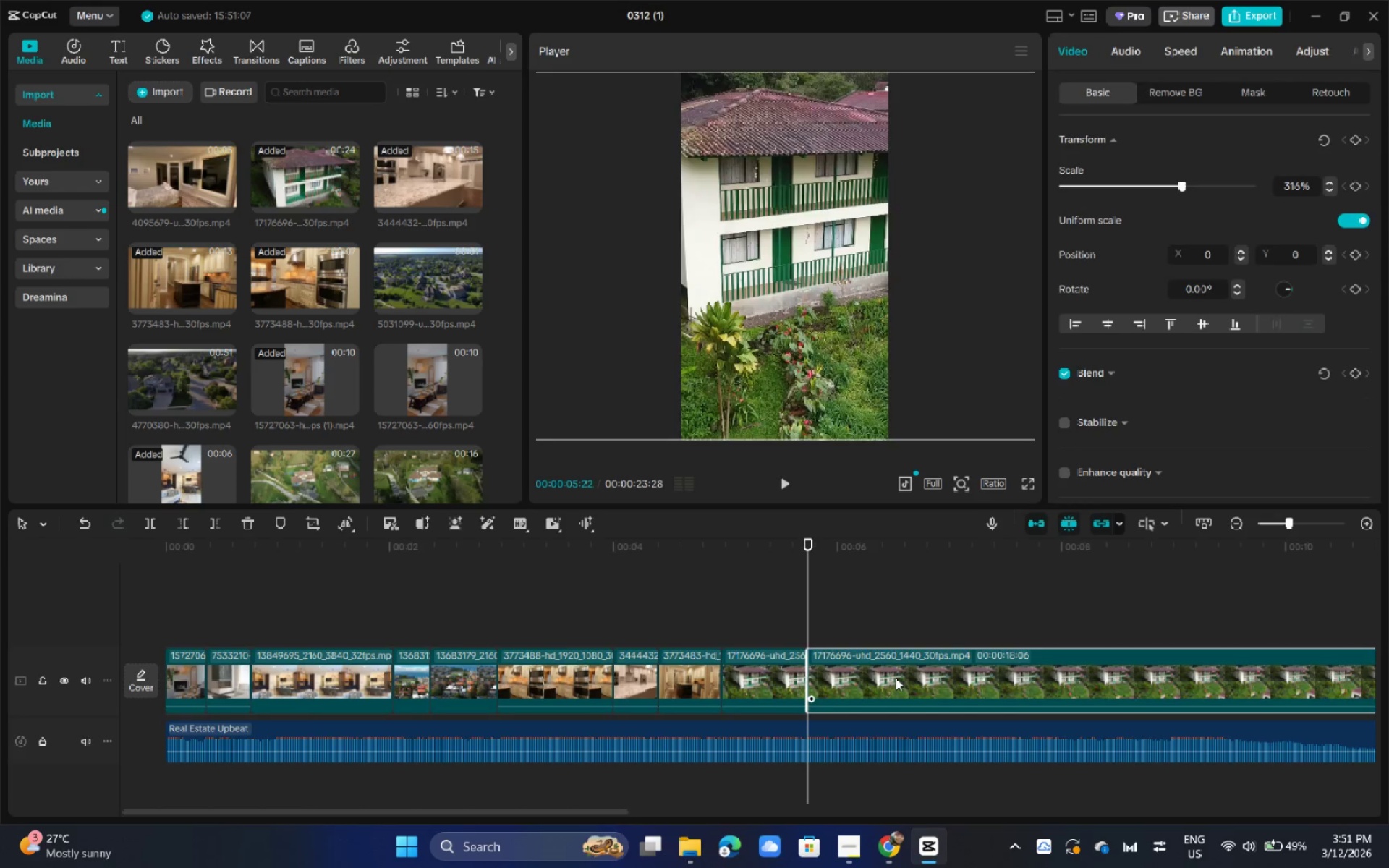 
key(Backspace)
 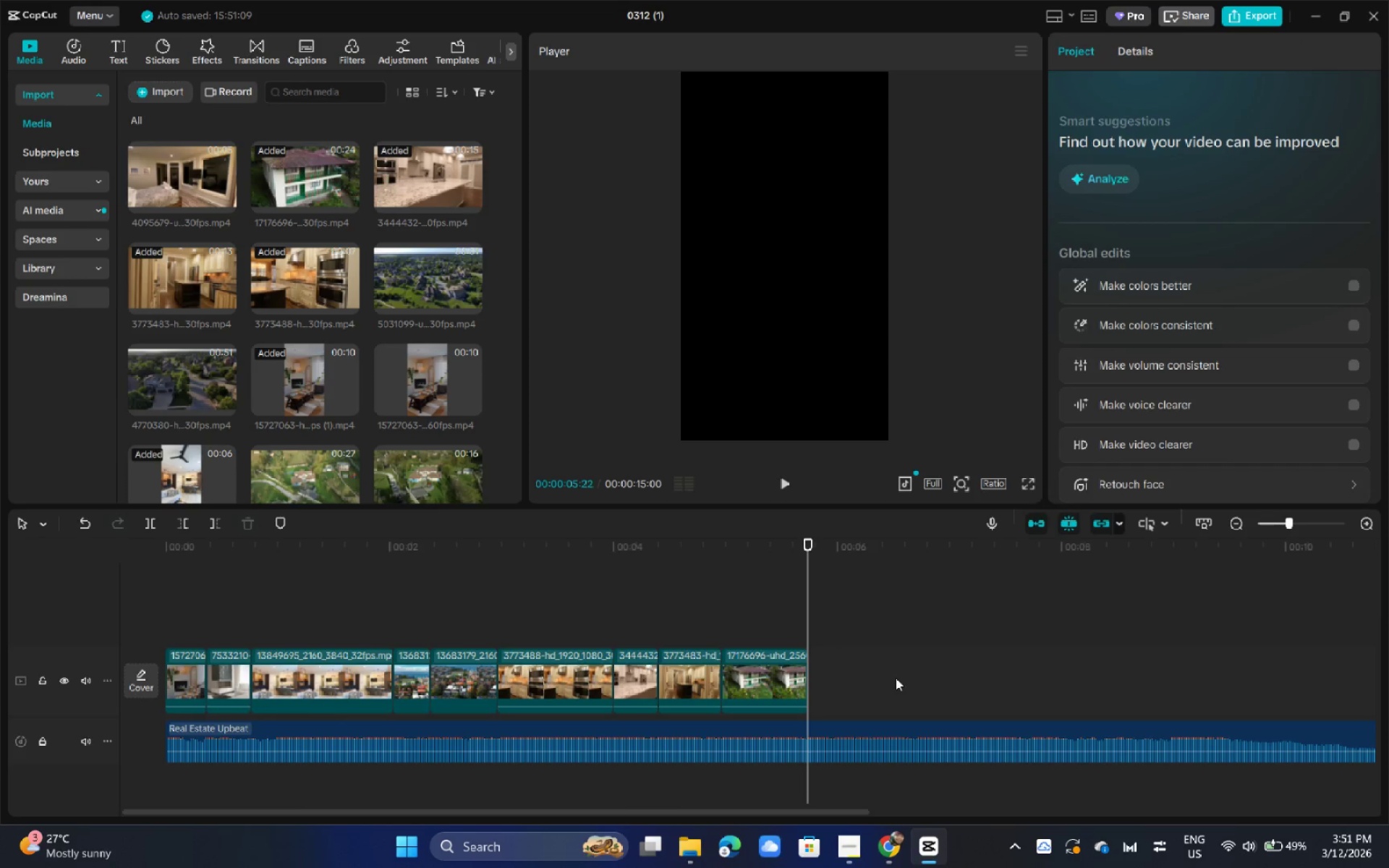 
left_click_drag(start_coordinate=[317, 559], to_coordinate=[122, 546])
 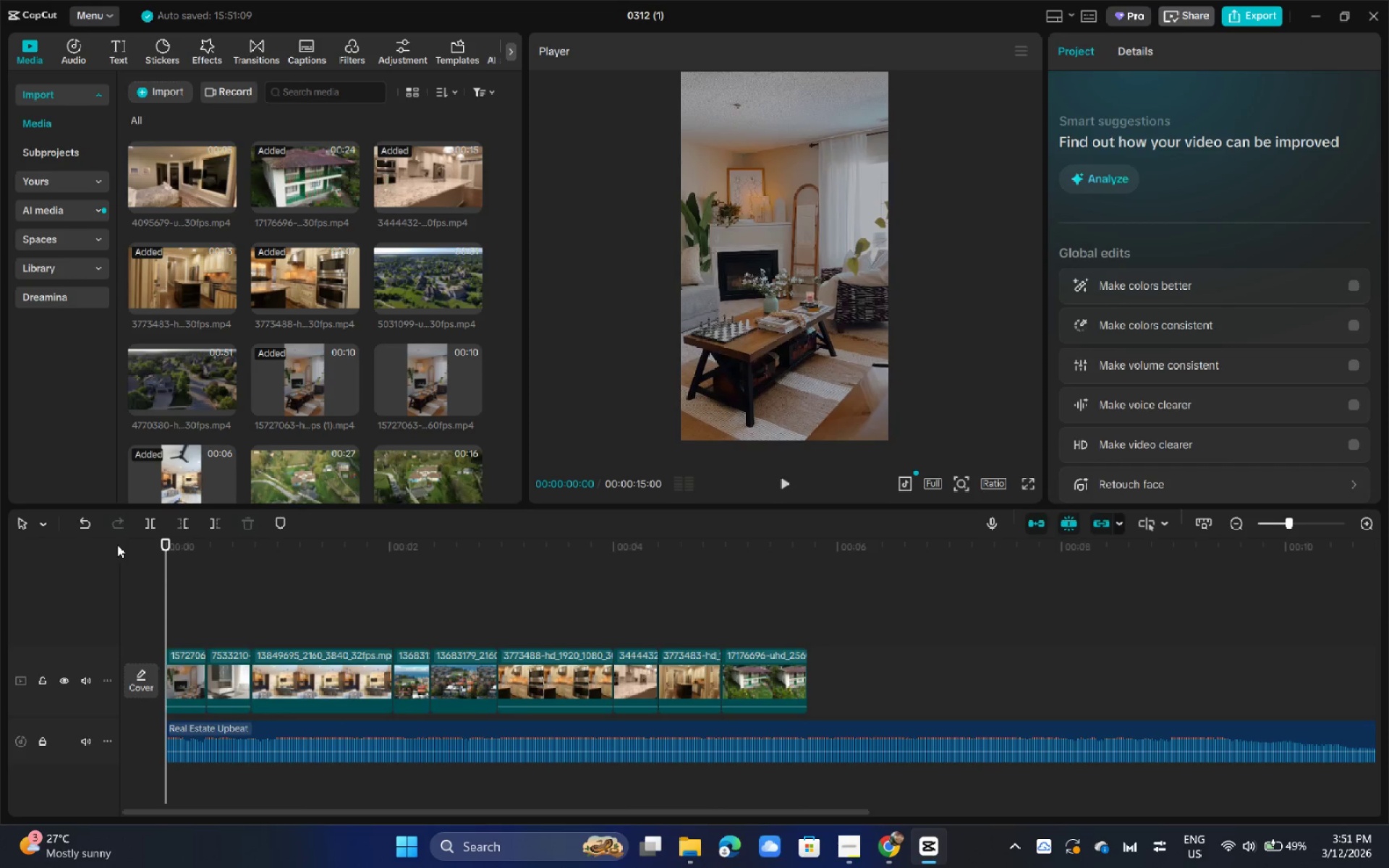 
key(Space)
 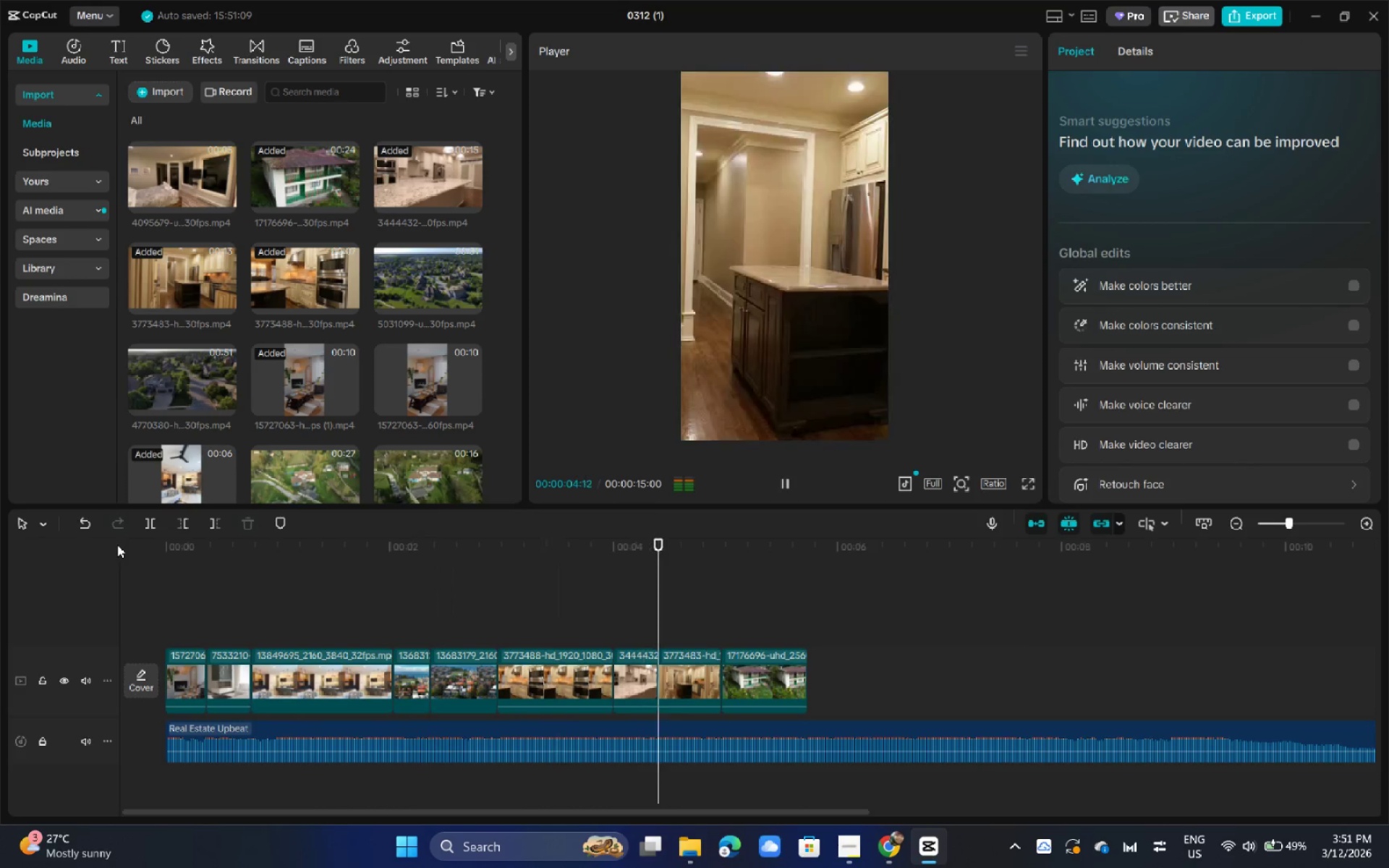 
wait(5.78)
 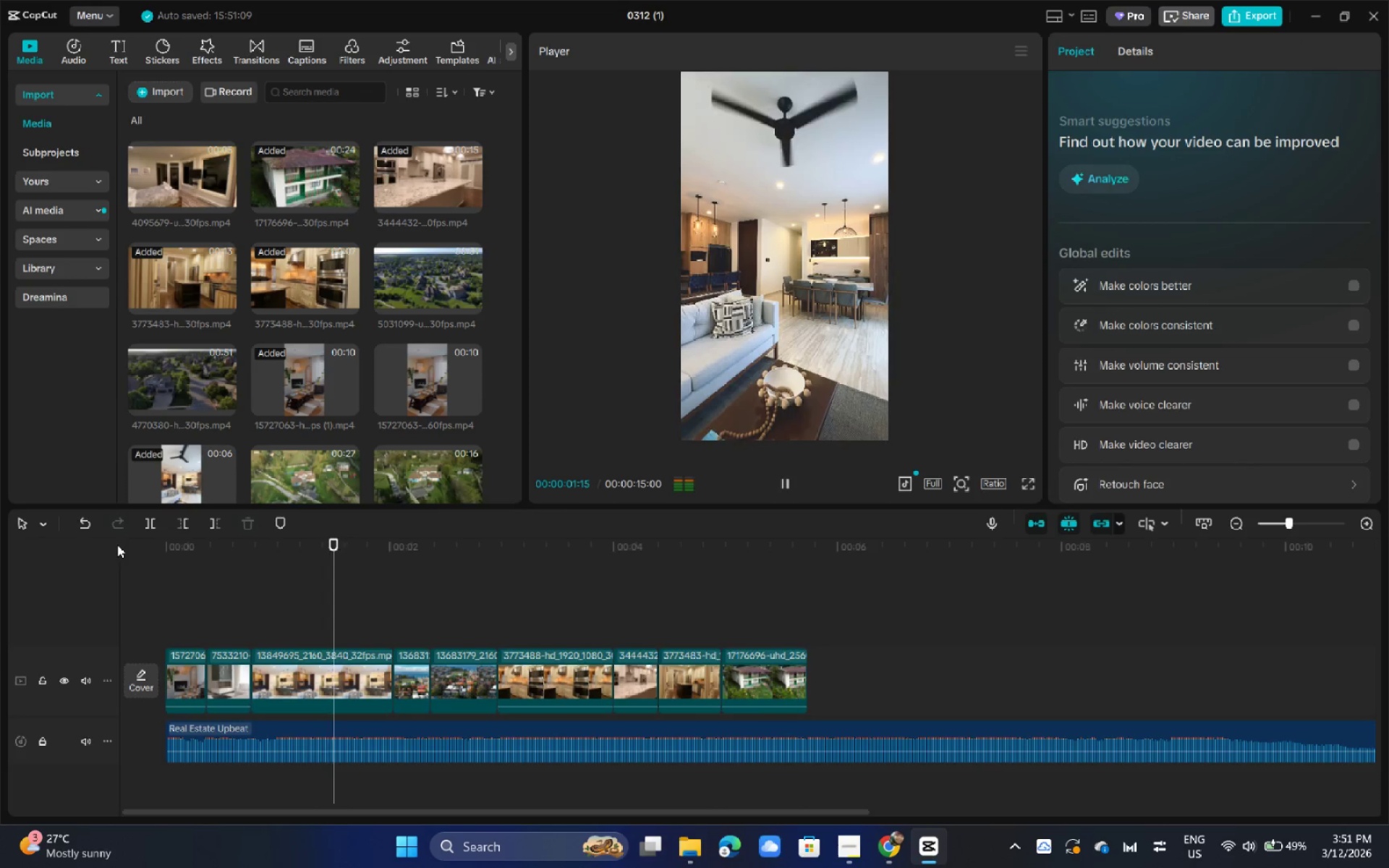 
key(Space)
 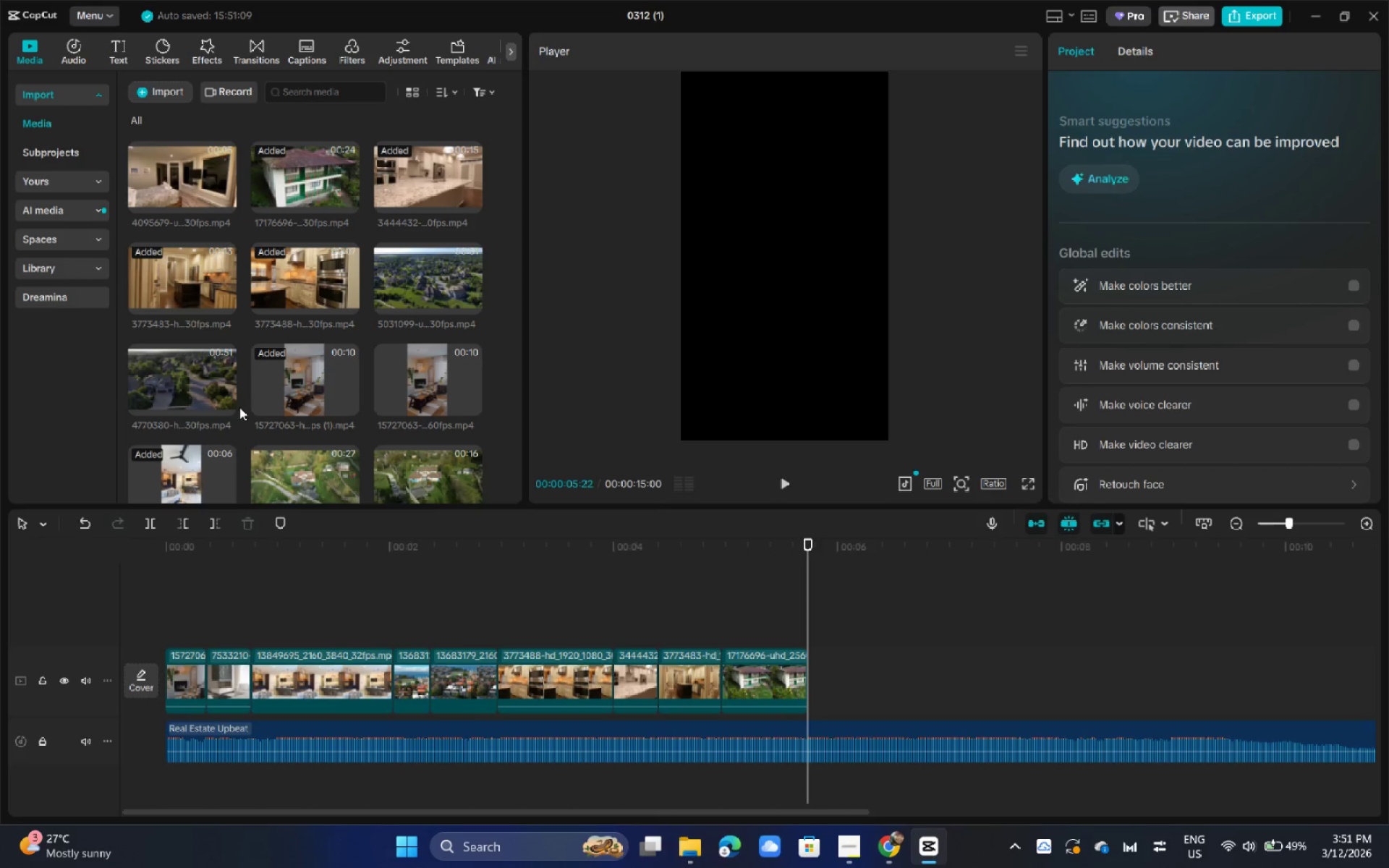 
scroll: coordinate [239, 407], scroll_direction: down, amount: 1.0
 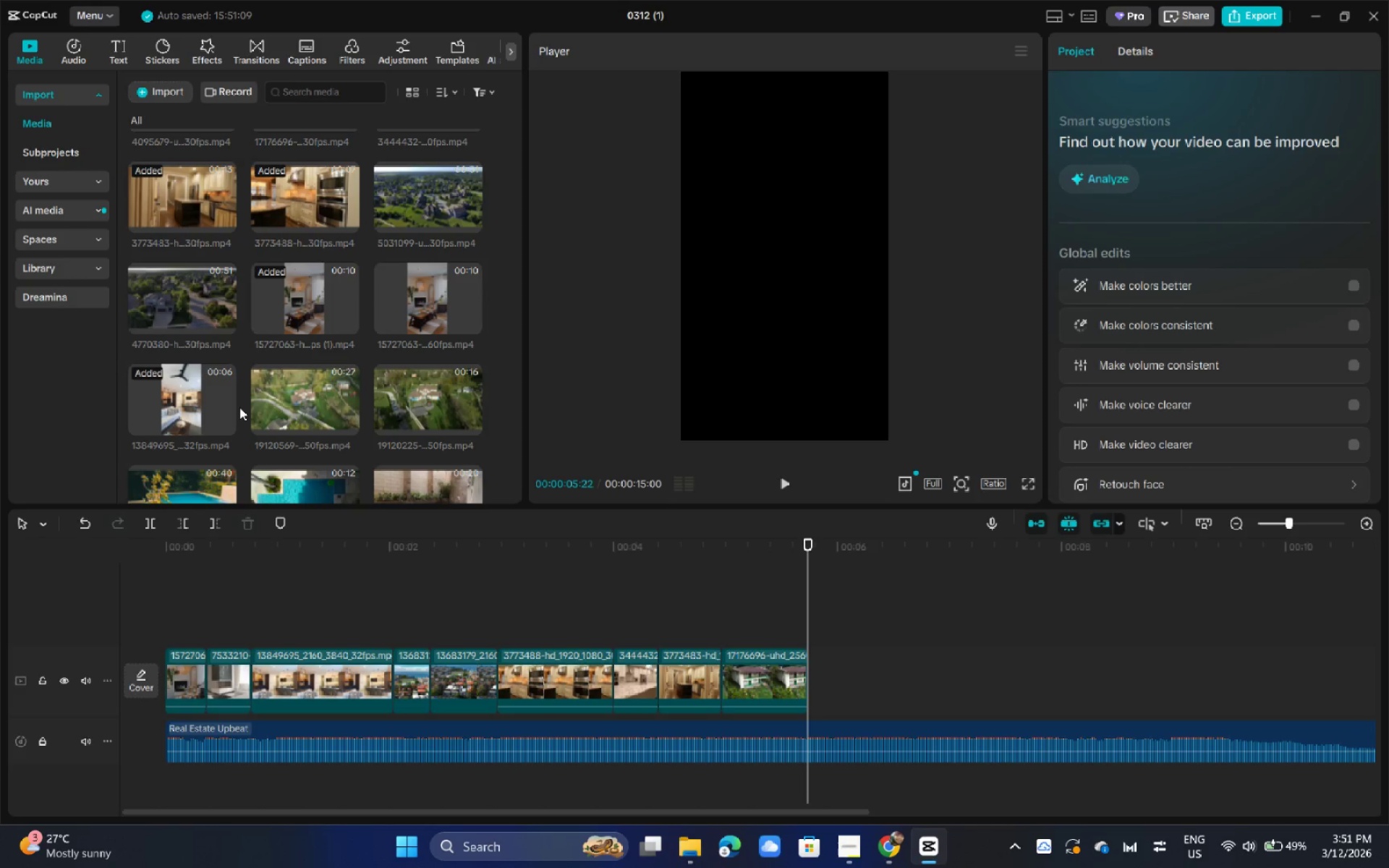 
wait(18.15)
 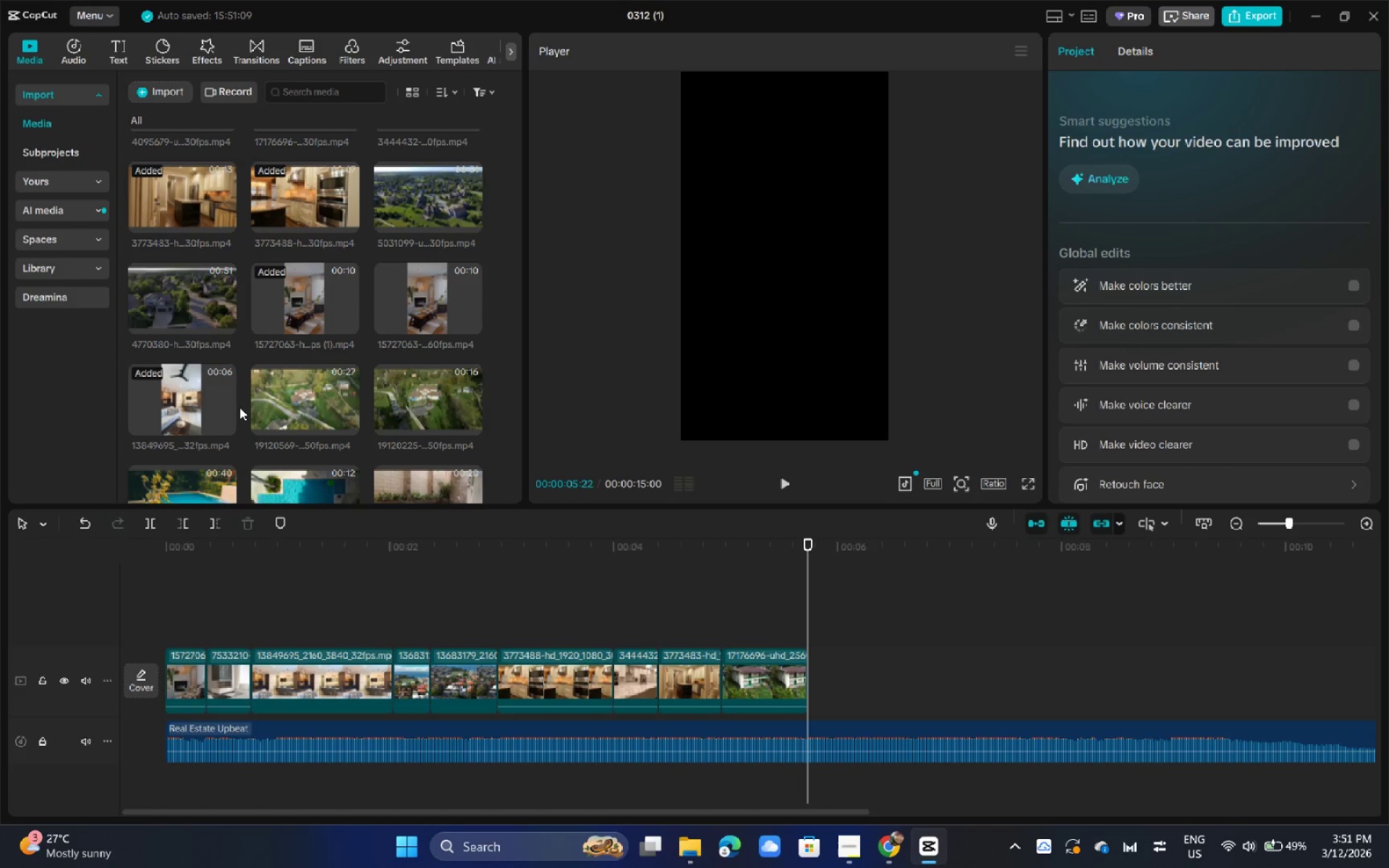 
scroll: coordinate [323, 378], scroll_direction: down, amount: 1.0
 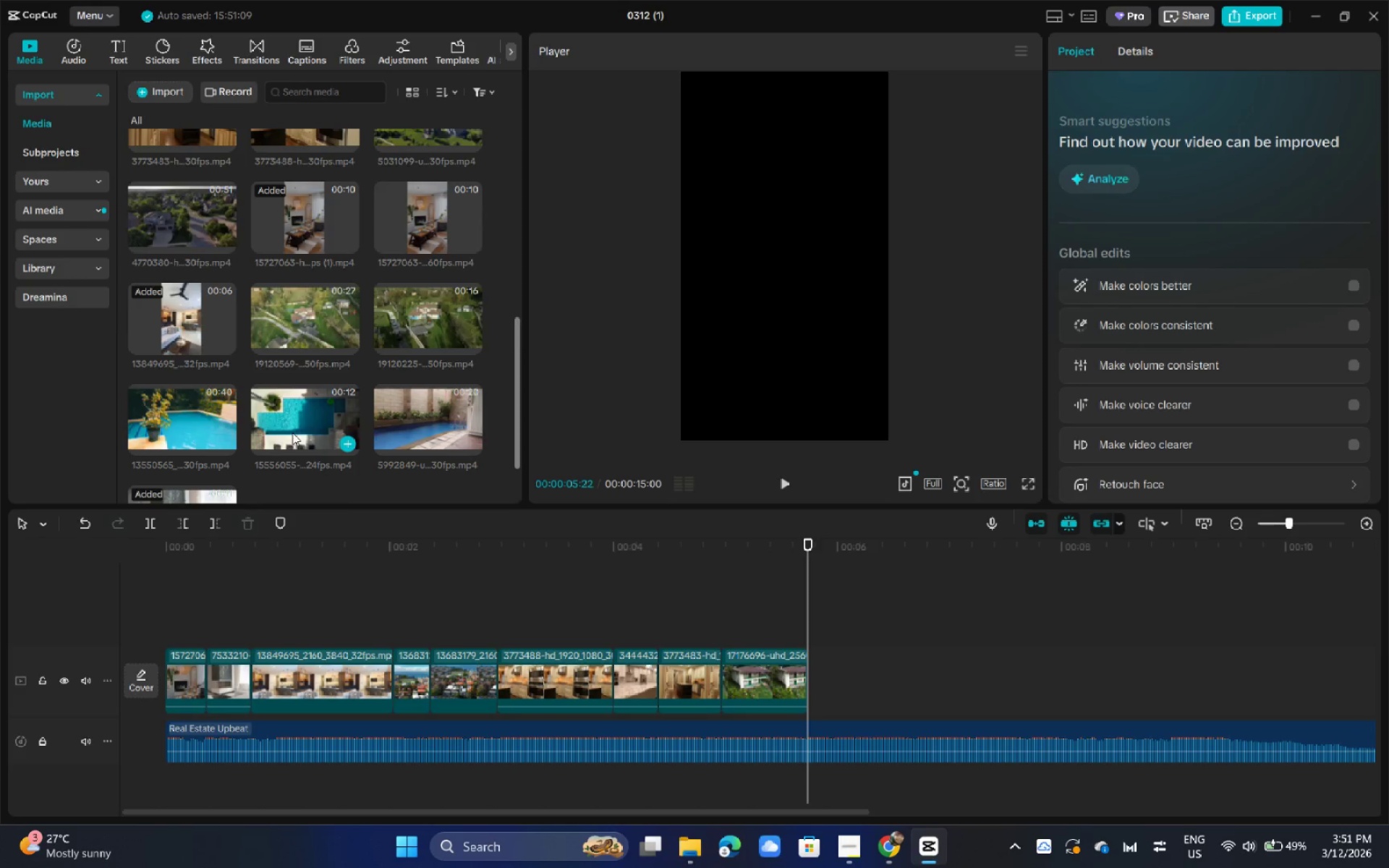 
scroll: coordinate [292, 431], scroll_direction: up, amount: 2.0
 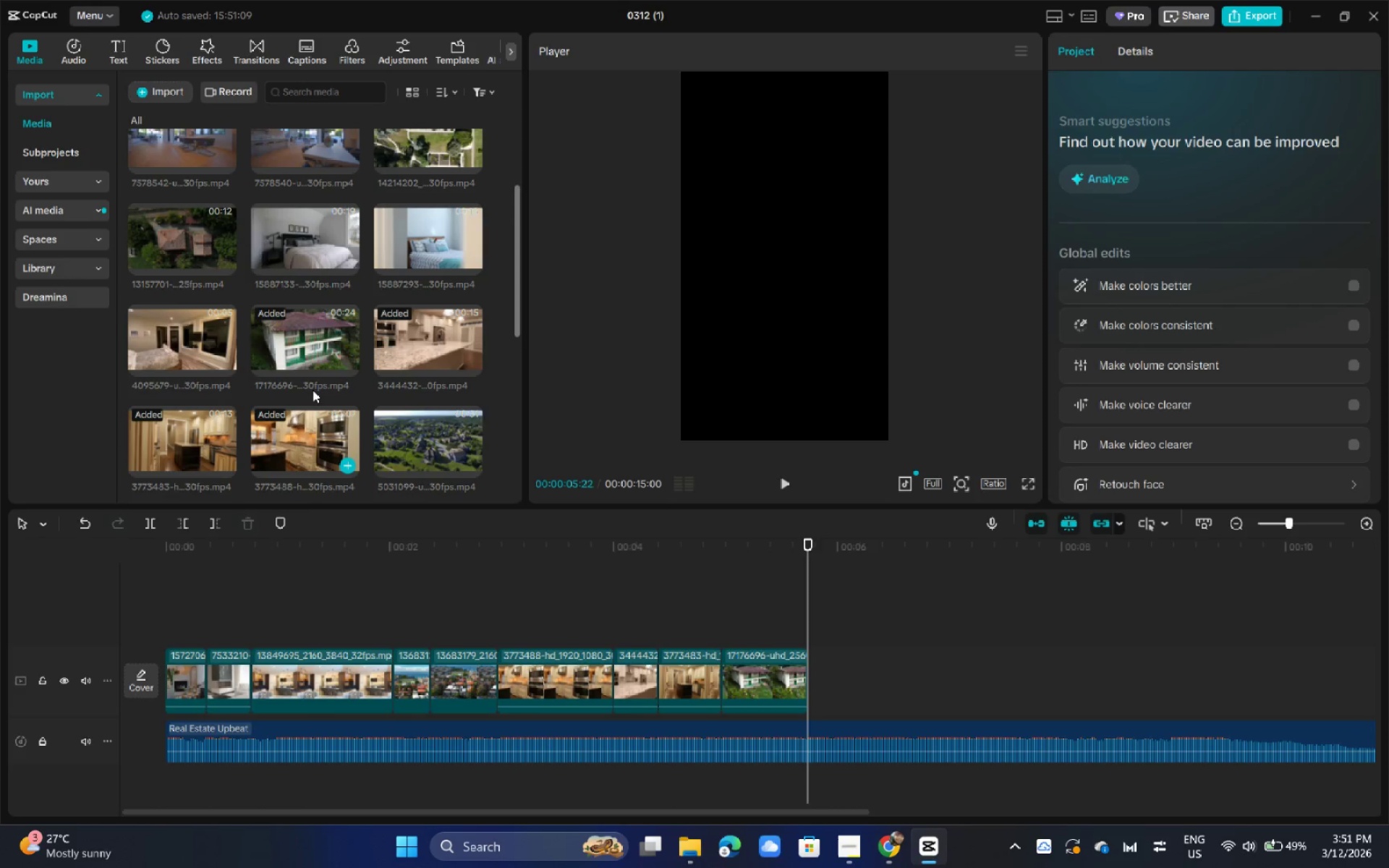 
left_click_drag(start_coordinate=[287, 231], to_coordinate=[828, 681])
 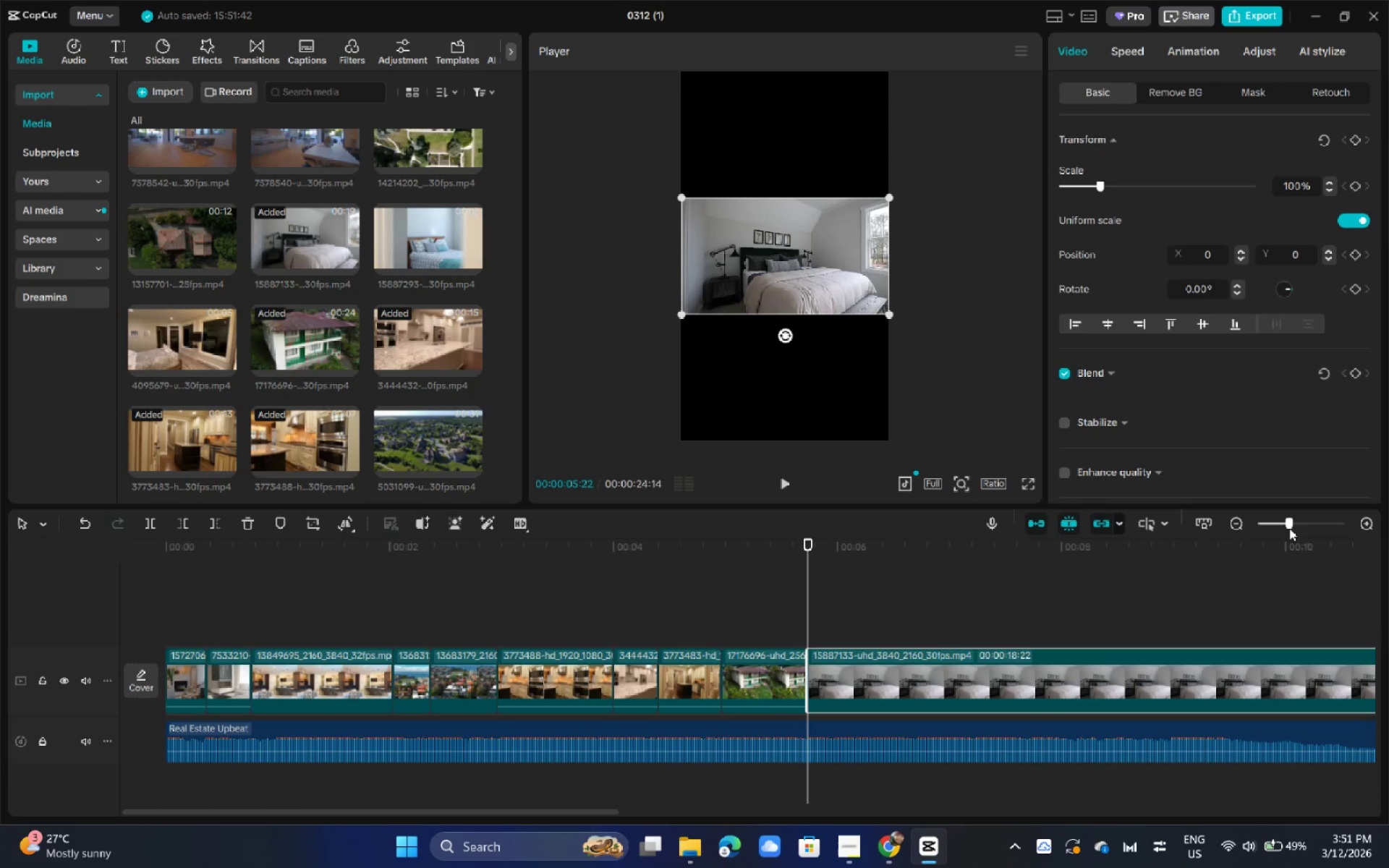 
left_click_drag(start_coordinate=[1288, 525], to_coordinate=[1283, 525])
 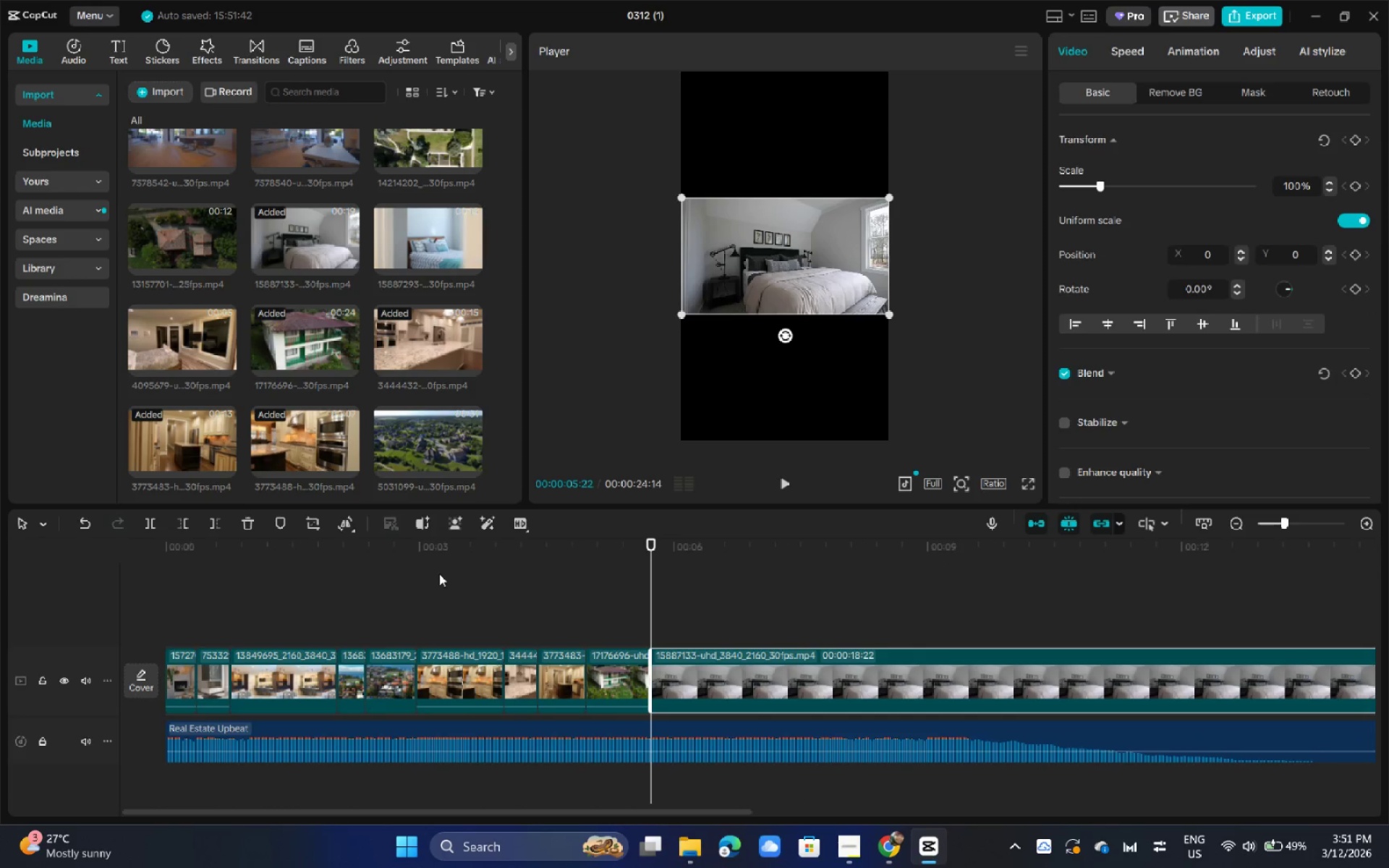 
left_click_drag(start_coordinate=[383, 559], to_coordinate=[76, 574])
 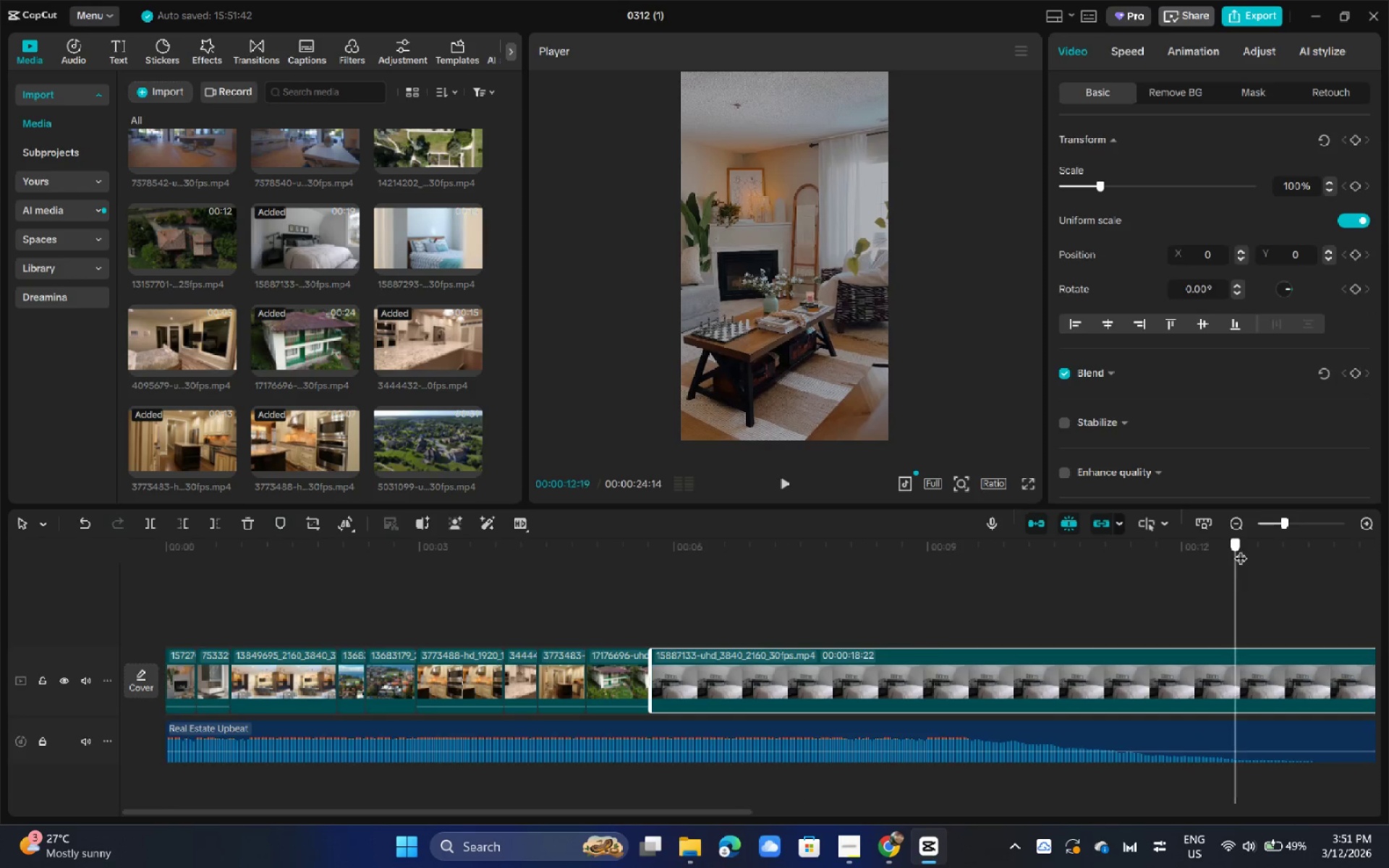 
left_click_drag(start_coordinate=[1236, 549], to_coordinate=[902, 558])
 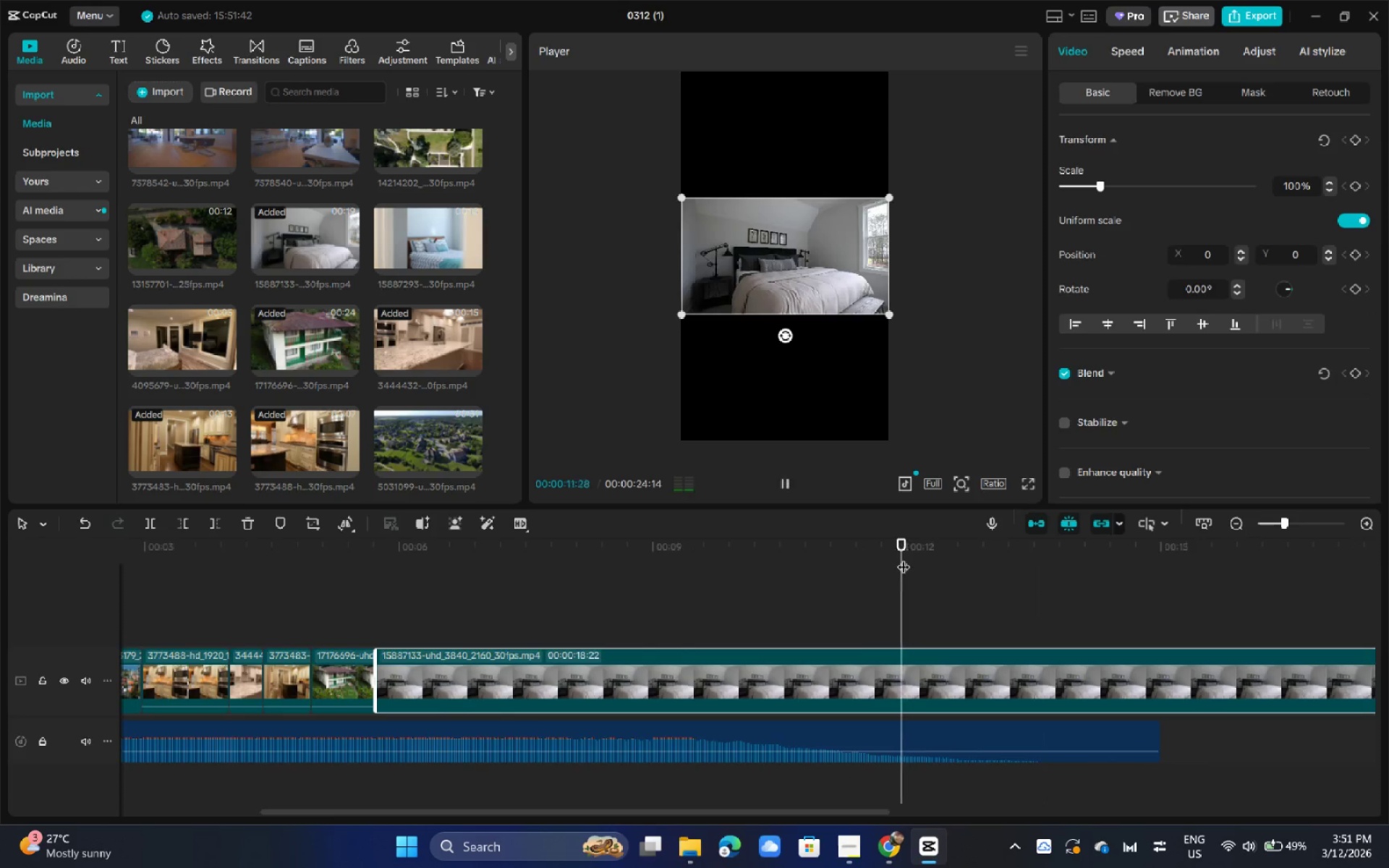 
key(Space)
 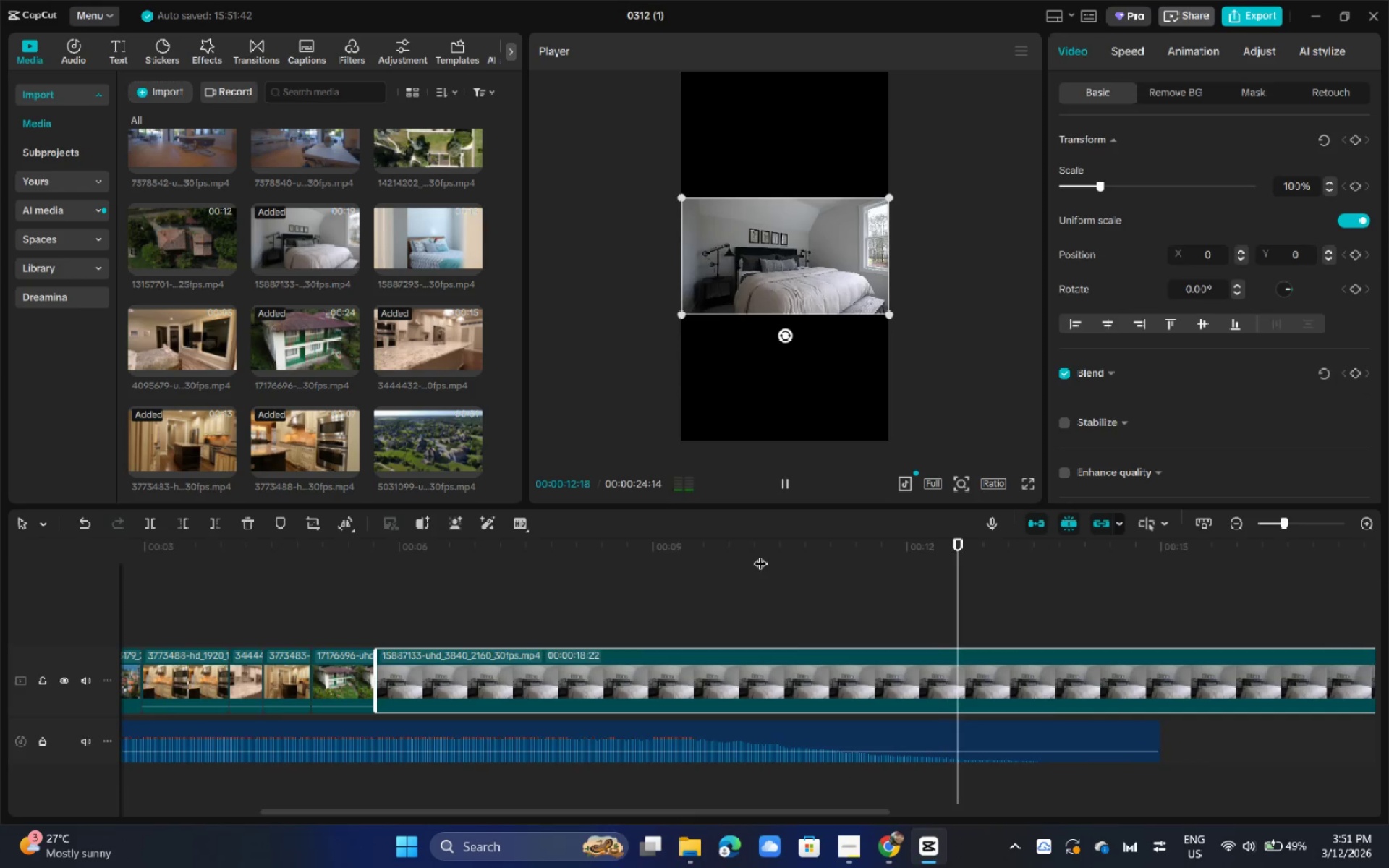 
left_click_drag(start_coordinate=[785, 554], to_coordinate=[713, 554])
 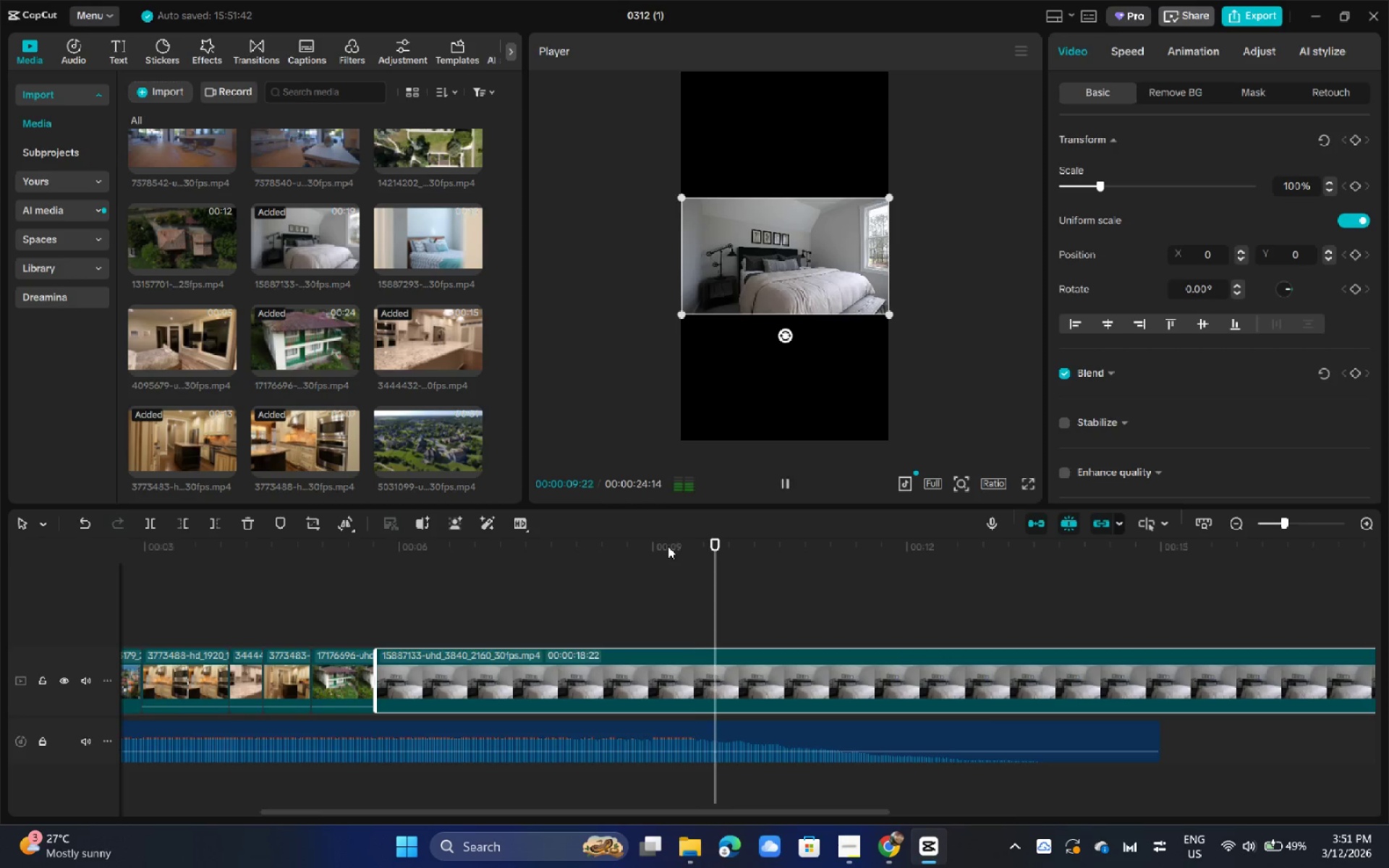 
key(Space)
 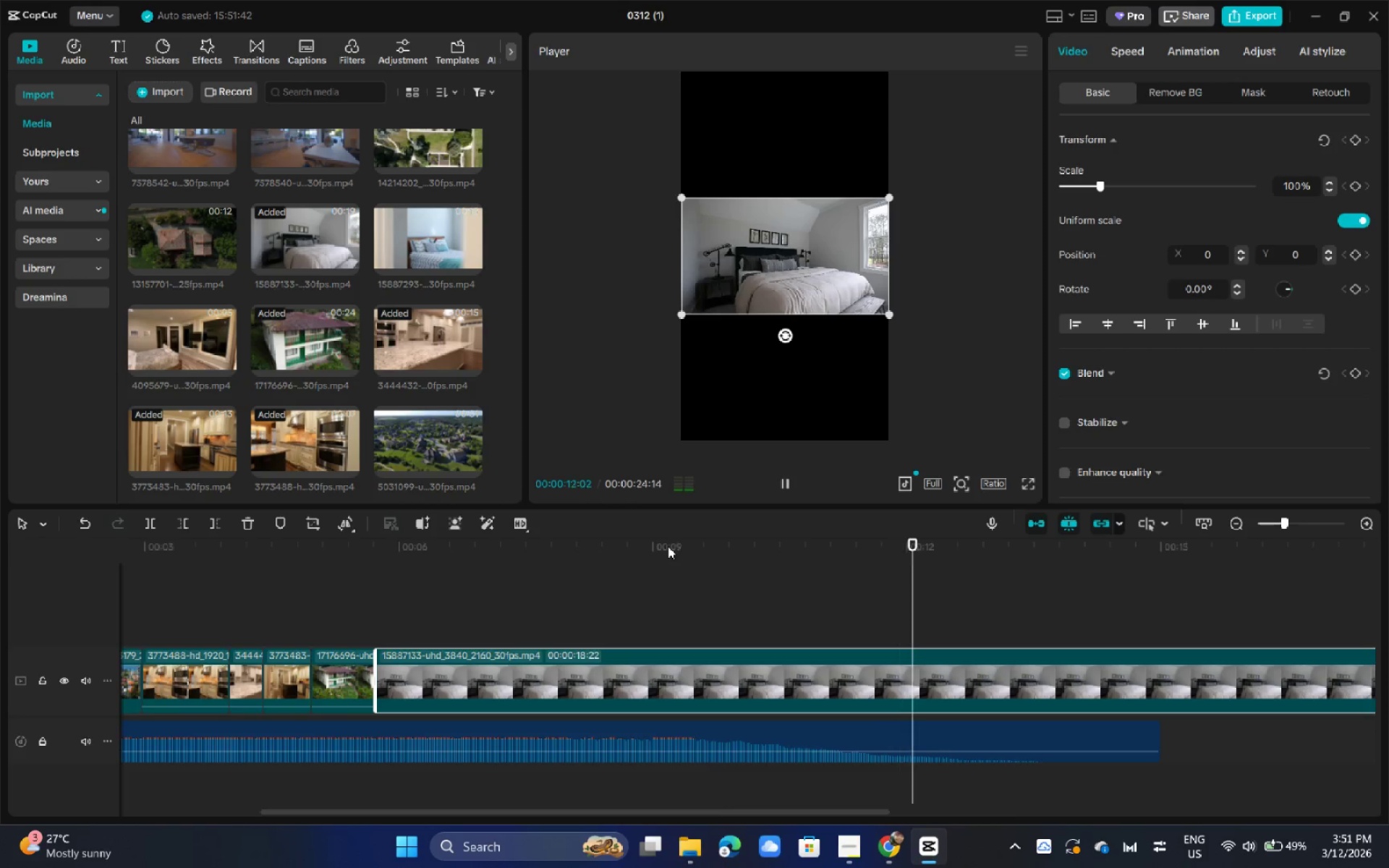 
key(Space)
 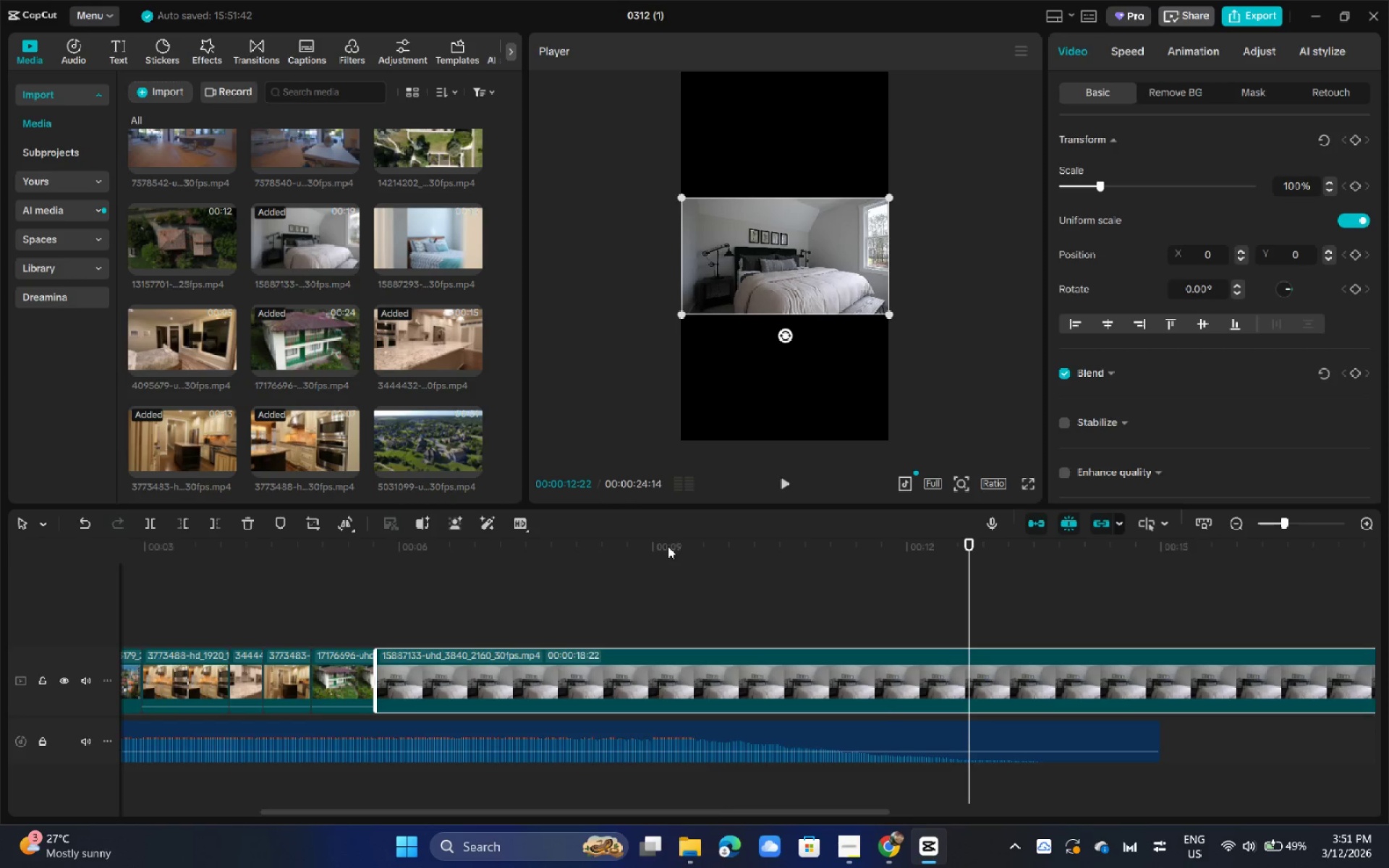 
key(Control+B)
 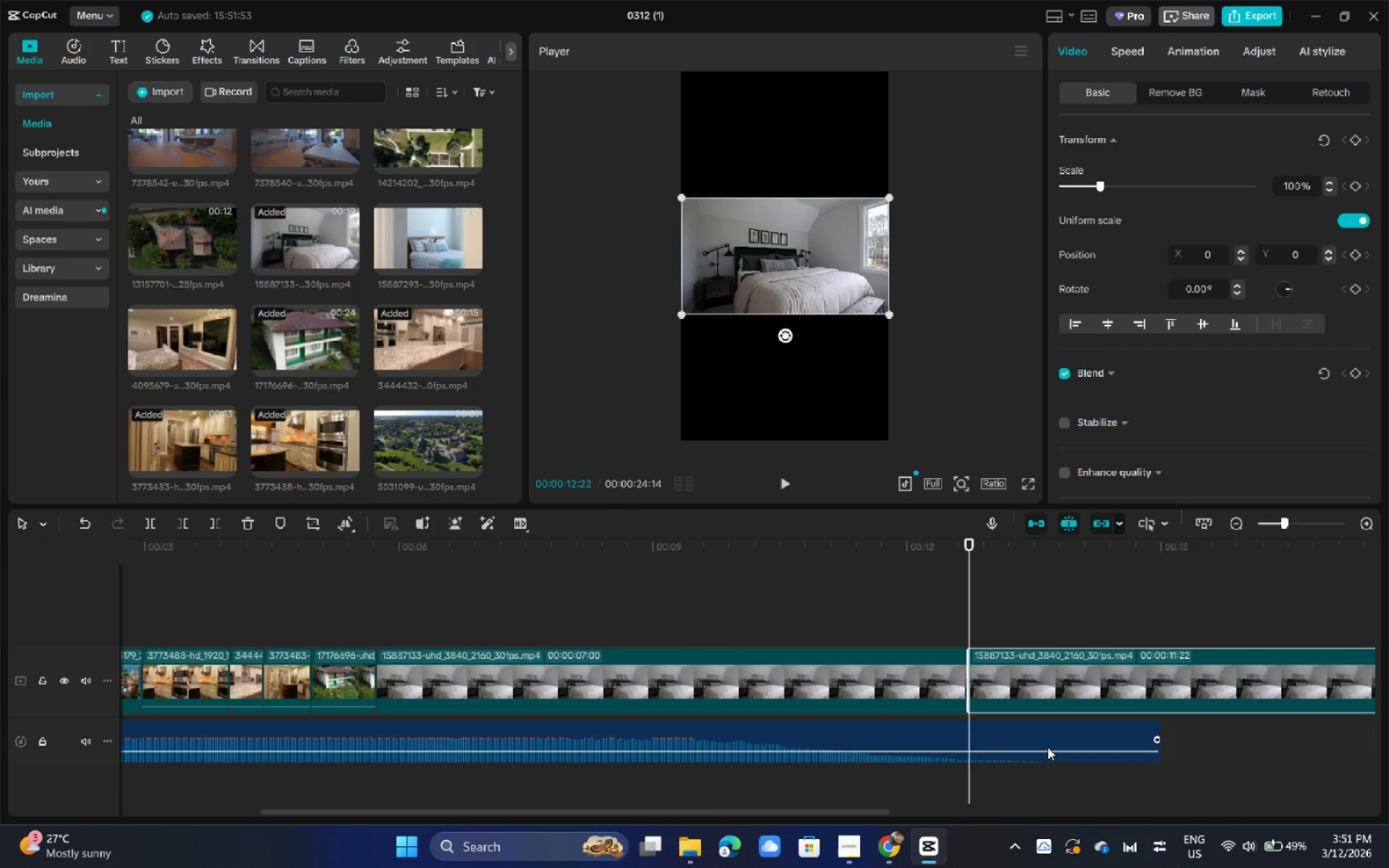 
left_click([1048, 747])
 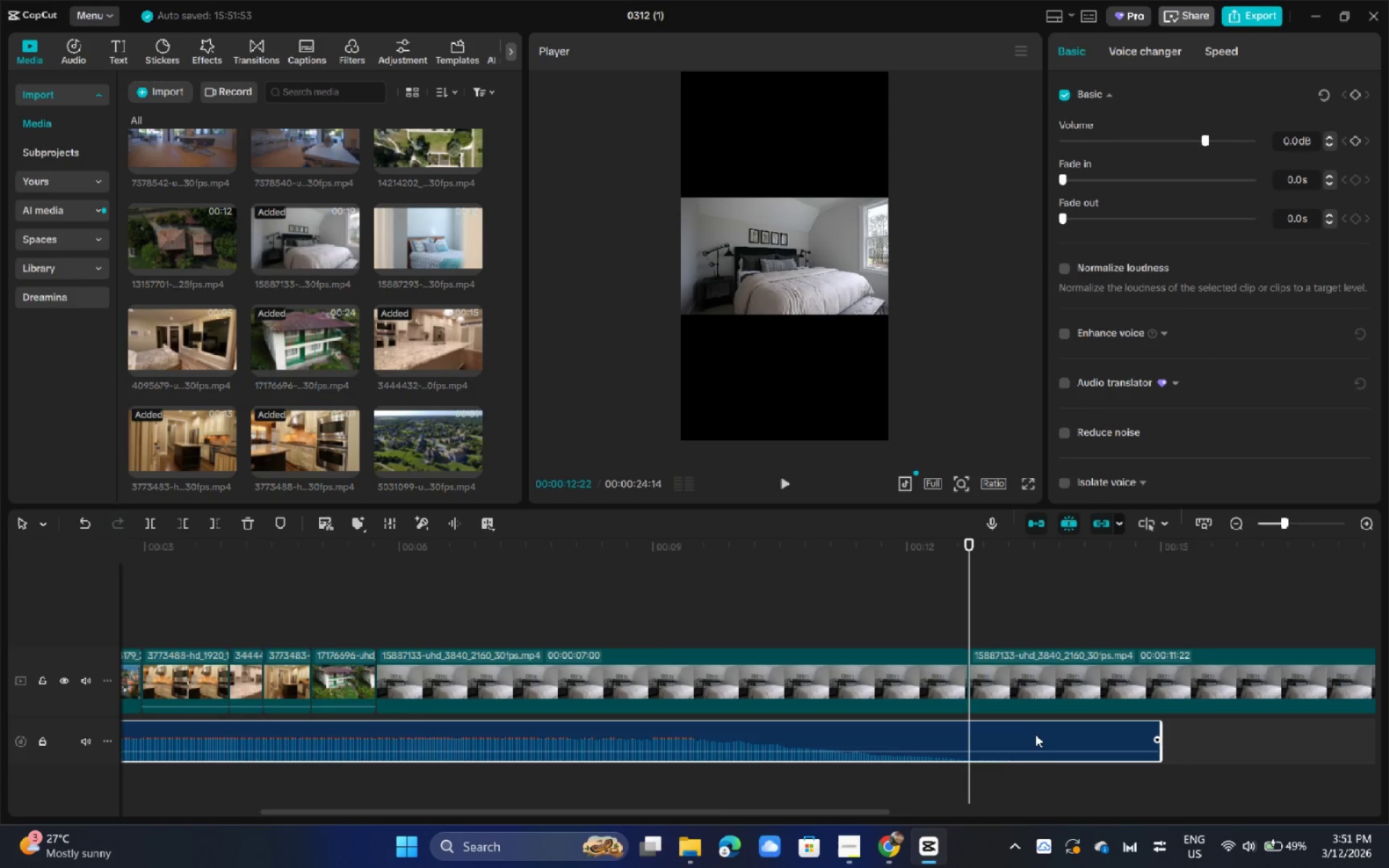 
key(Control+ControlLeft)
 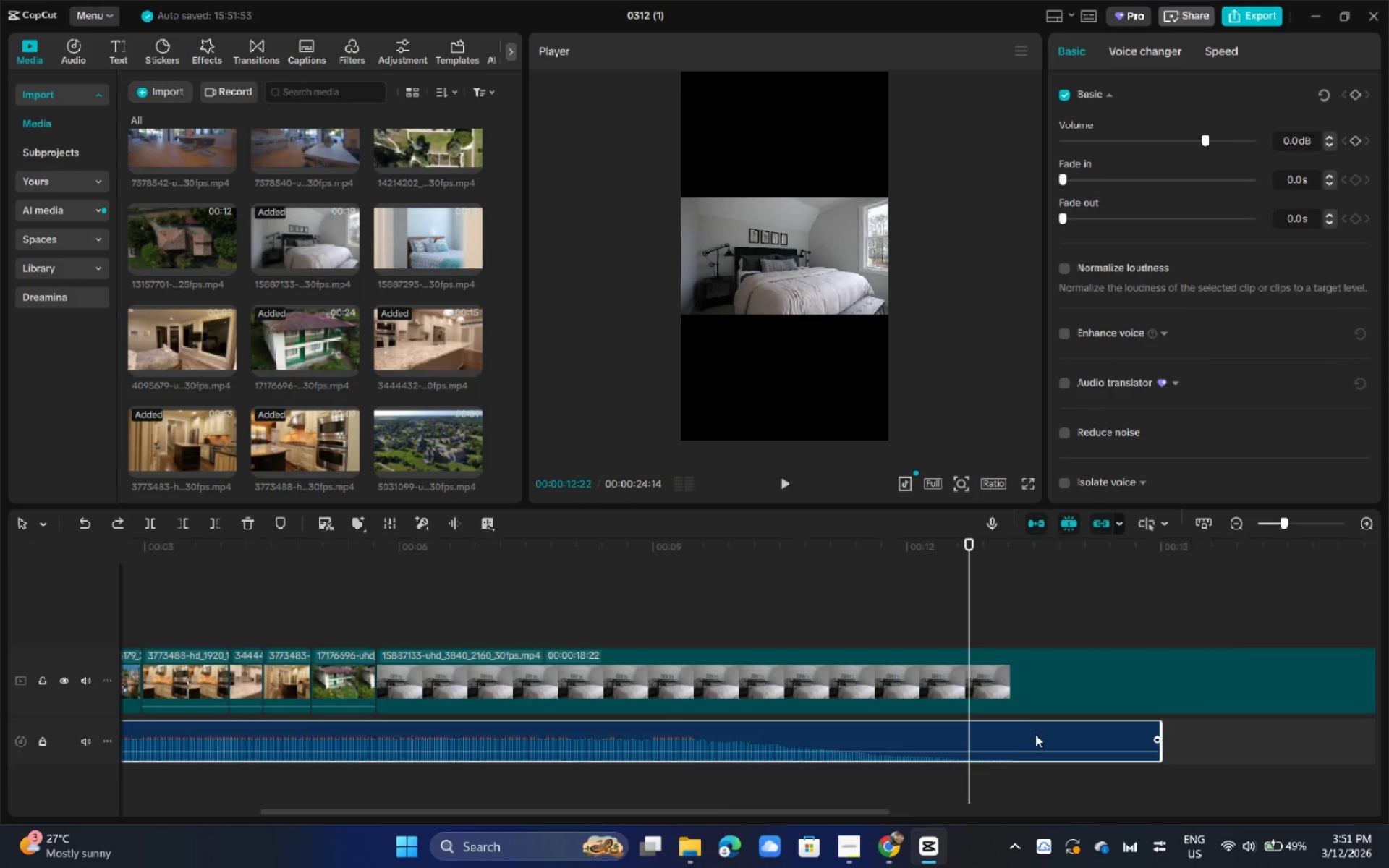 
key(Control+Z)
 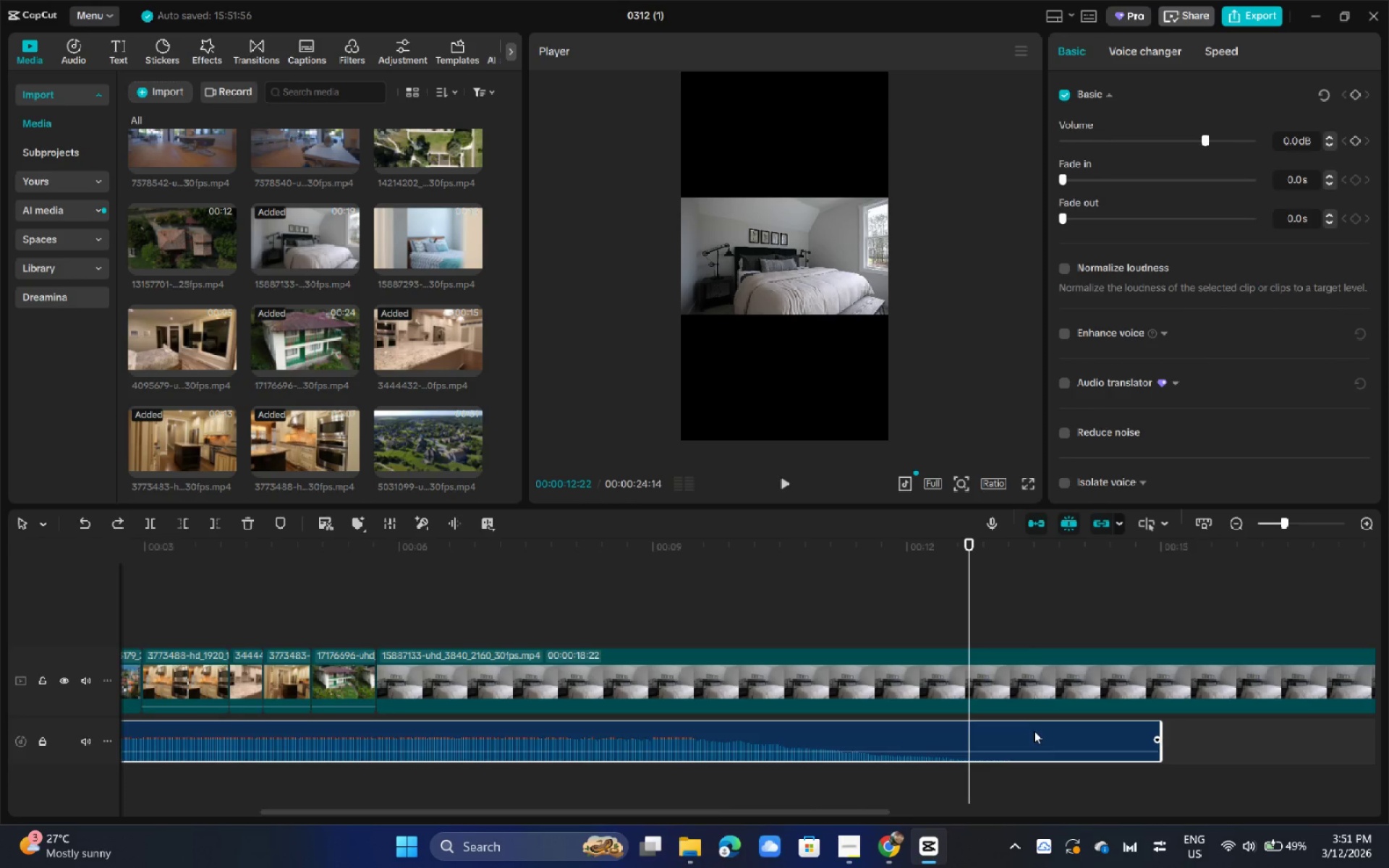 
left_click([1034, 731])
 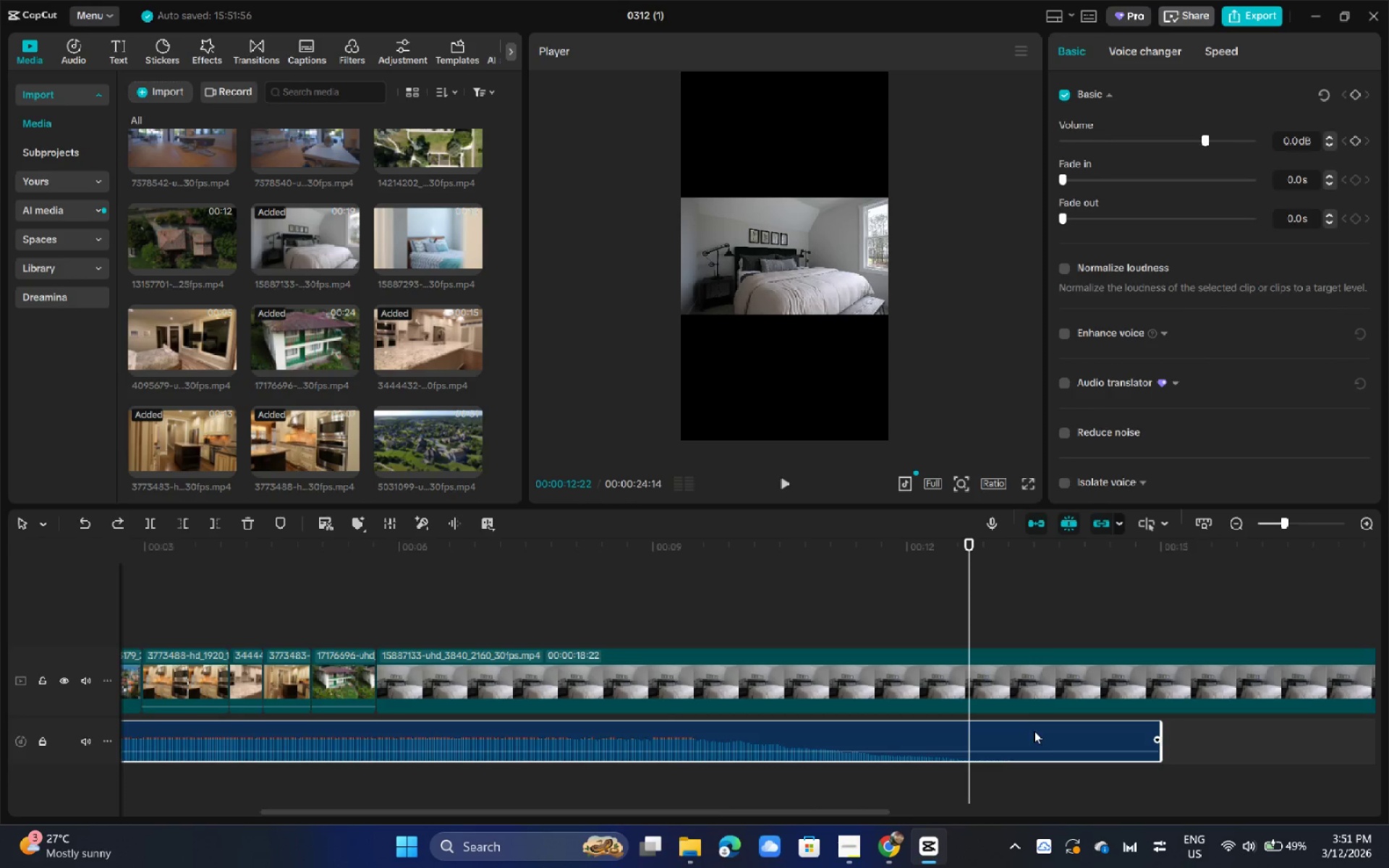 
key(Control+B)
 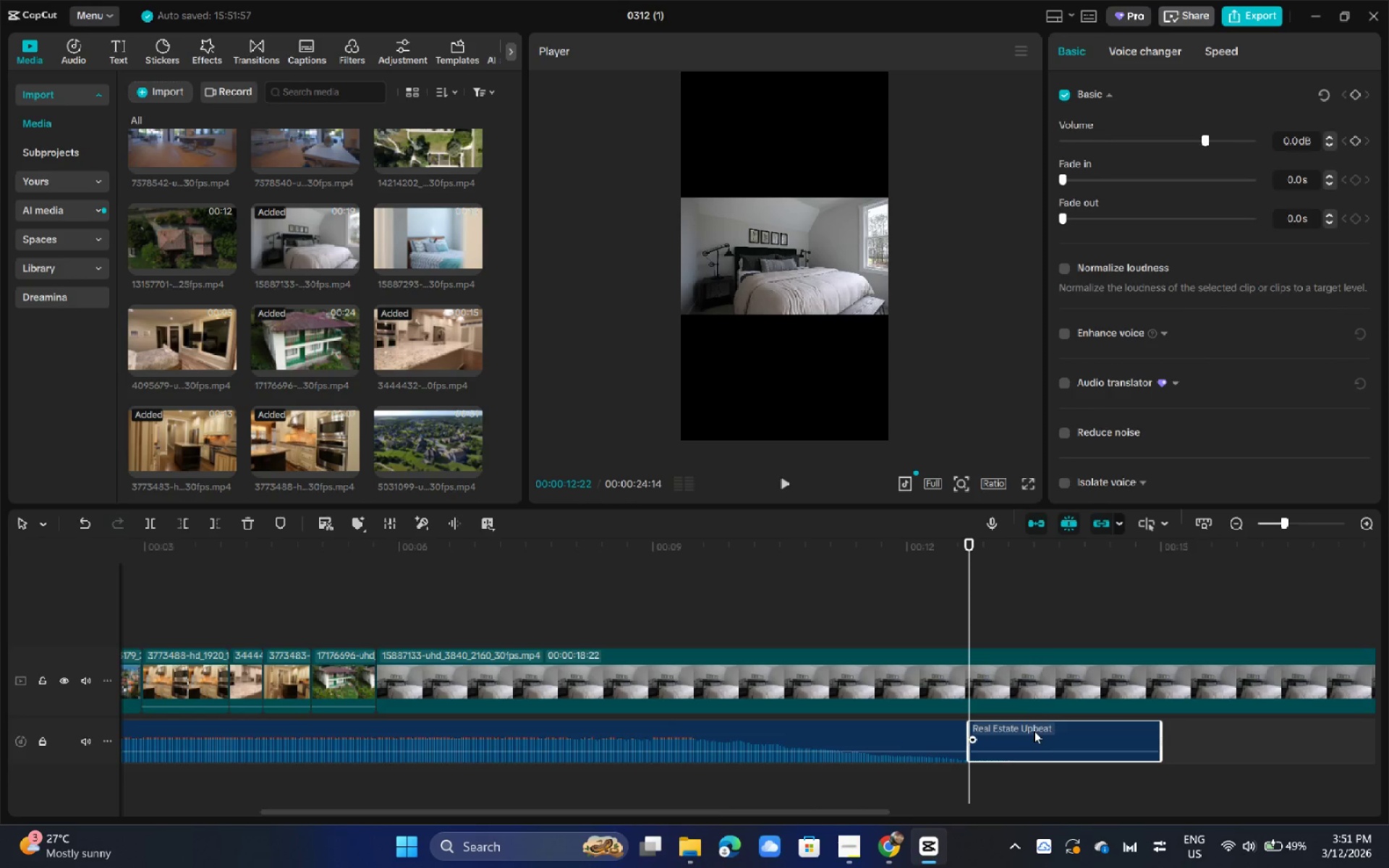 
left_click([1034, 731])
 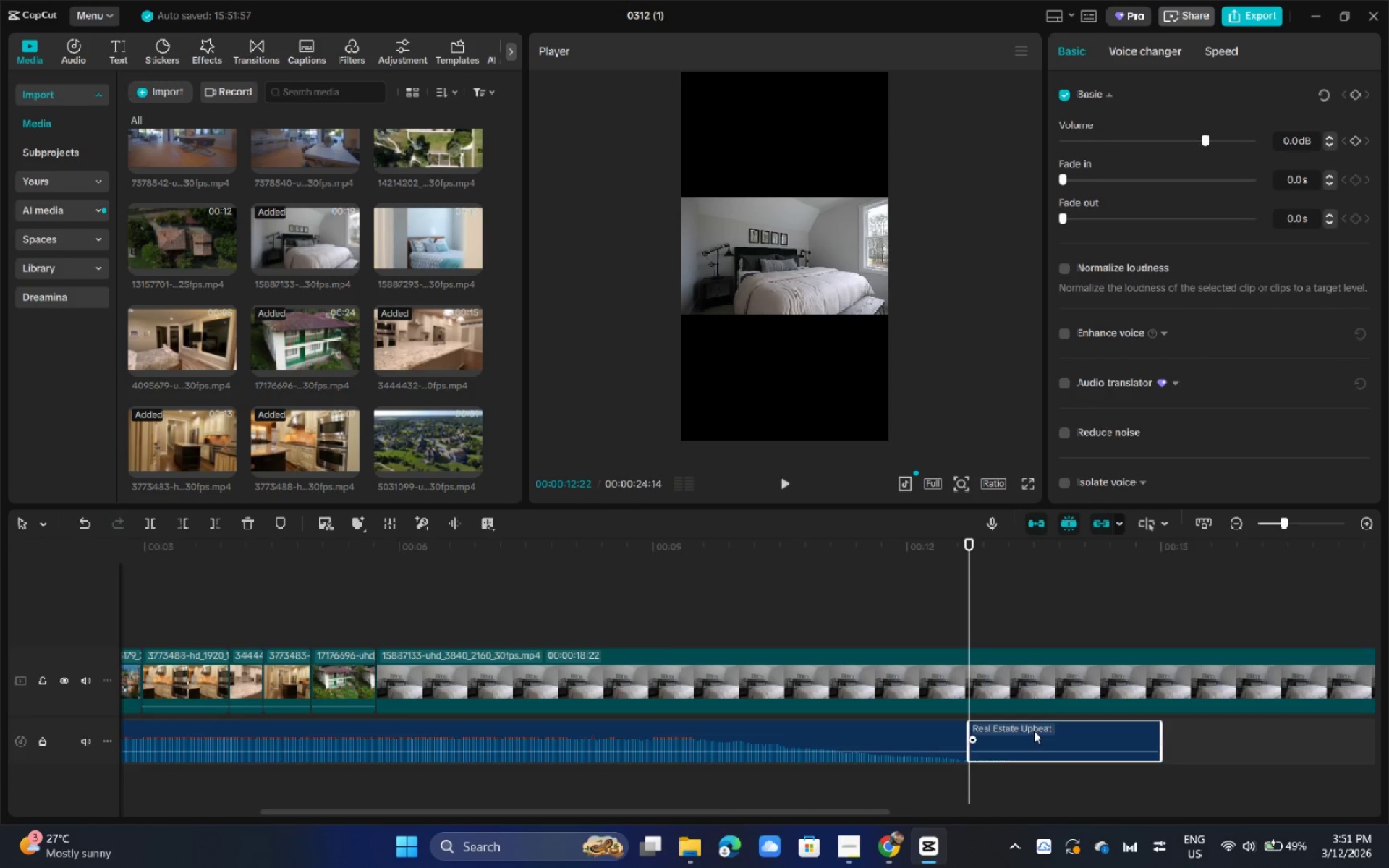 
key(Backspace)
 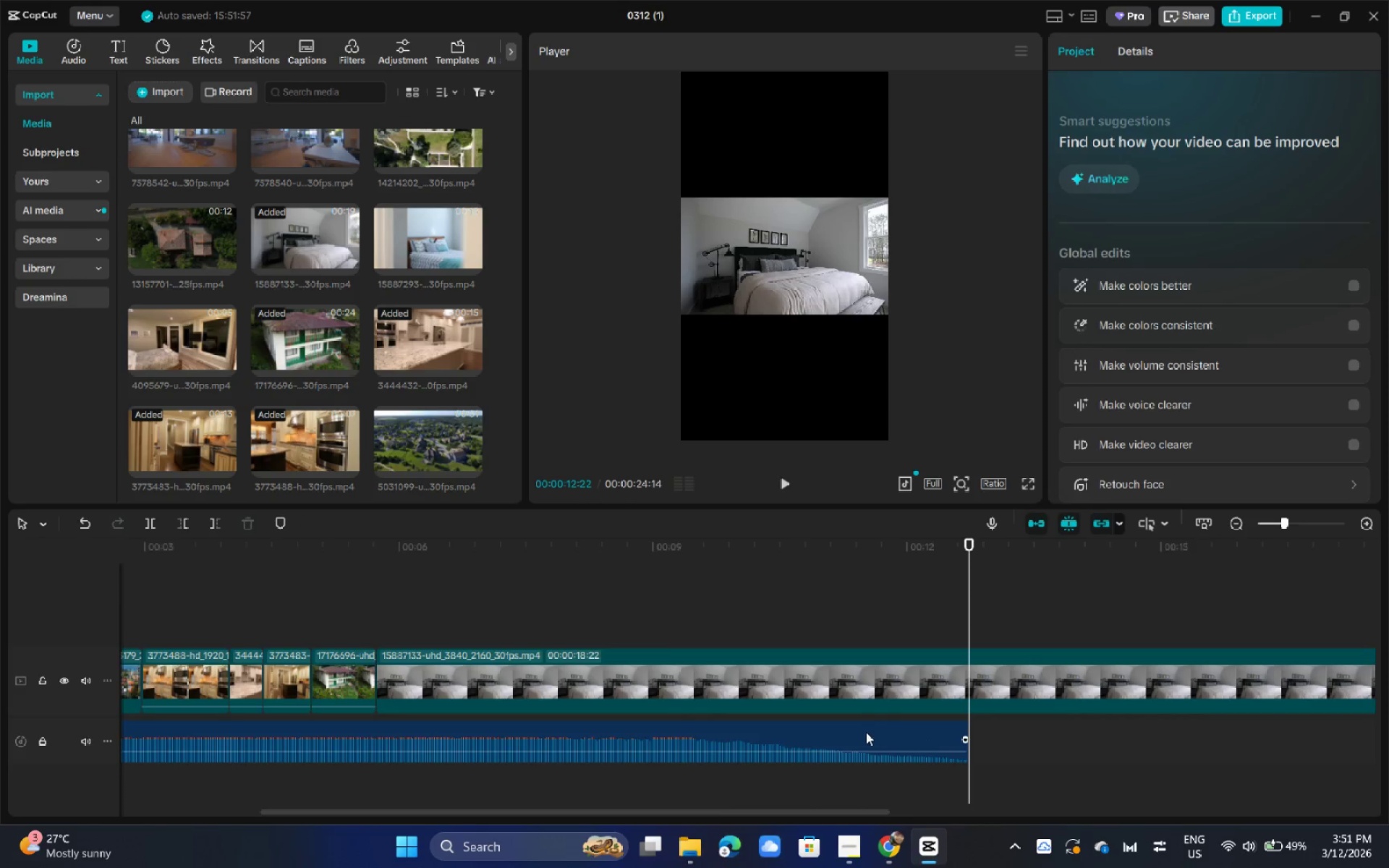 
left_click_drag(start_coordinate=[862, 732], to_coordinate=[1064, 731])
 